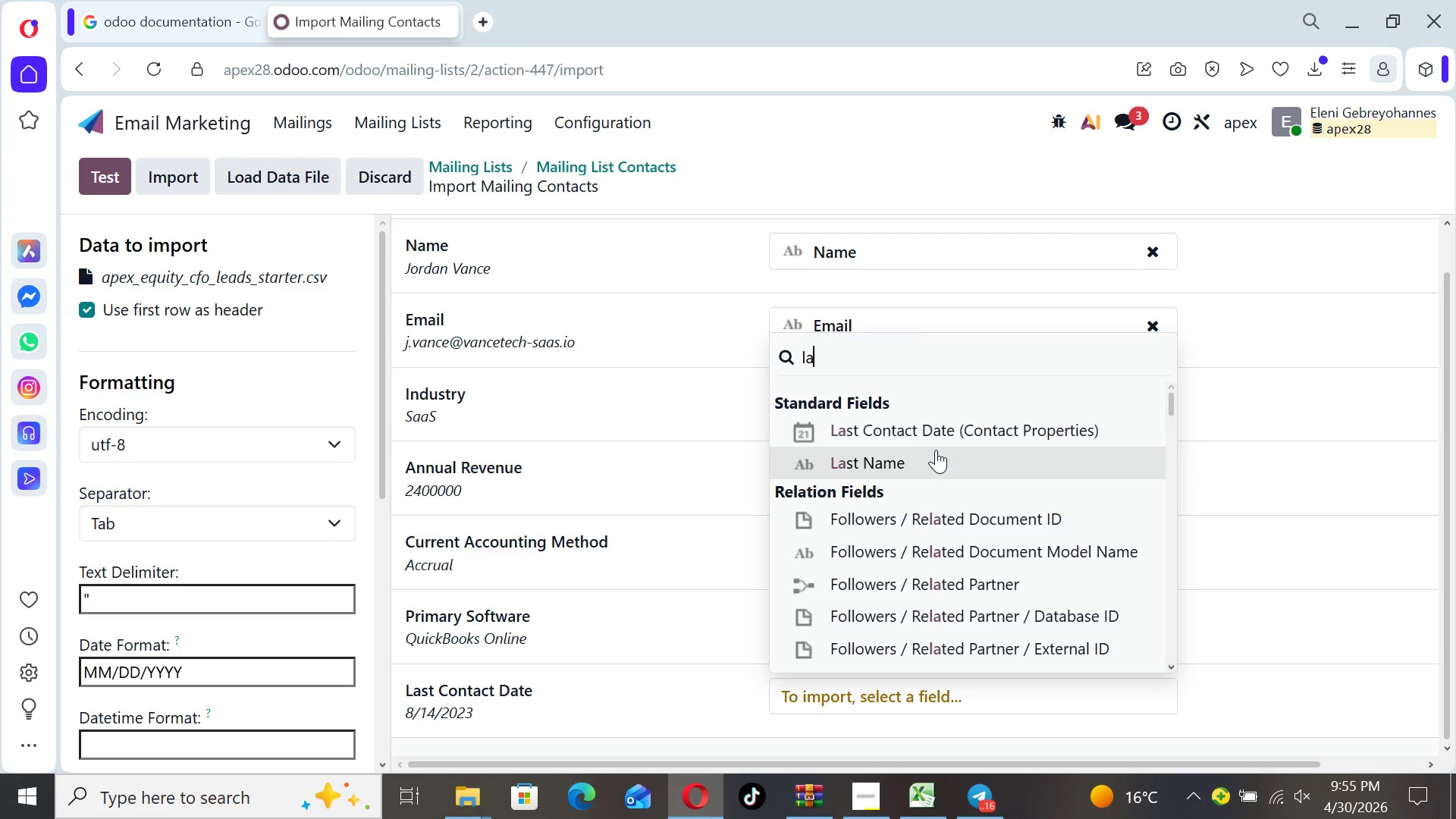 
left_click([934, 437])
 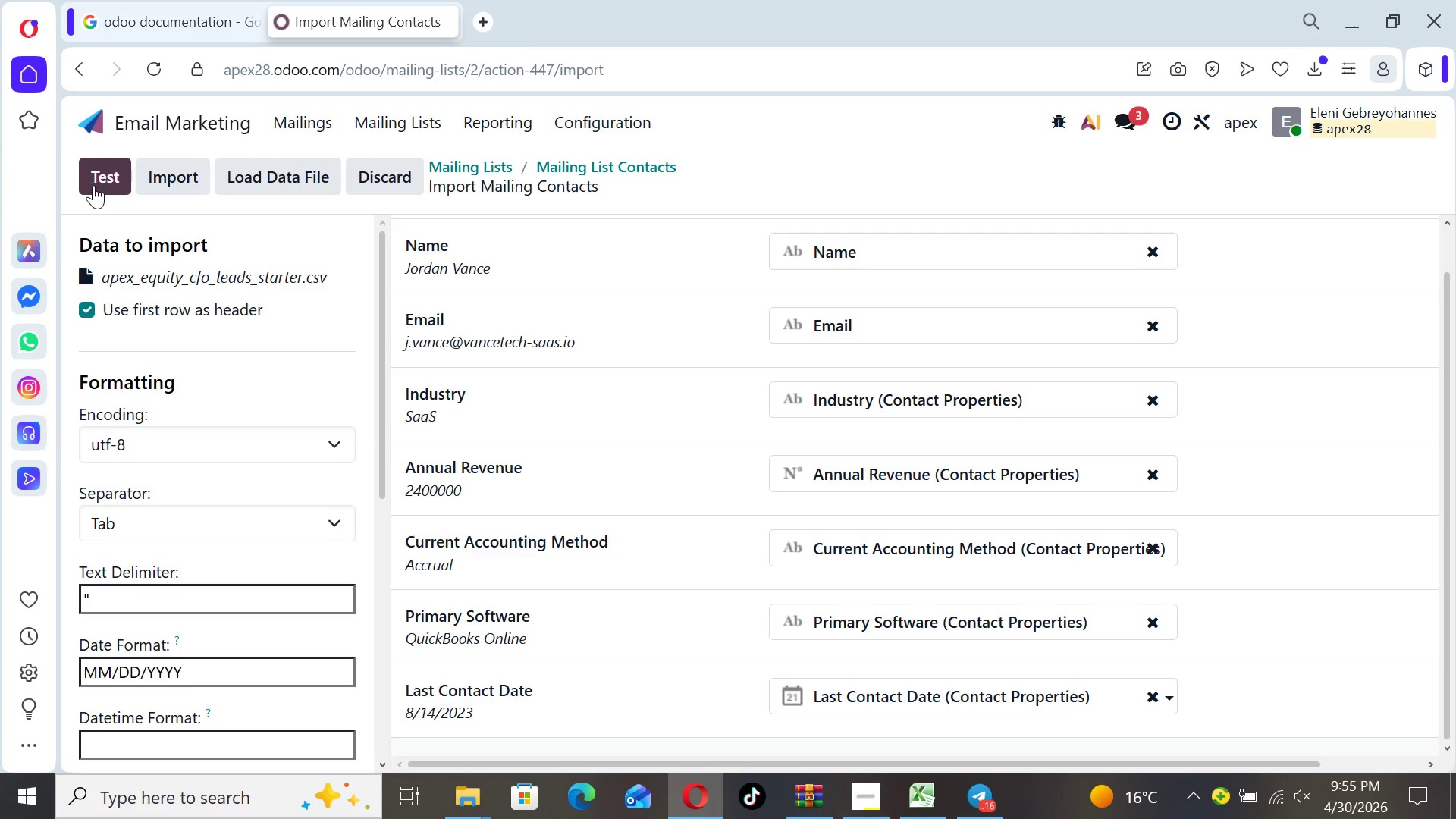 
left_click([100, 177])
 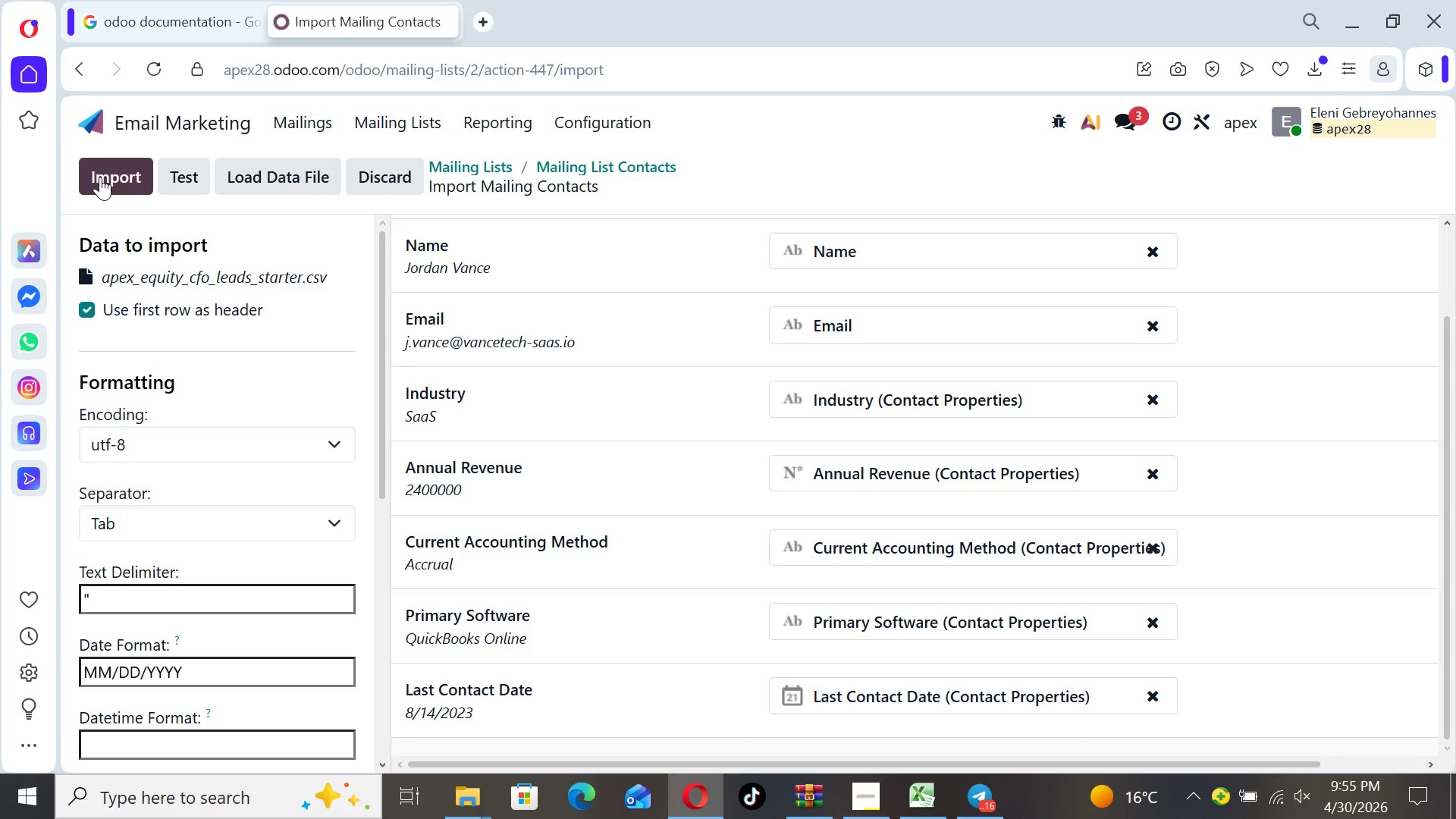 
left_click([100, 177])
 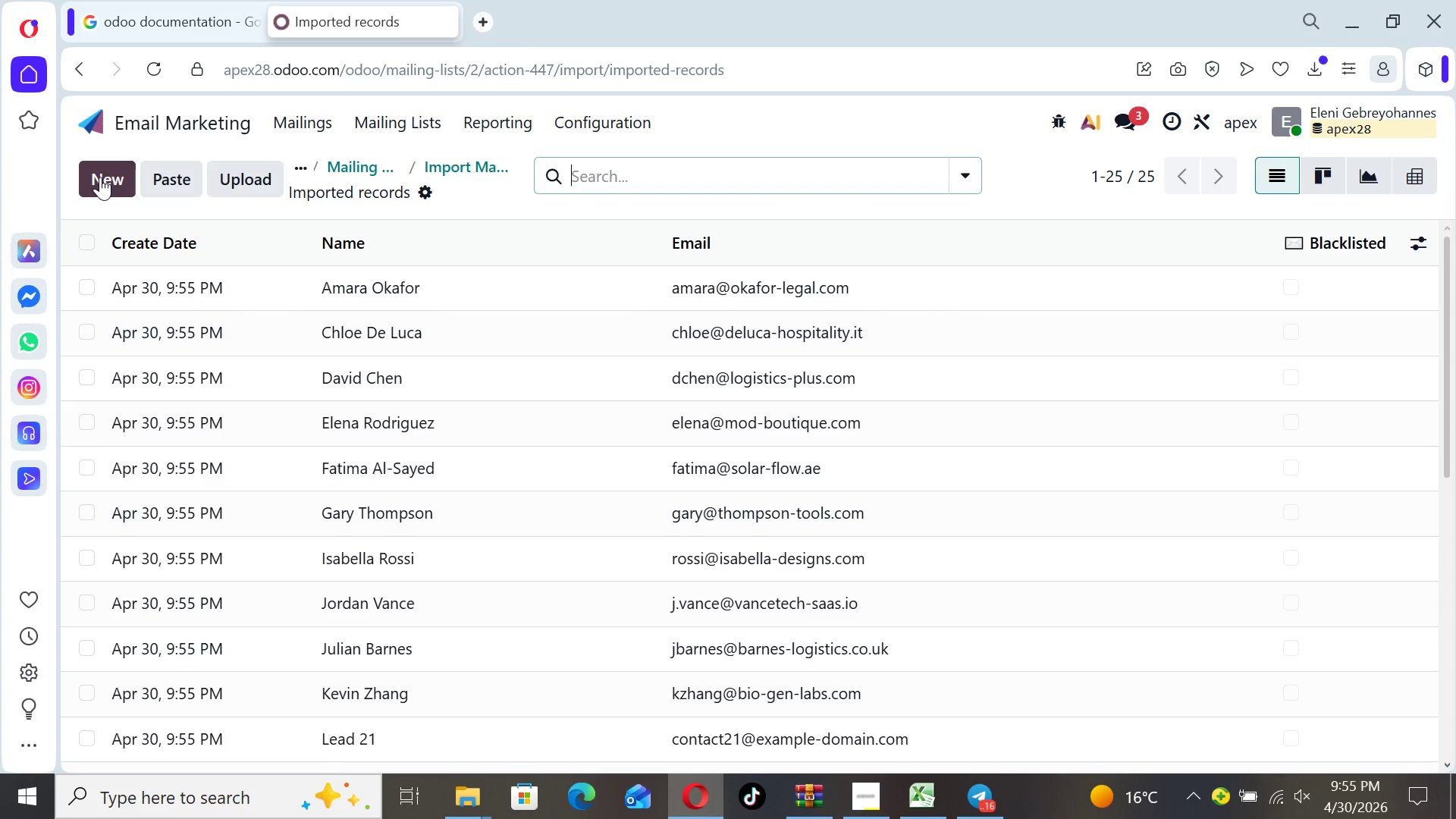 
wait(6.6)
 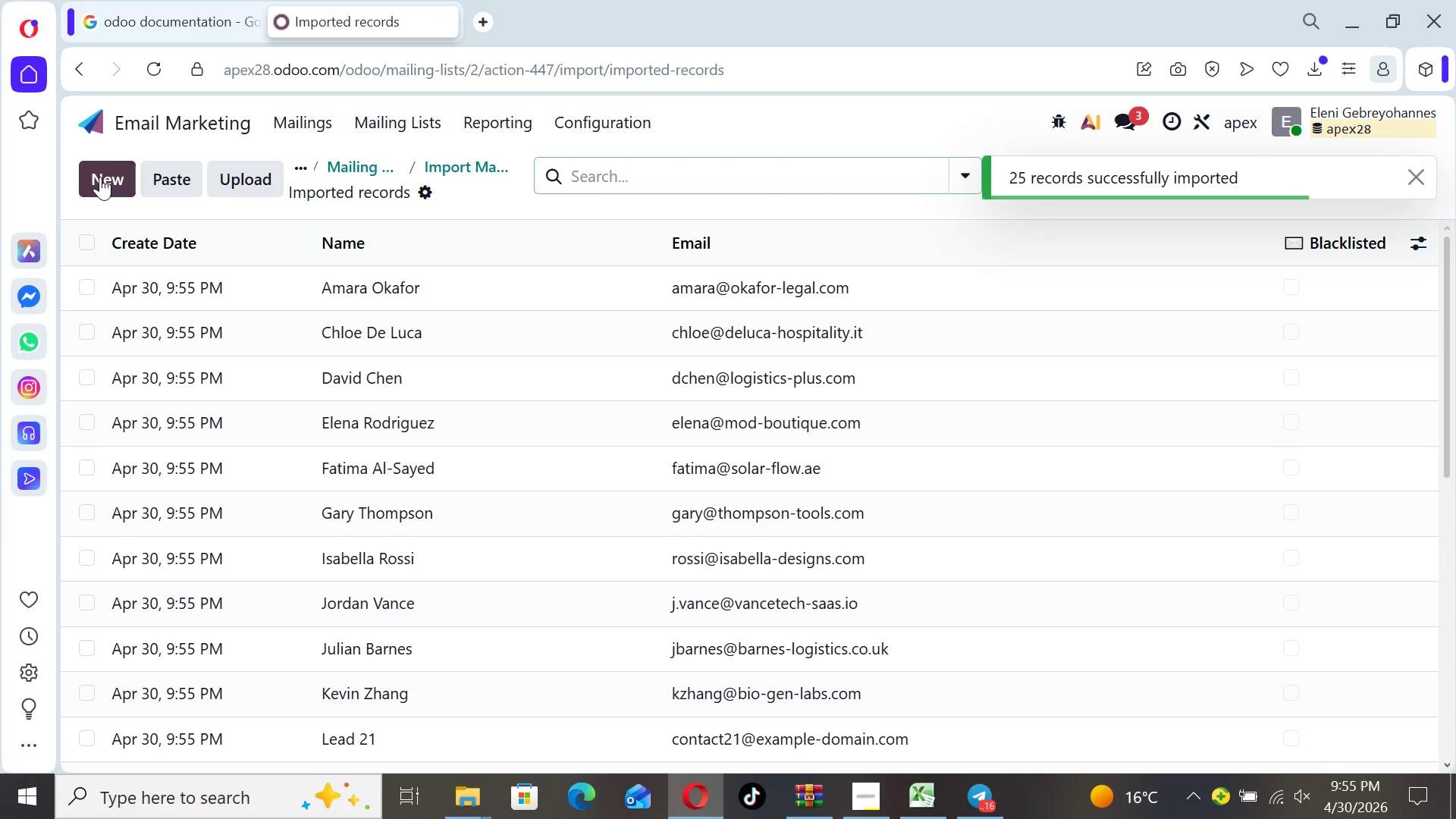 
mouse_move([277, 254])
 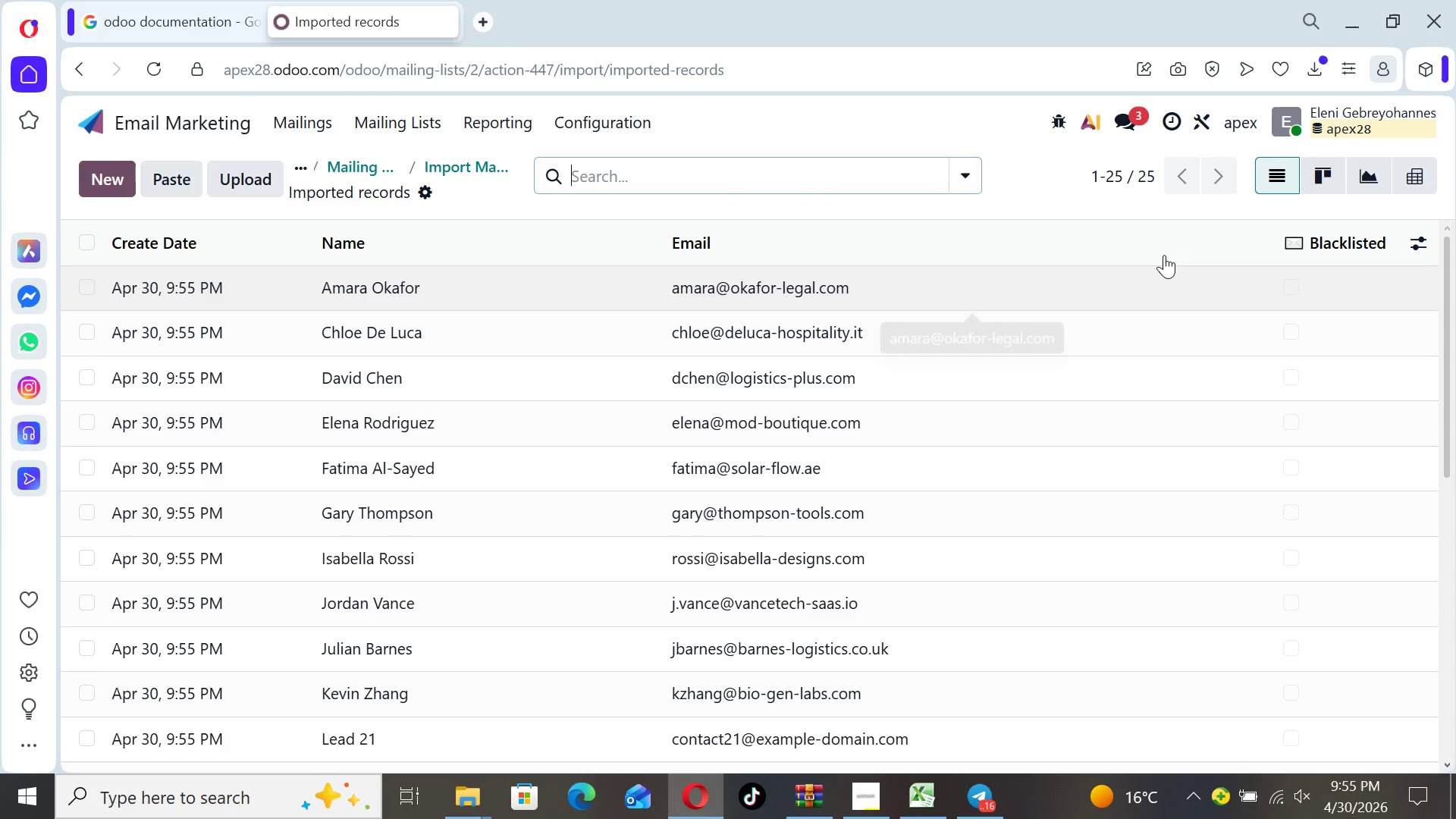 
mouse_move([1315, 175])
 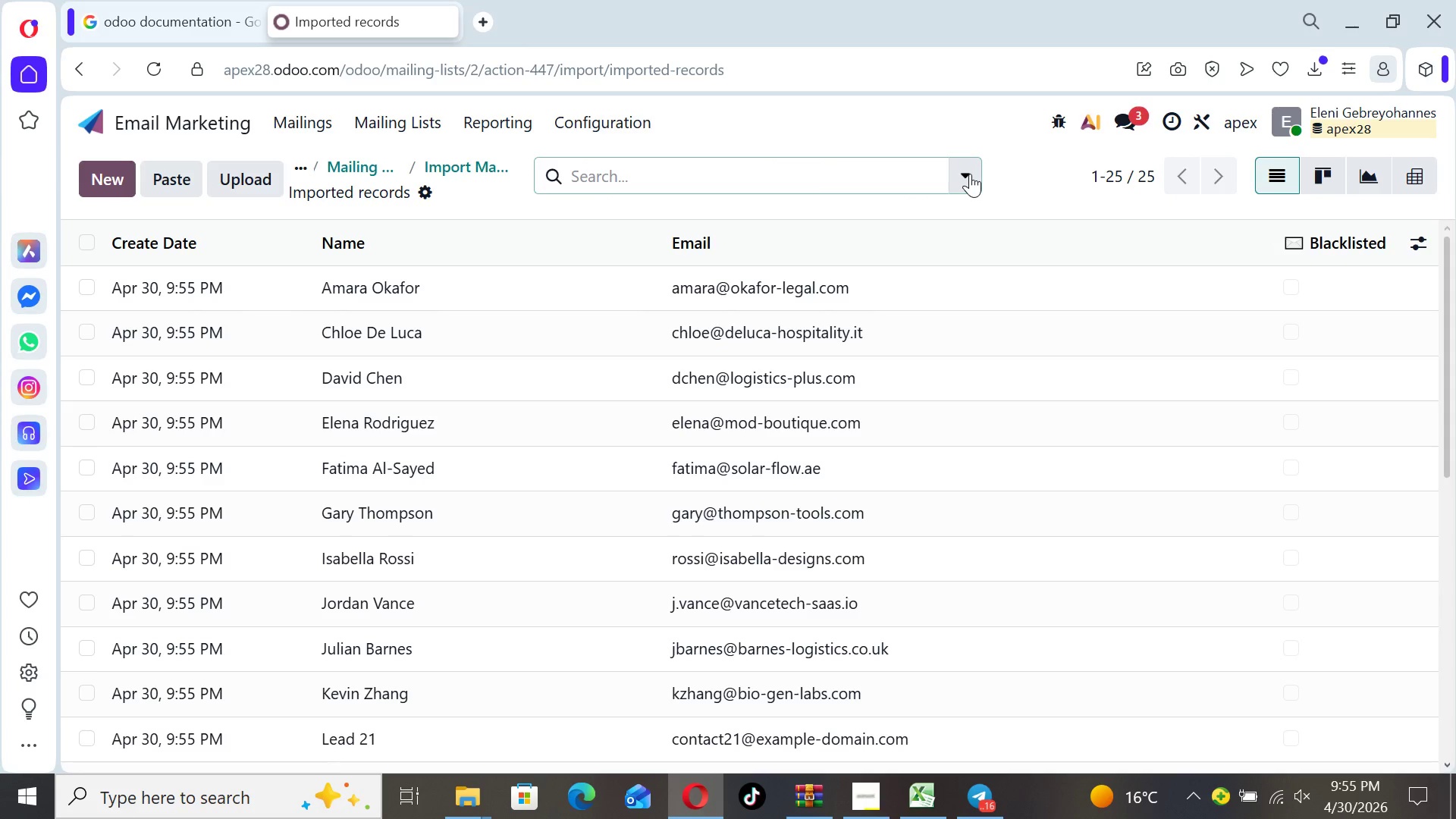 
left_click([970, 174])
 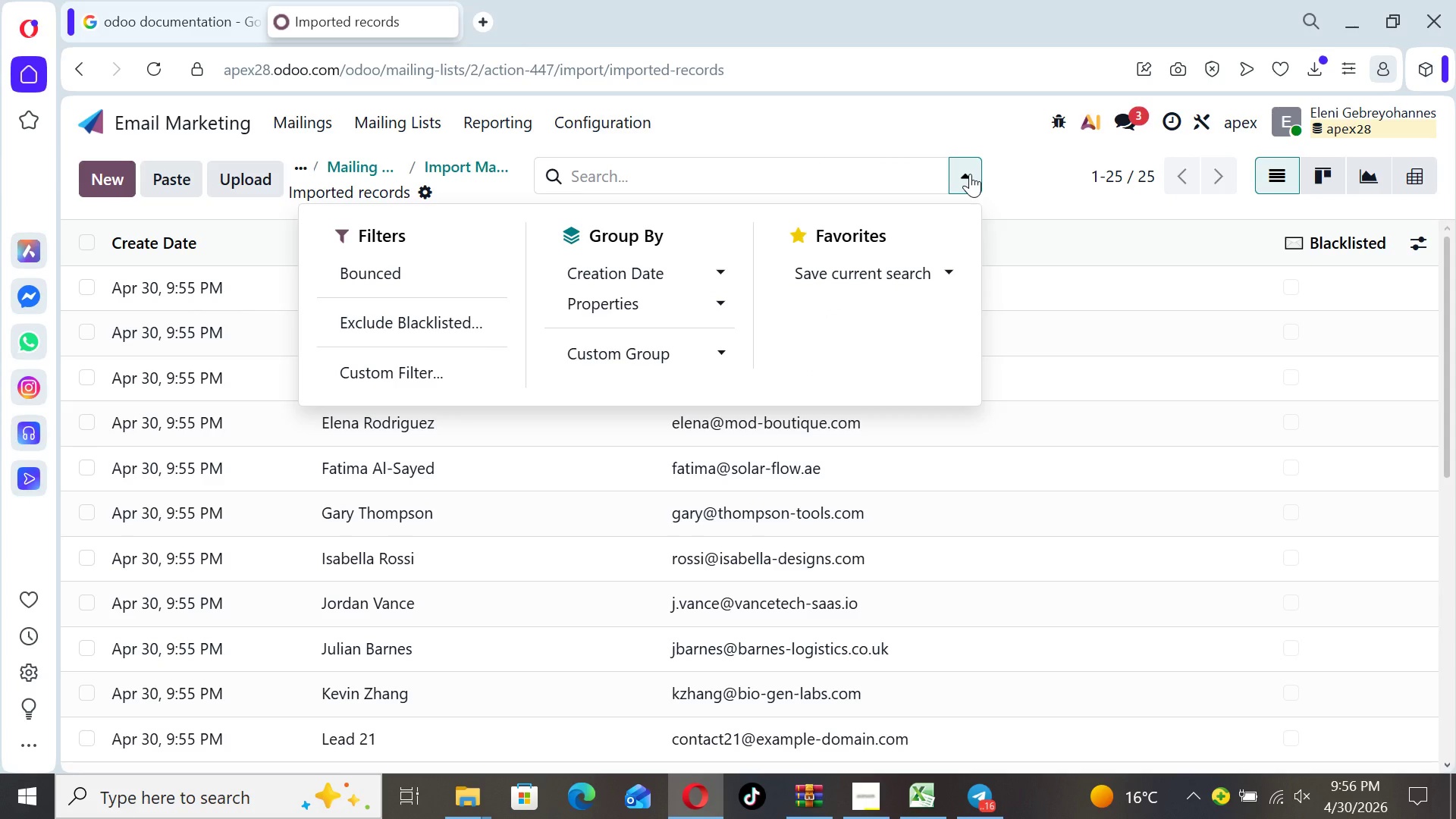 
wait(24.44)
 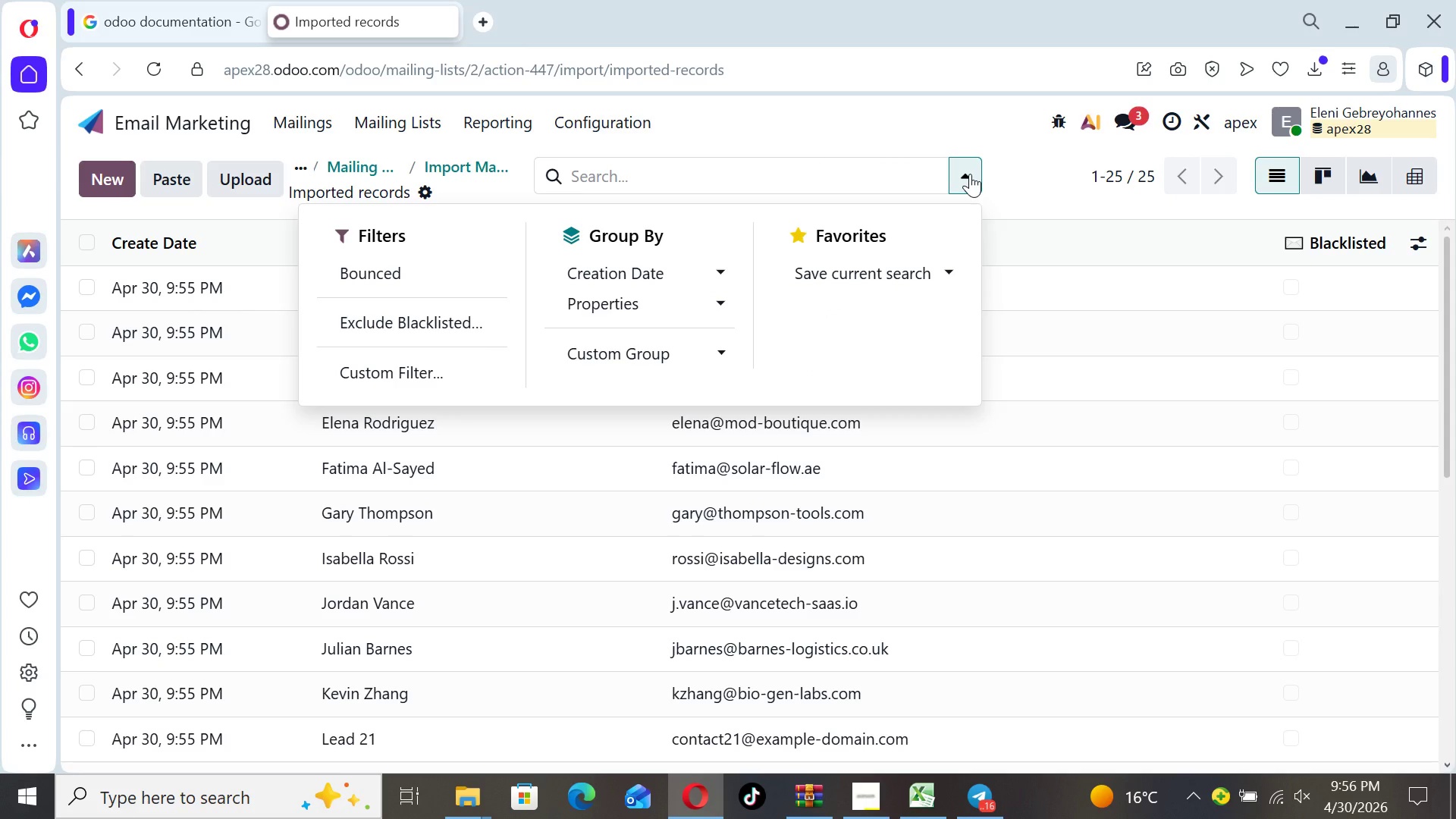 
left_click([400, 372])
 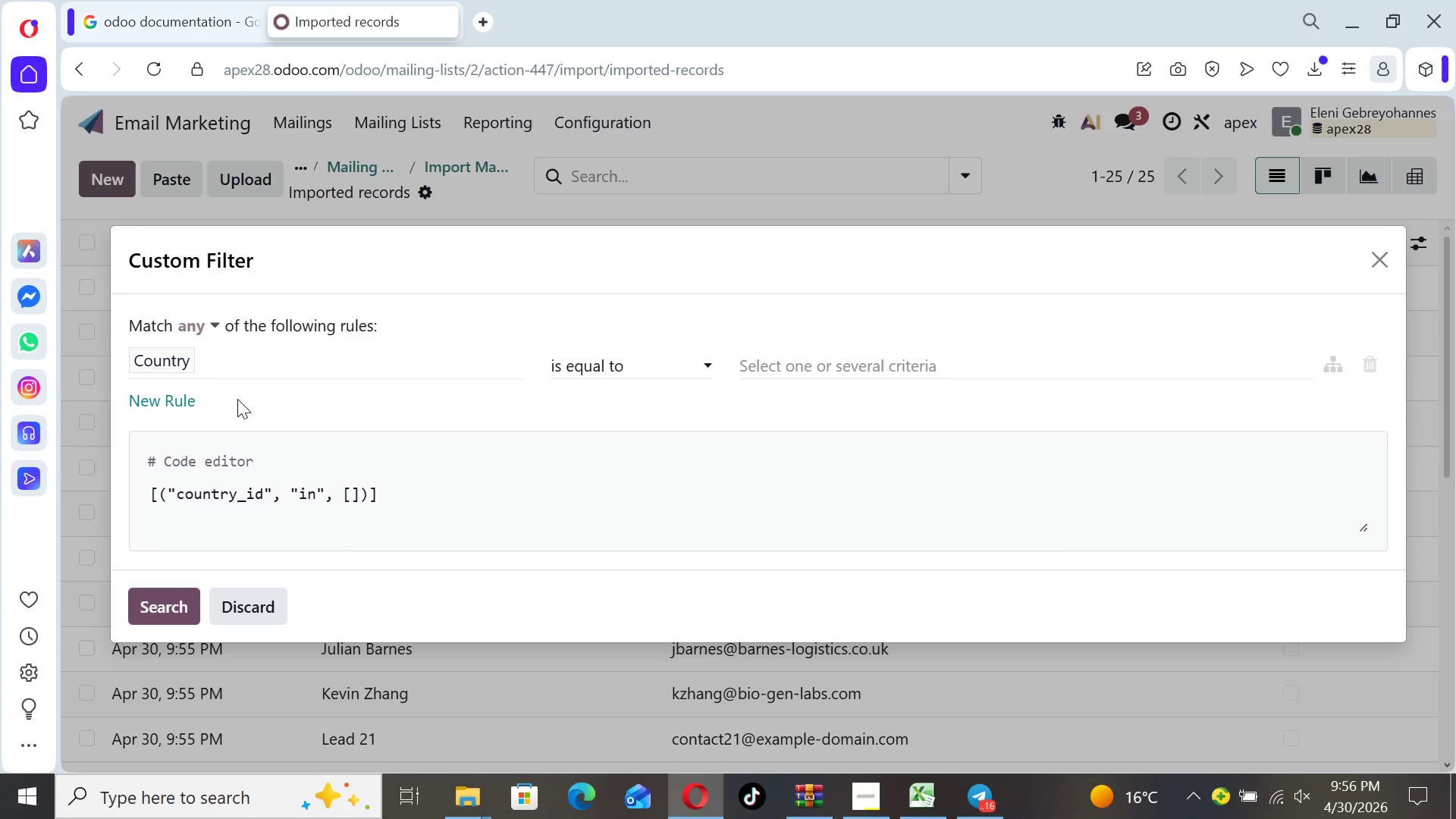 
left_click([167, 371])
 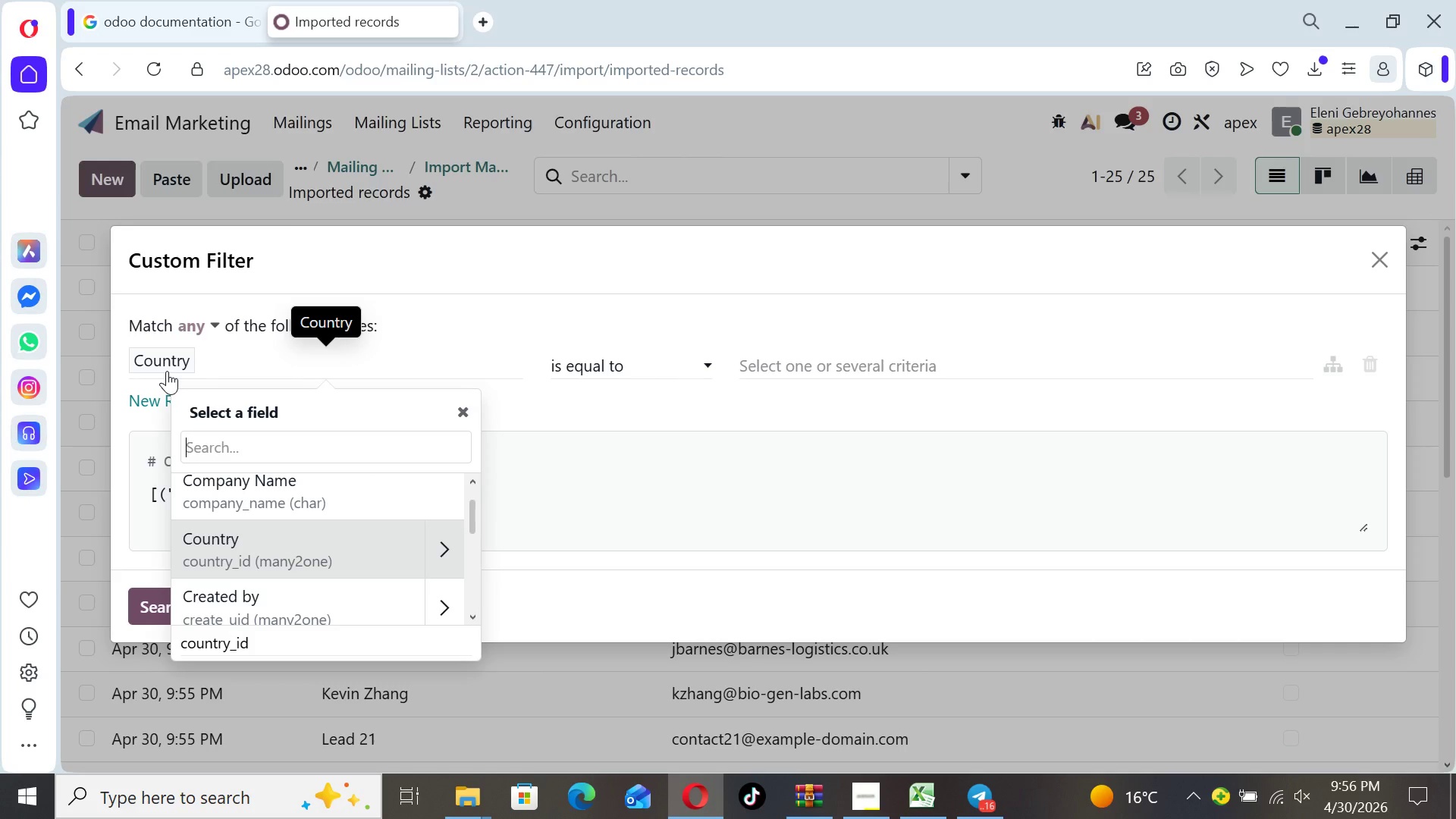 
type(indu)
key(Backspace)
key(Backspace)
key(Backspace)
key(Backspace)
 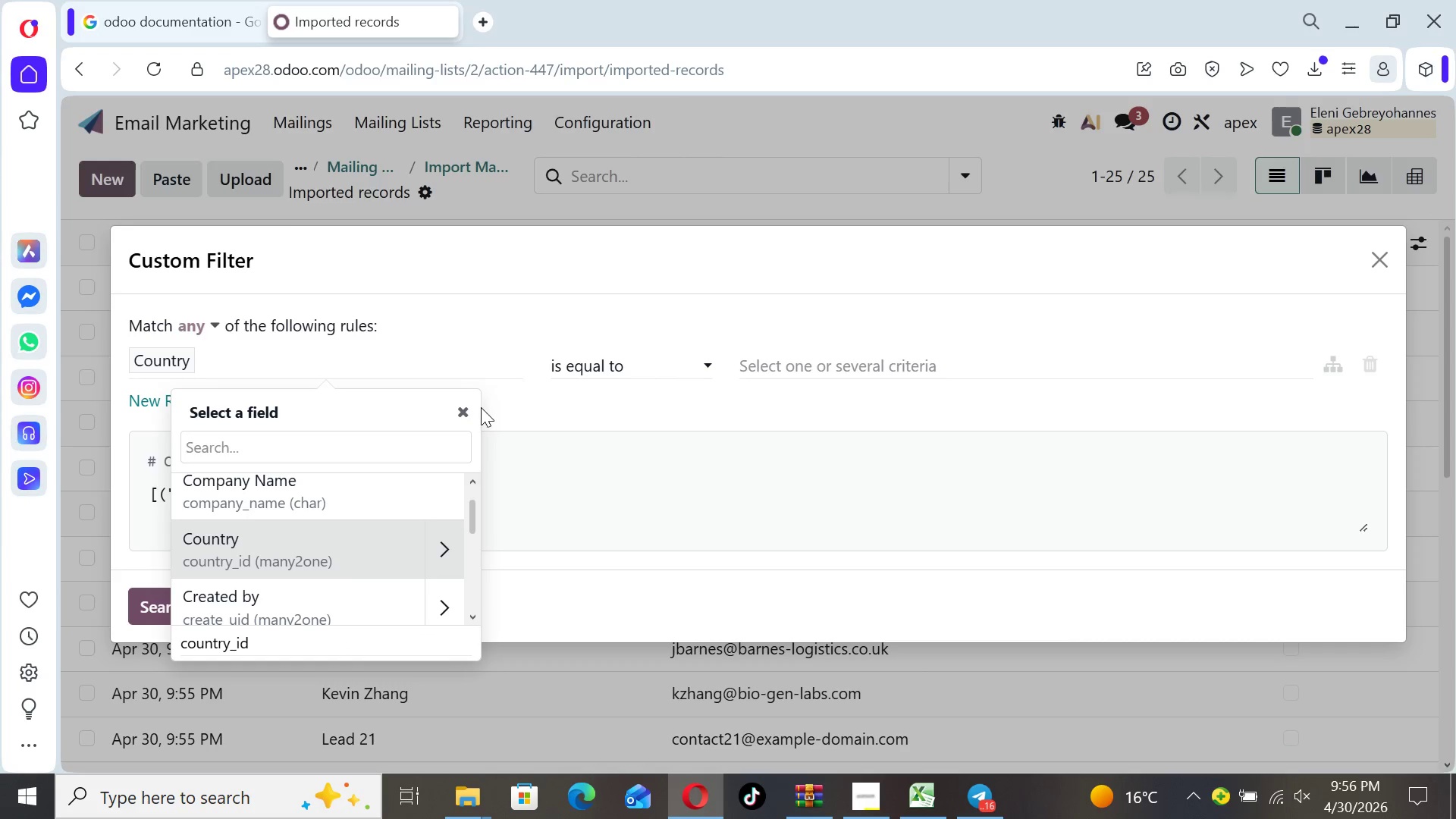 
left_click([466, 407])
 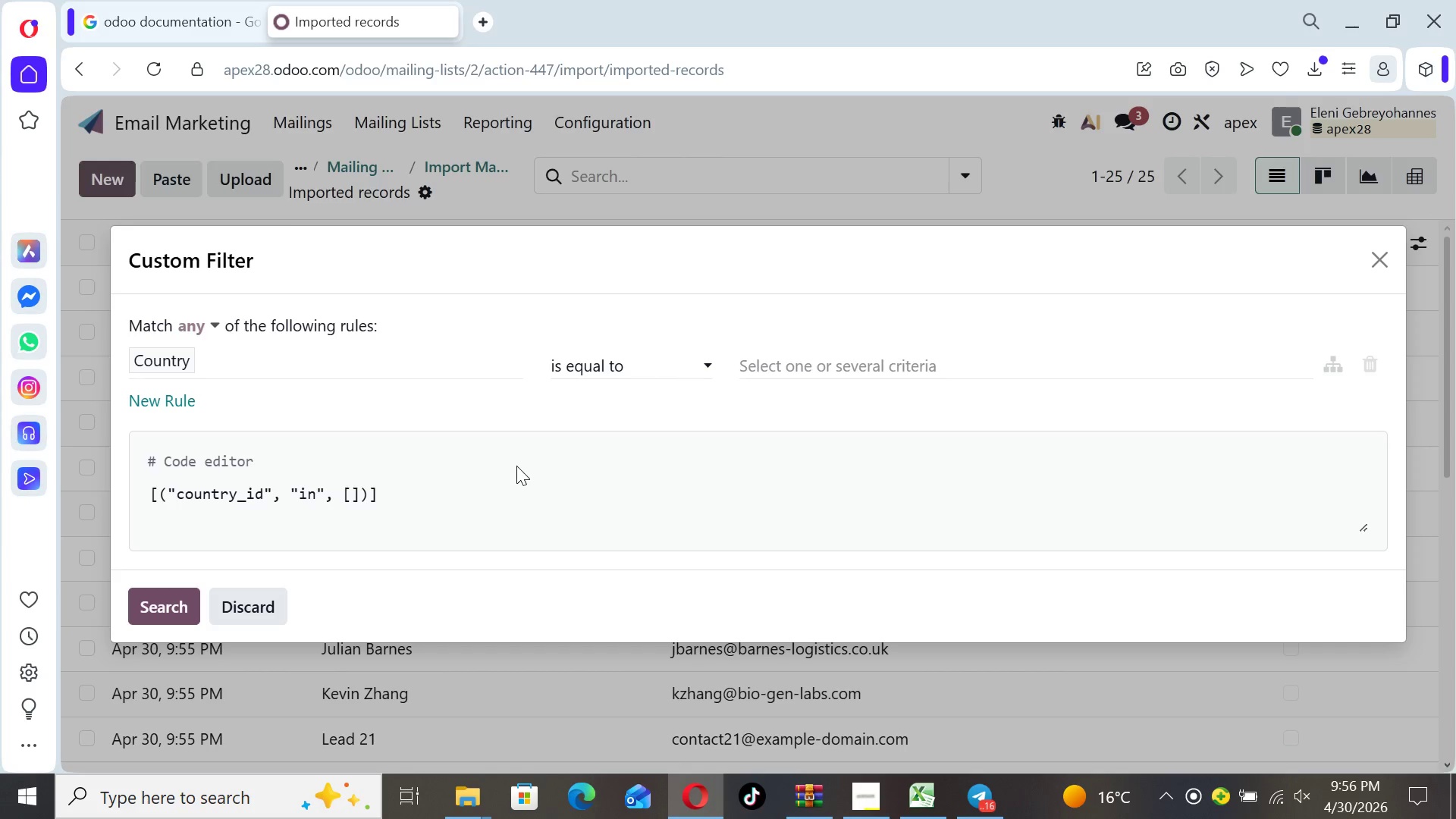 
wait(7.31)
 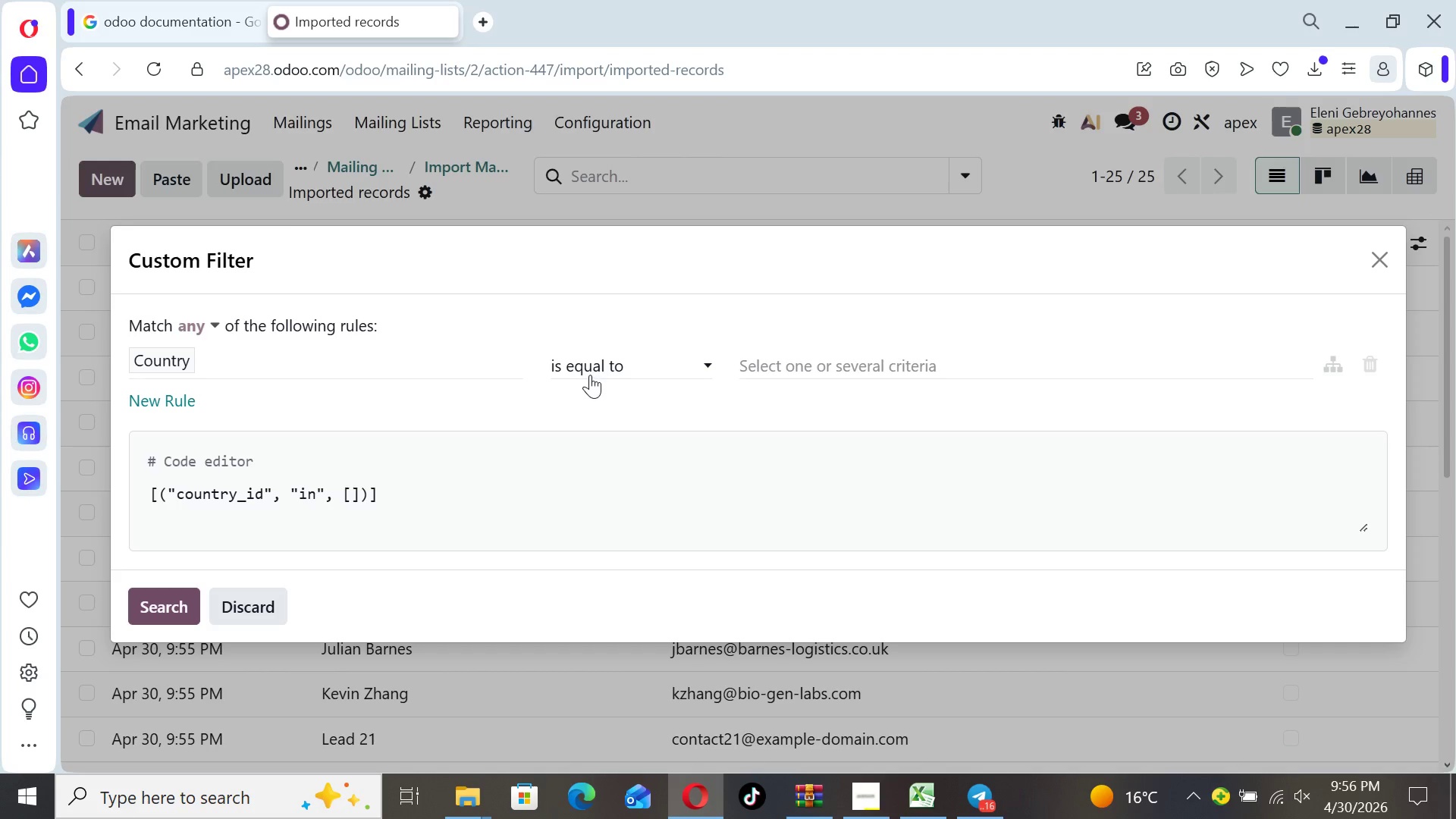 
left_click([1382, 272])
 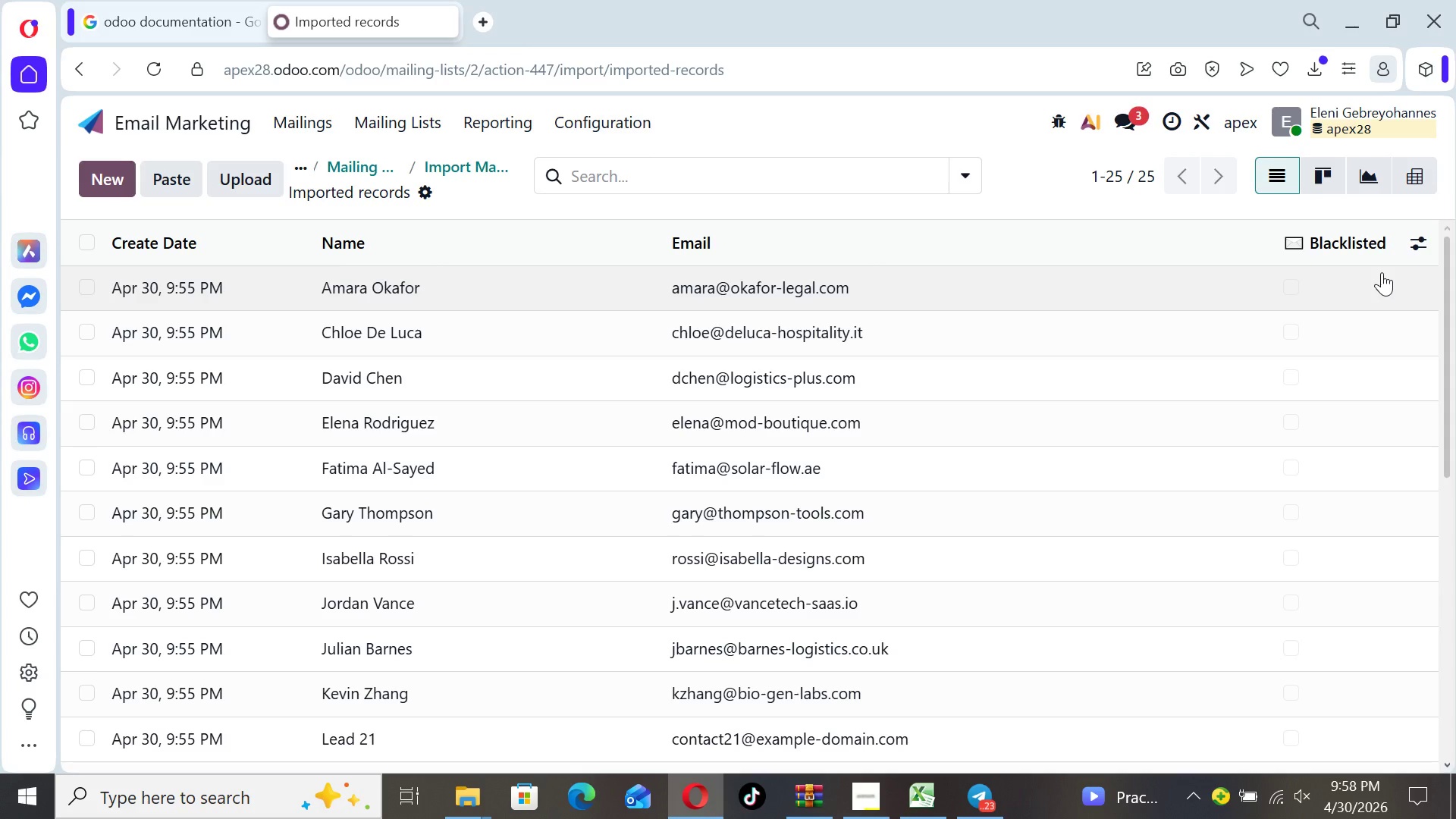 
wait(105.42)
 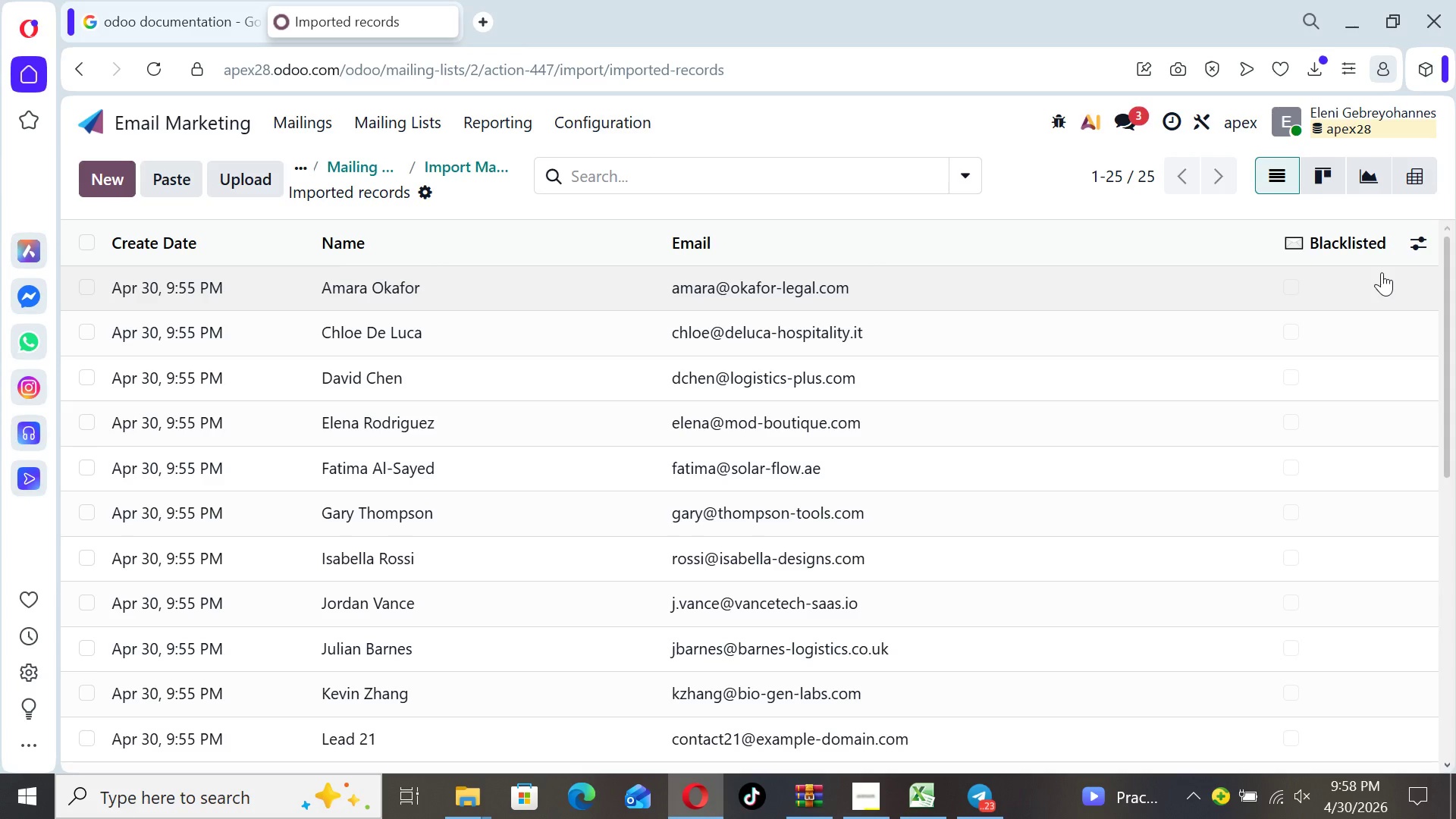 
left_click([88, 118])
 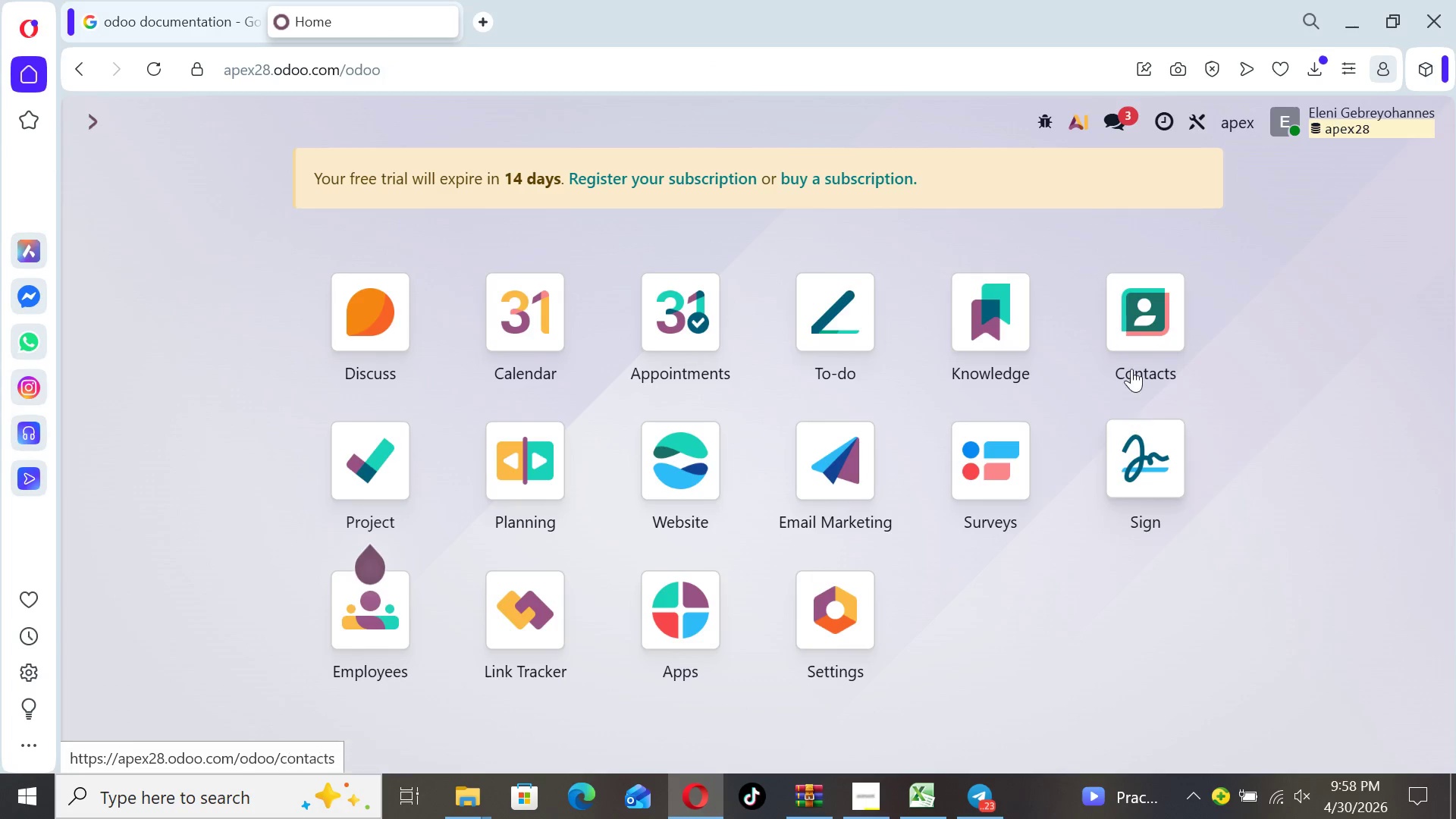 
left_click([1119, 335])
 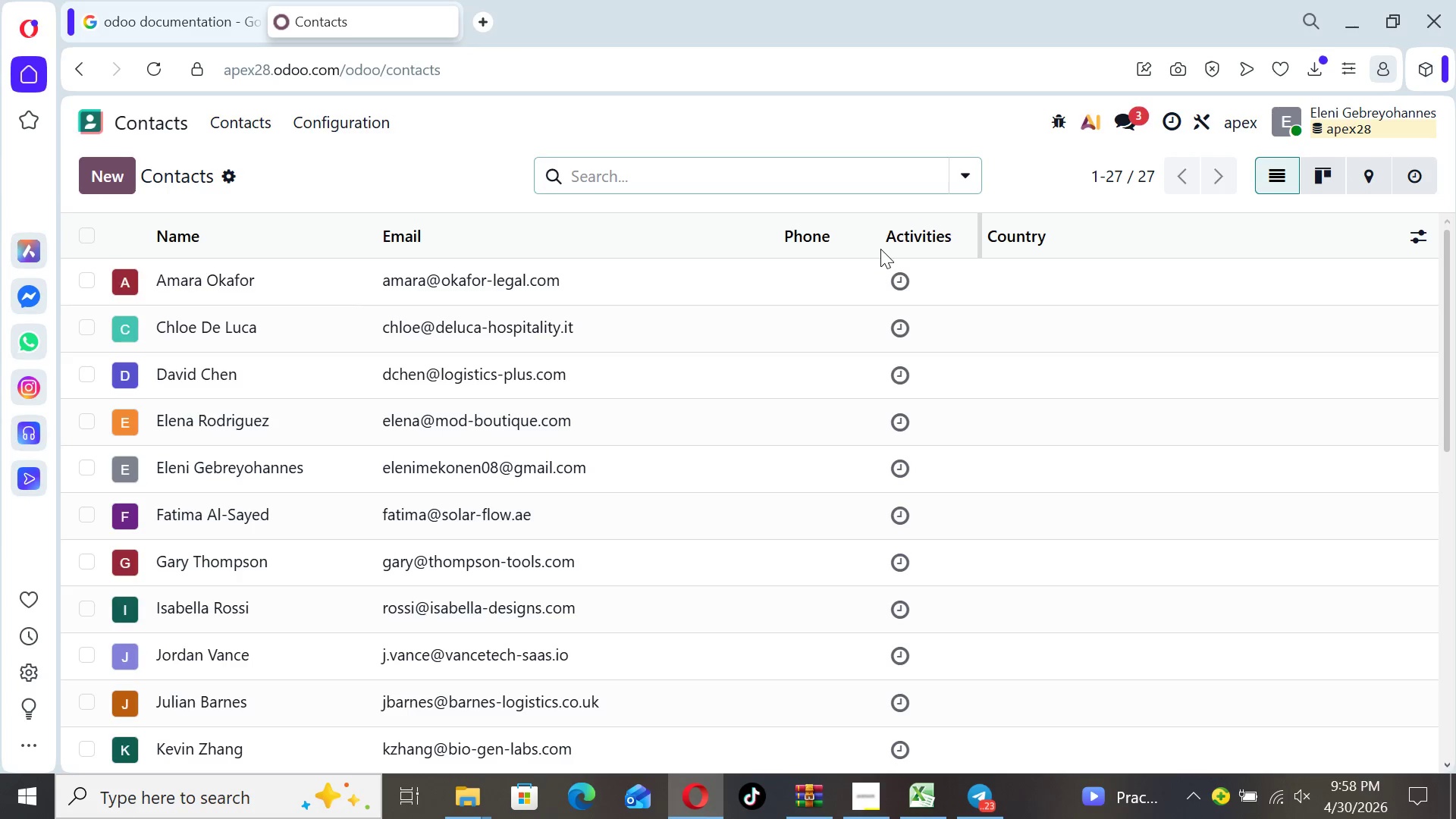 
wait(7.74)
 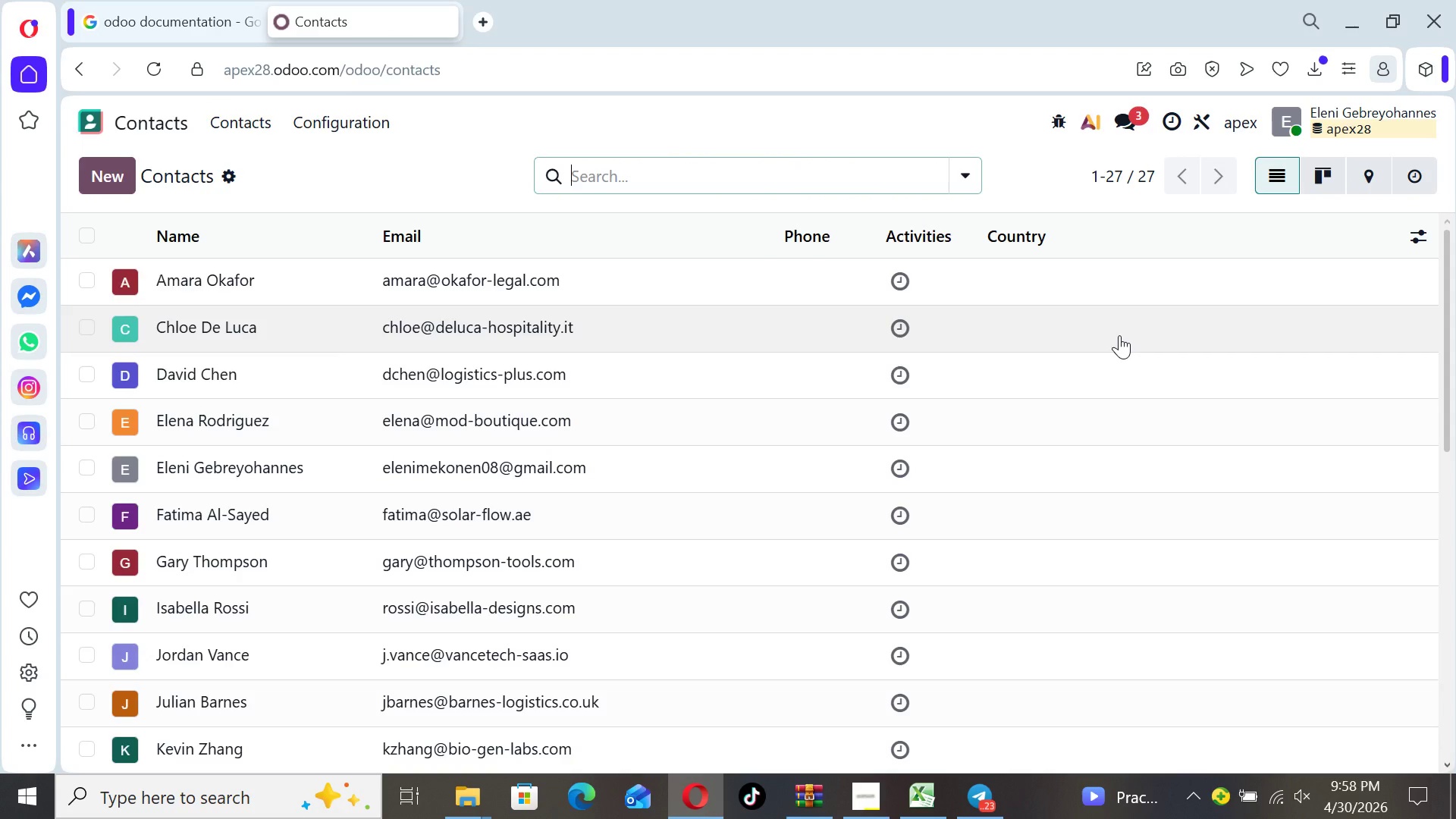 
left_click([358, 110])
 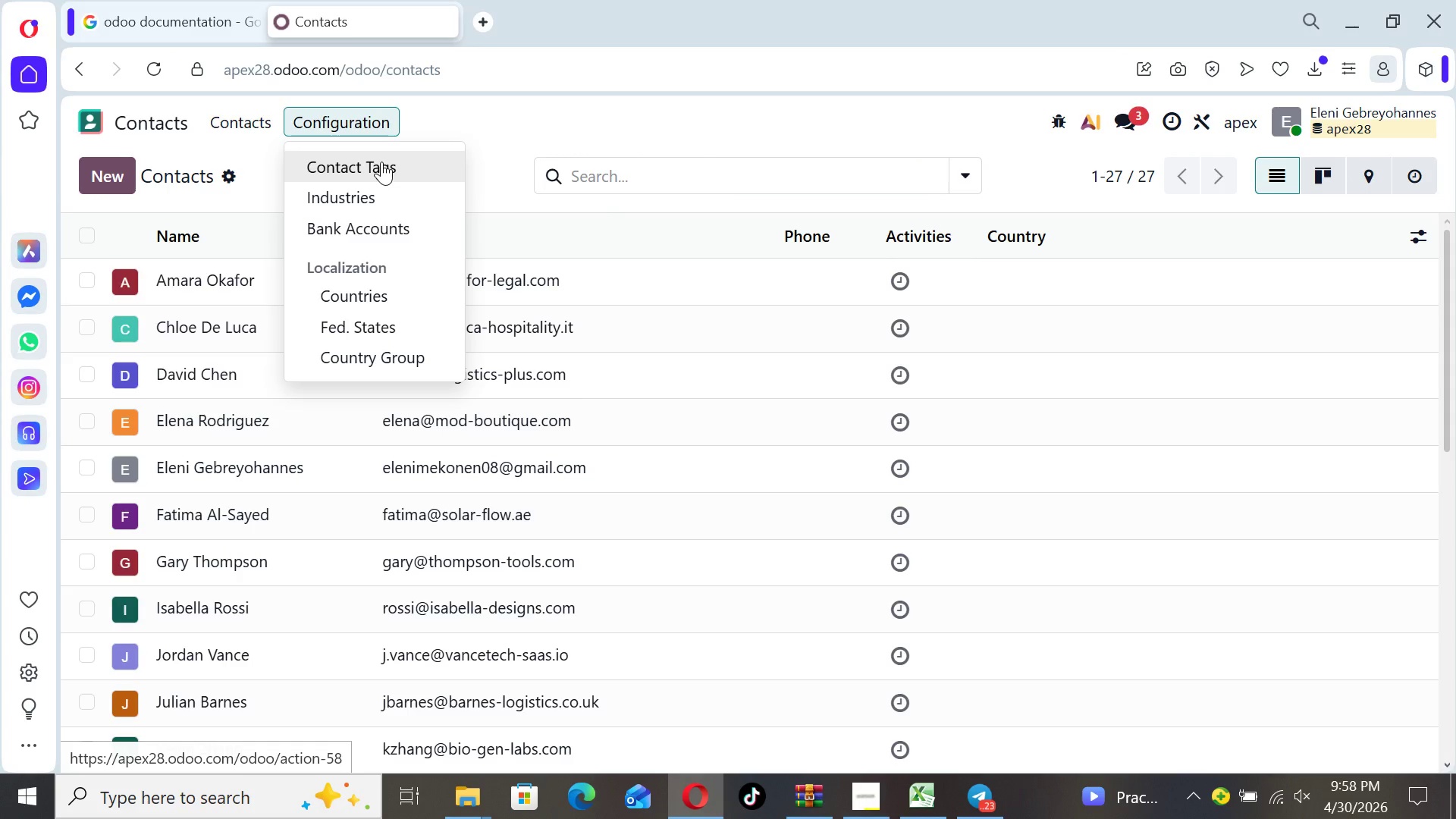 
left_click([381, 162])
 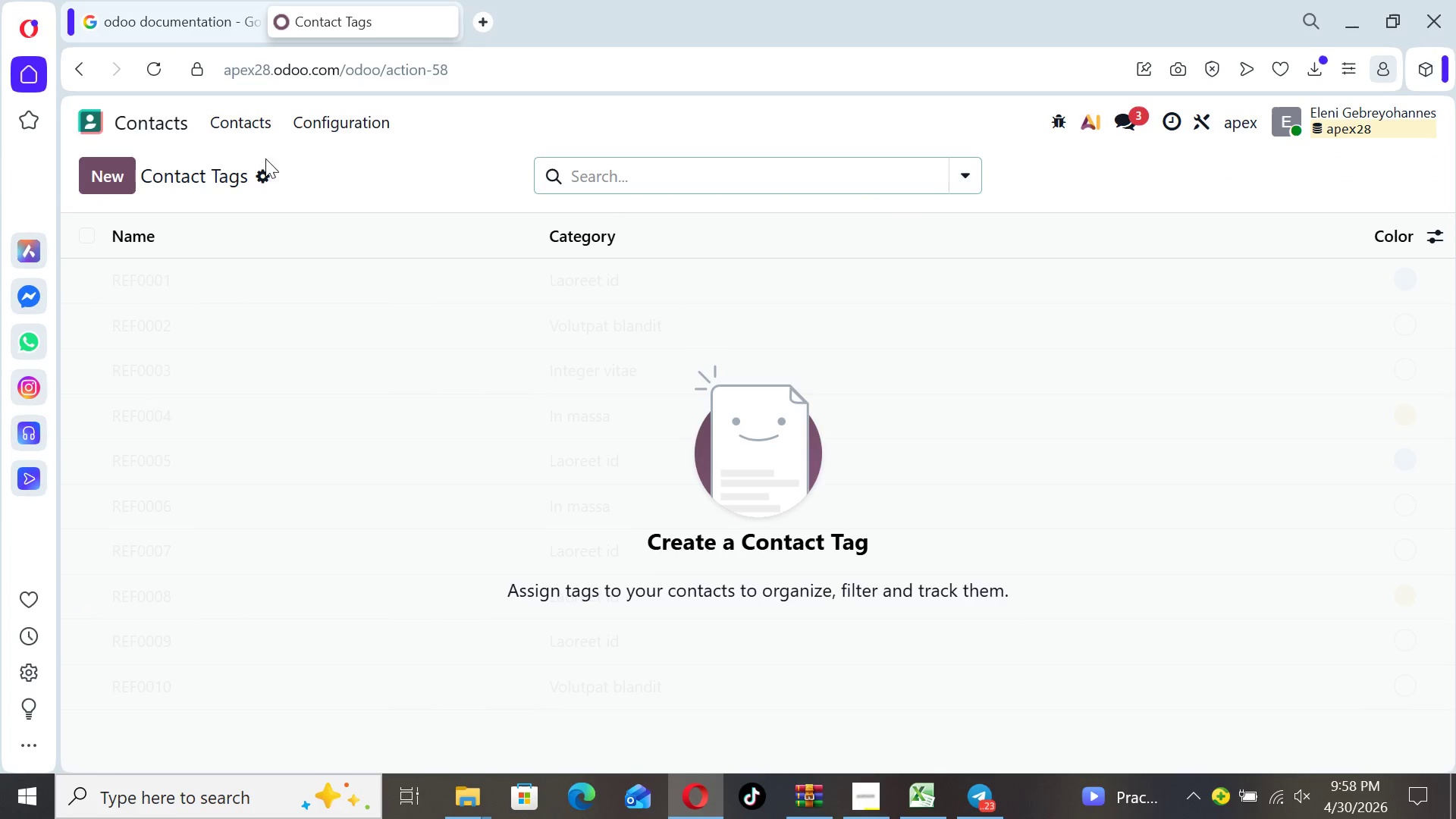 
left_click([115, 183])
 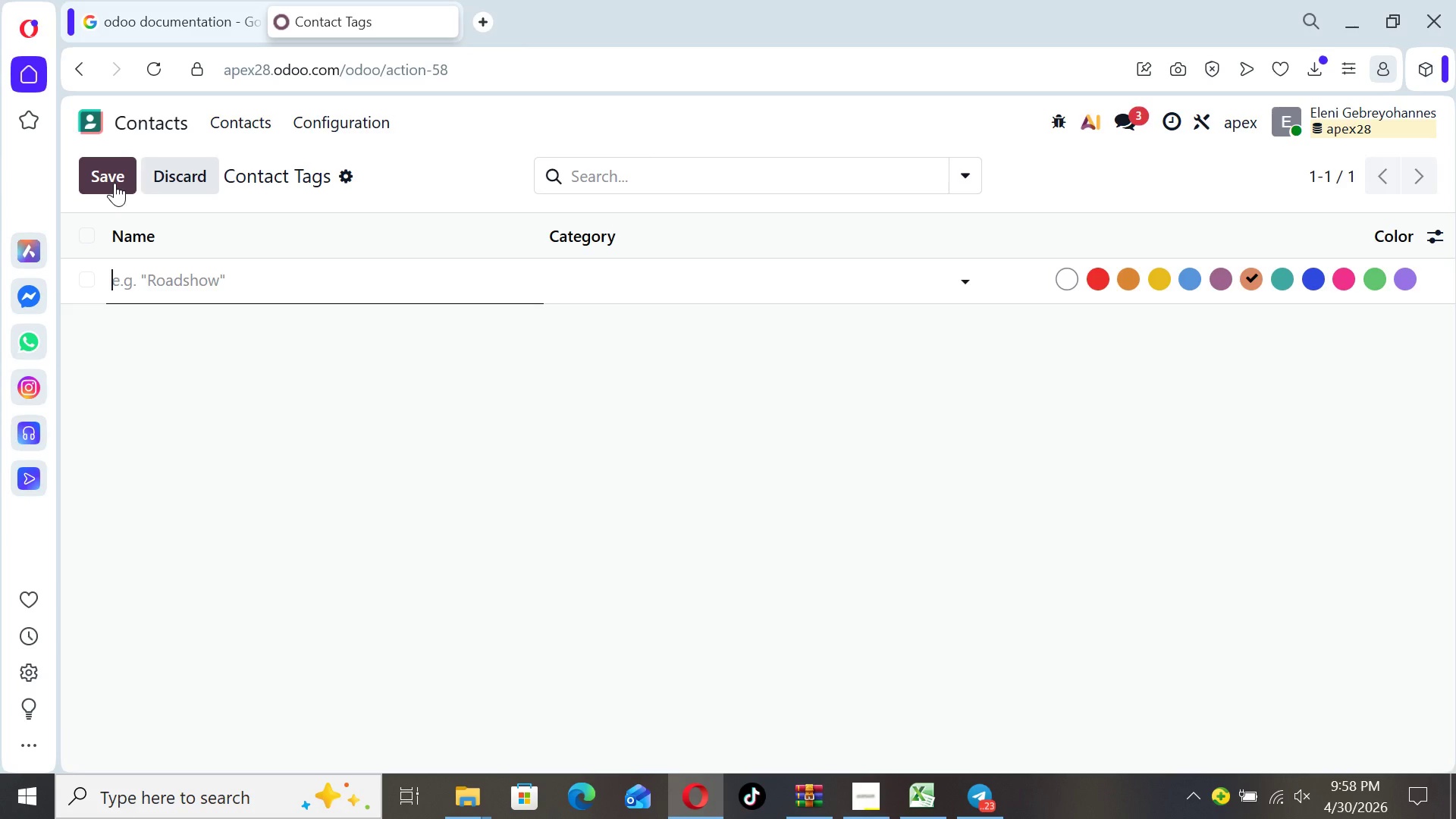 
wait(5.14)
 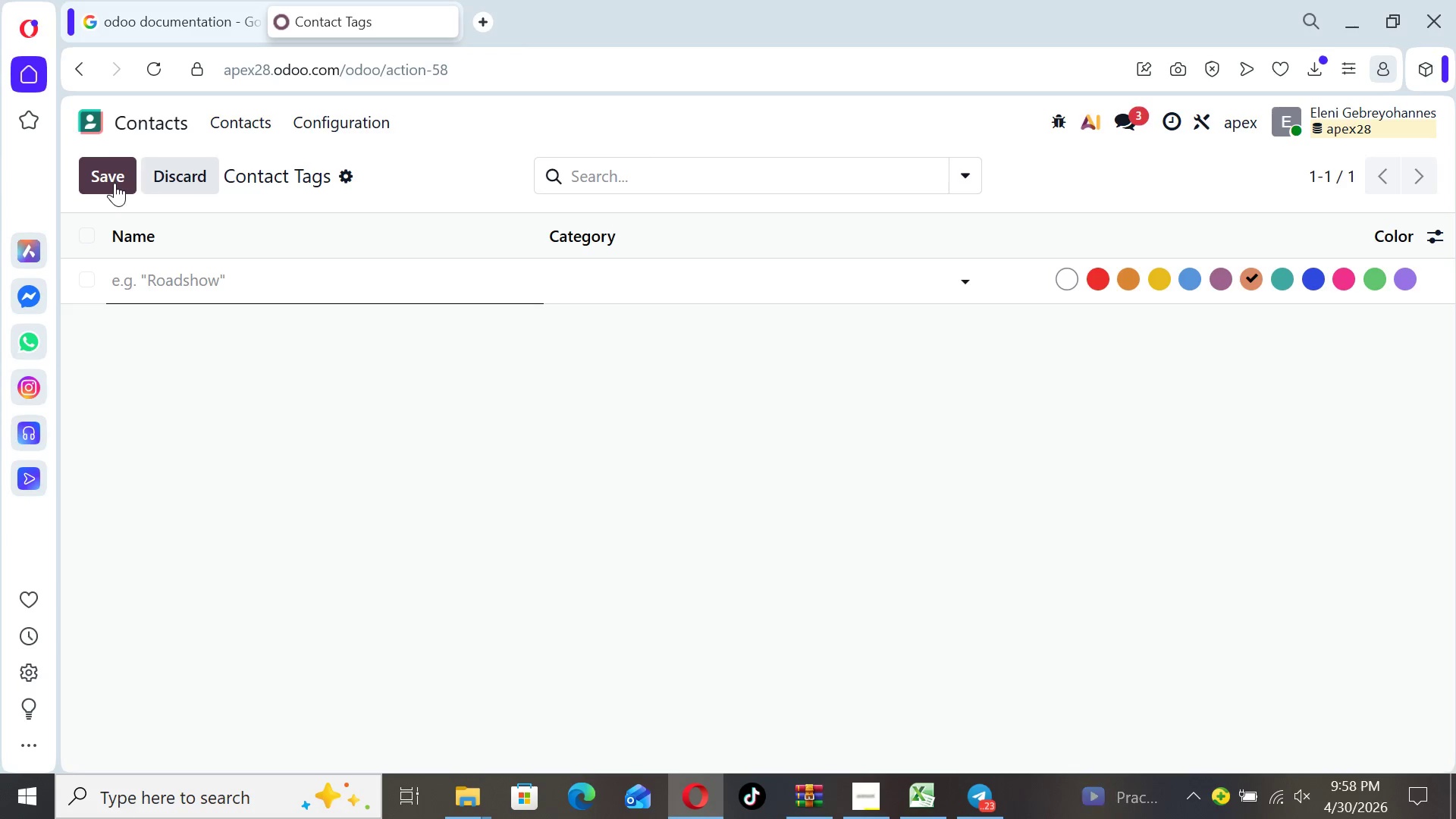 
type(SaaS)
 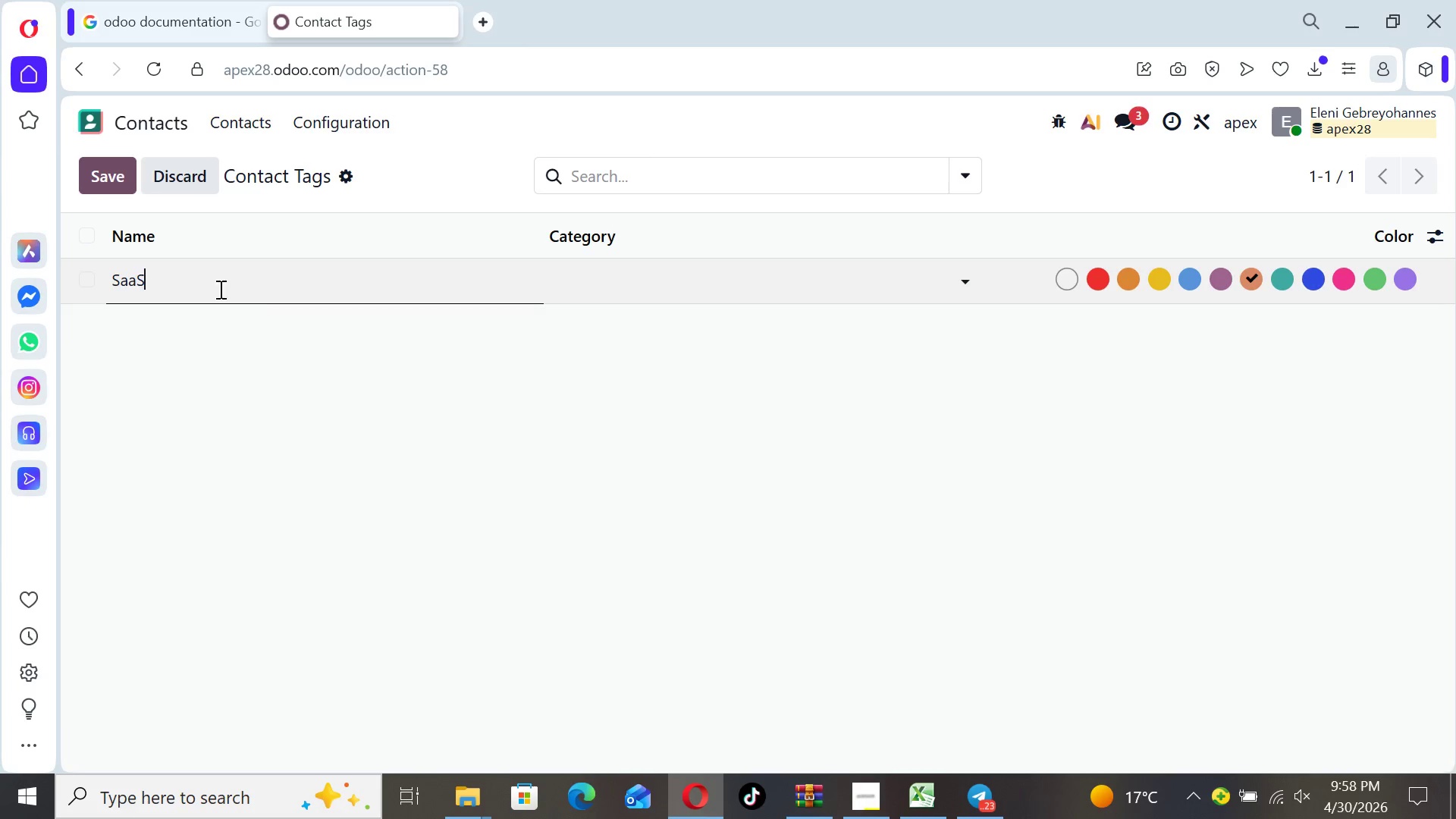 
wait(7.08)
 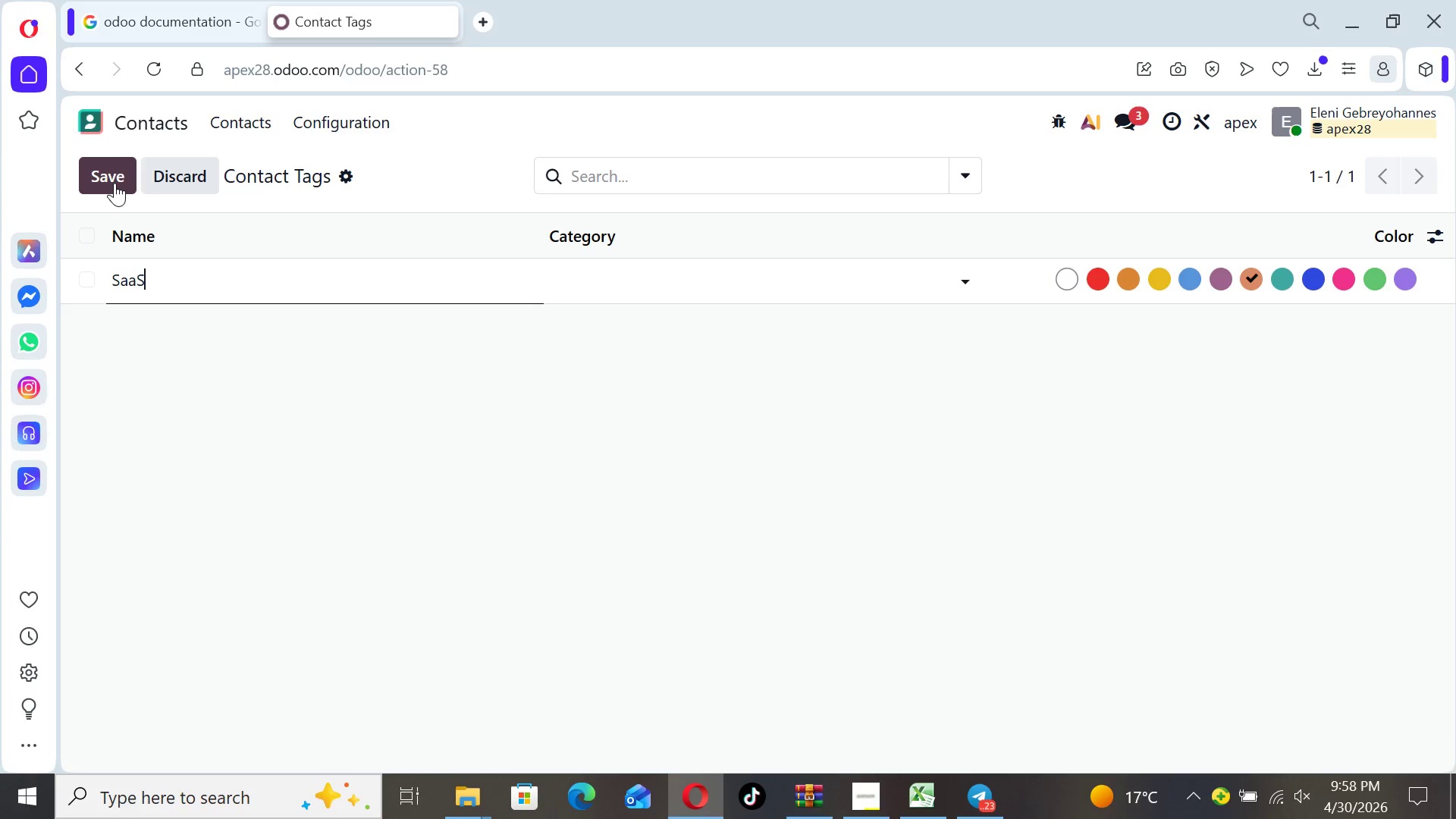 
left_click([119, 269])
 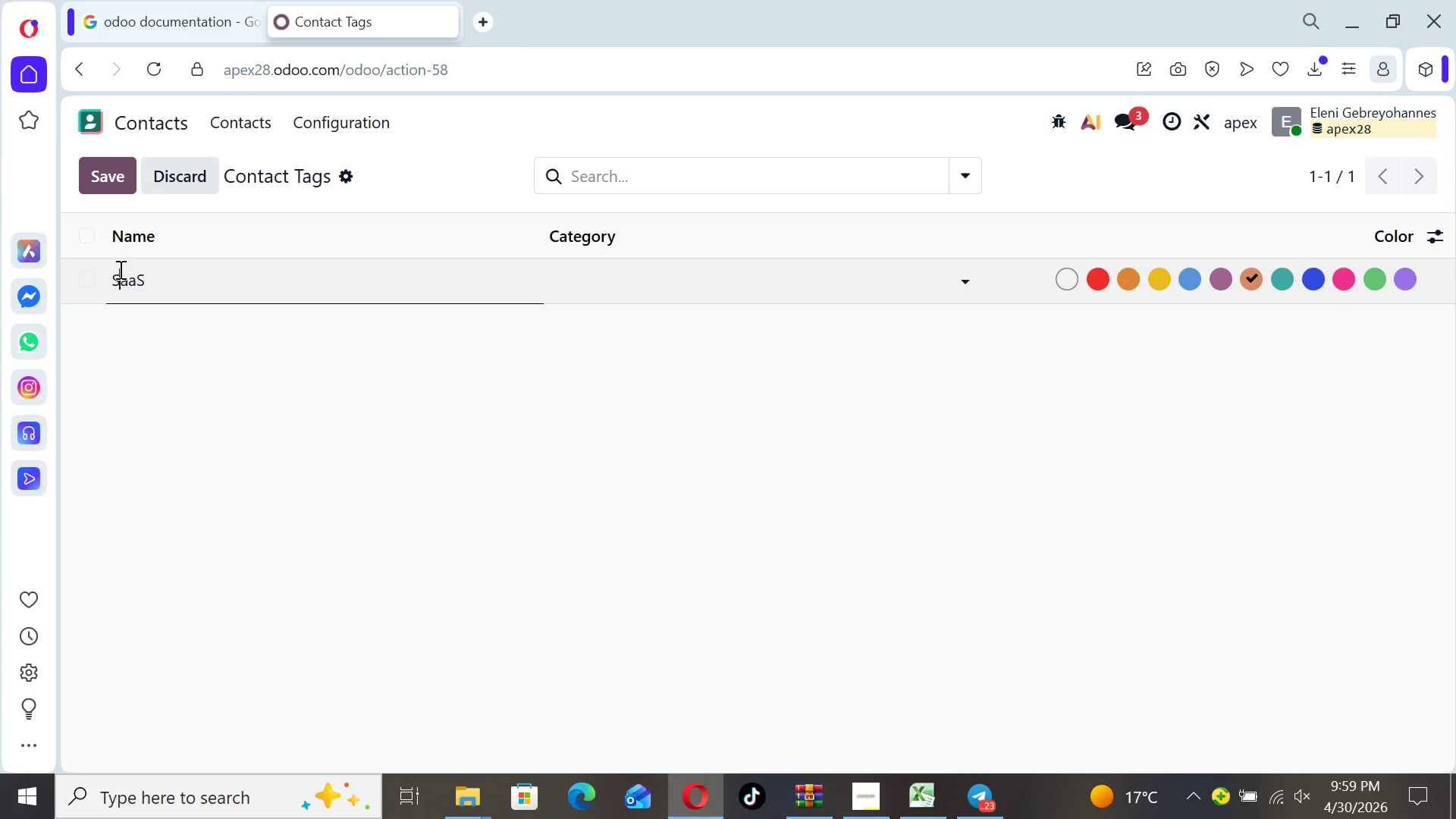 
key(Backspace)
 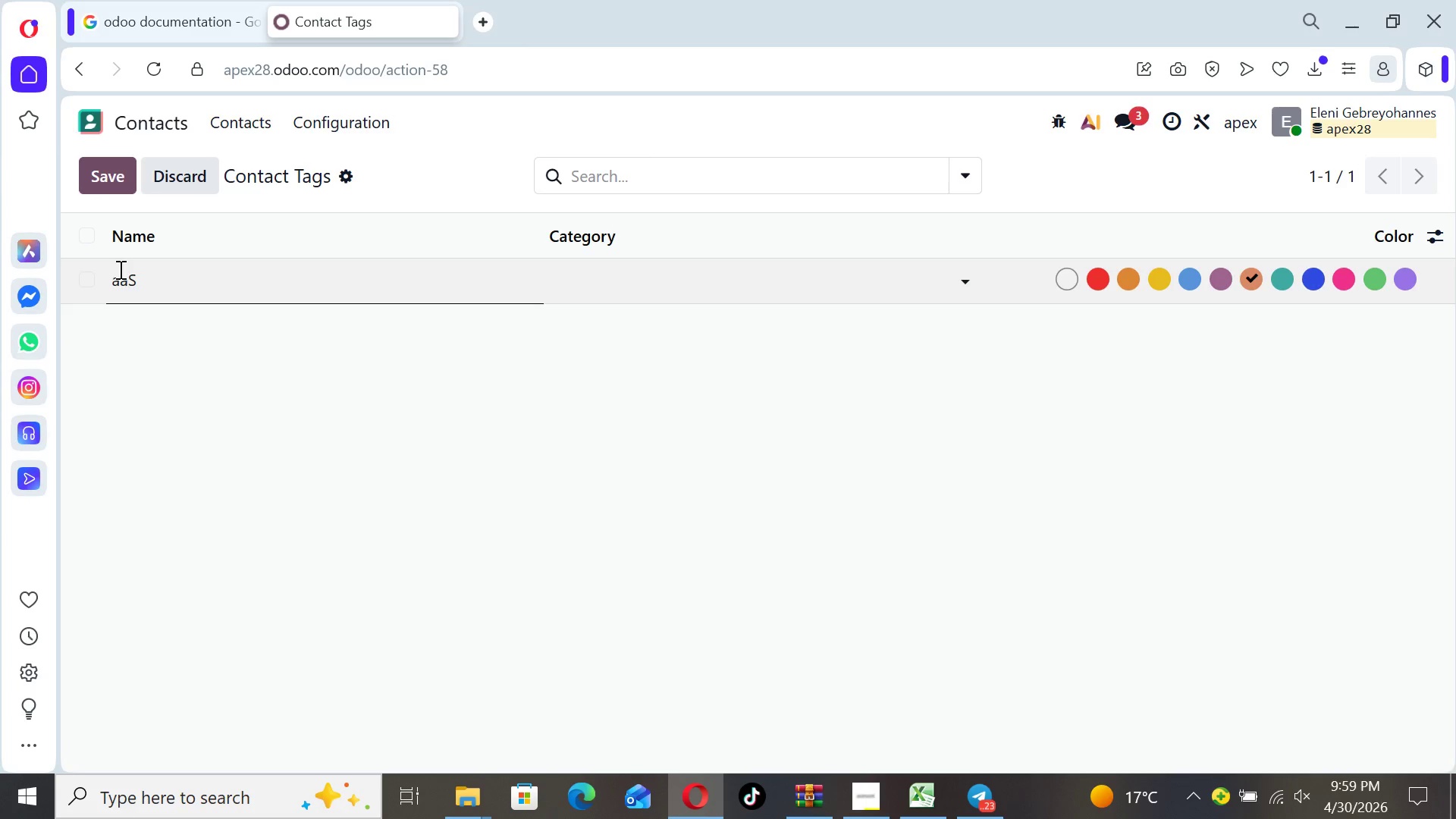 
key(S)
 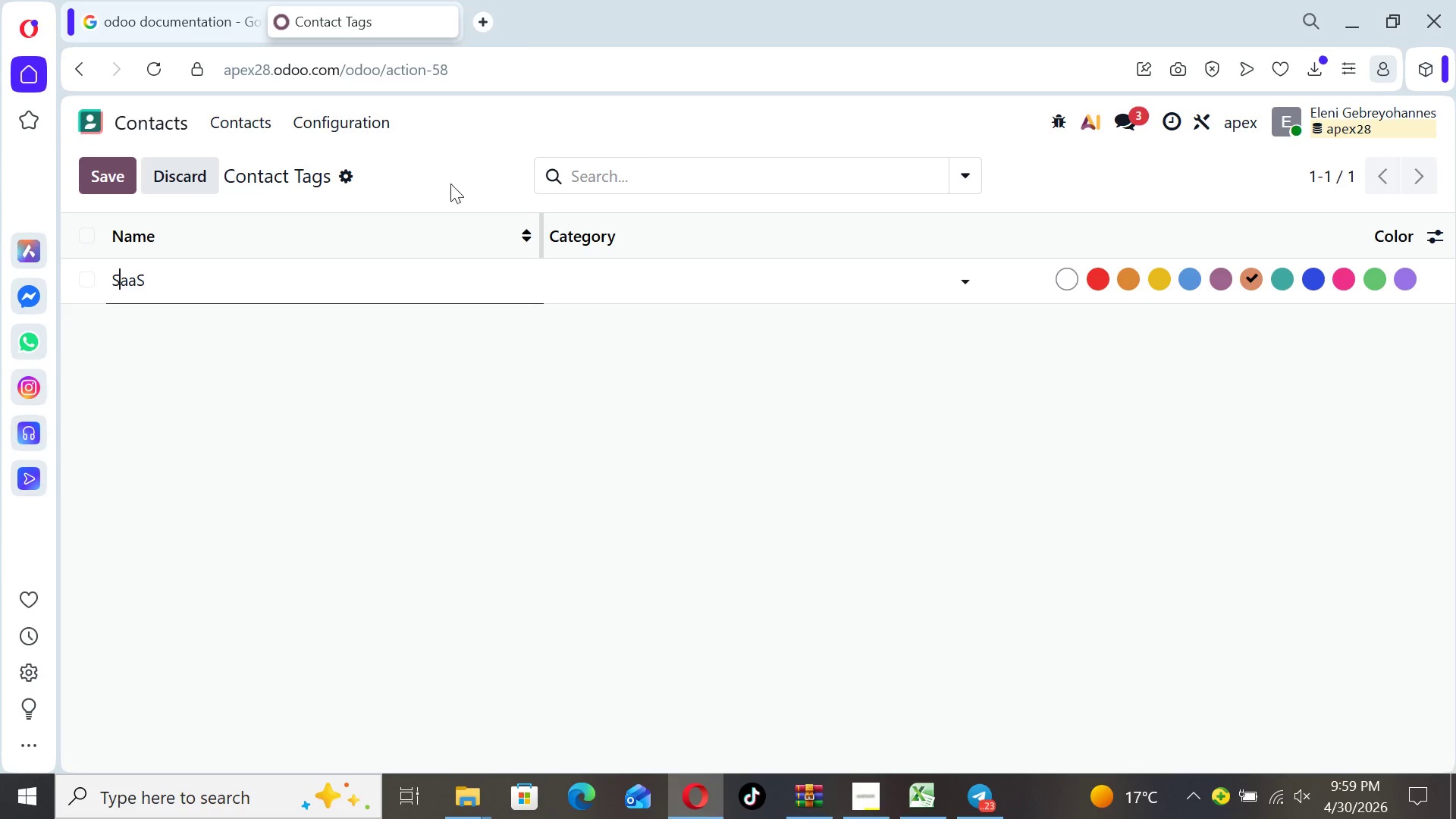 
left_click([109, 187])
 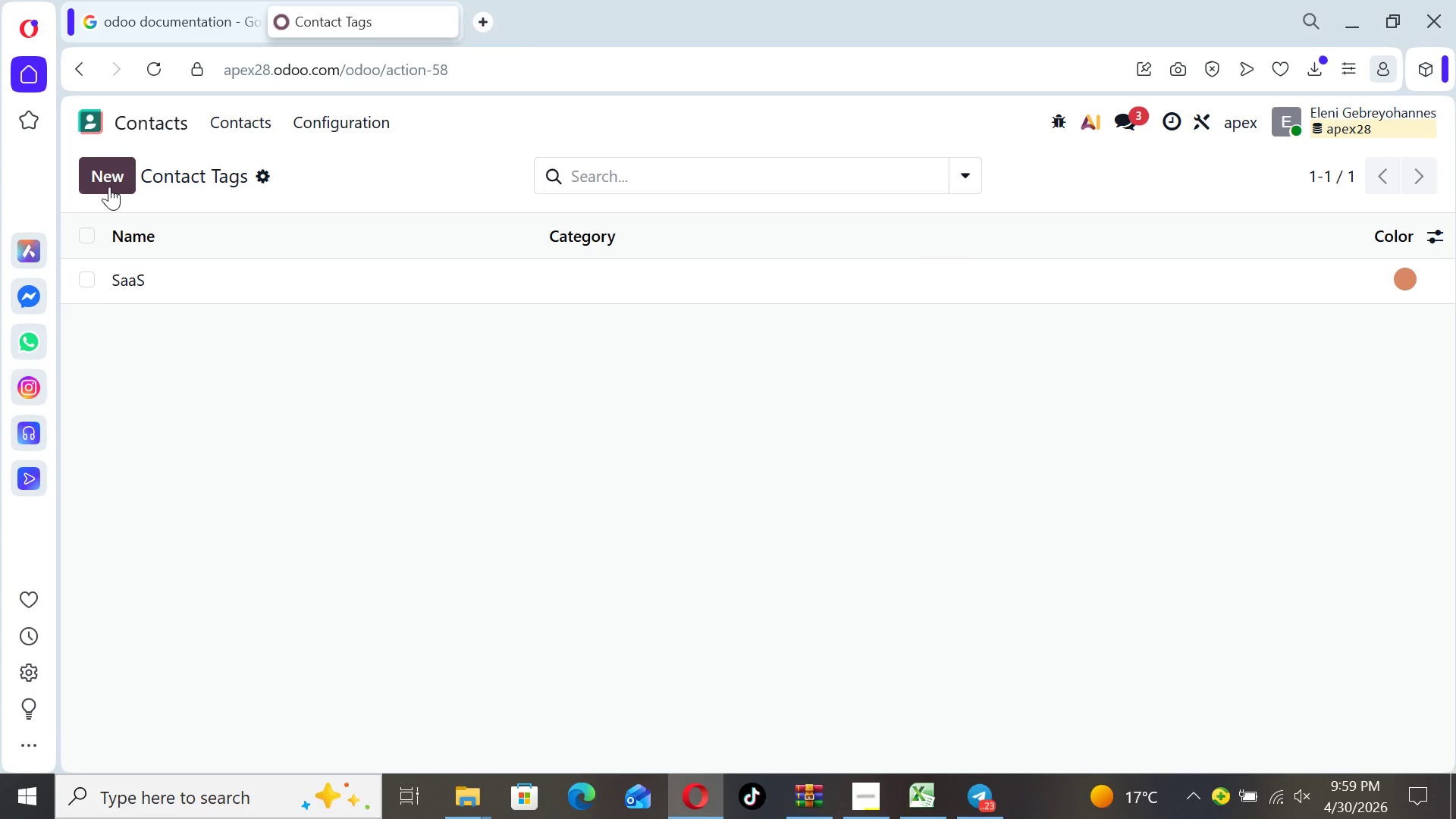 
left_click([109, 187])
 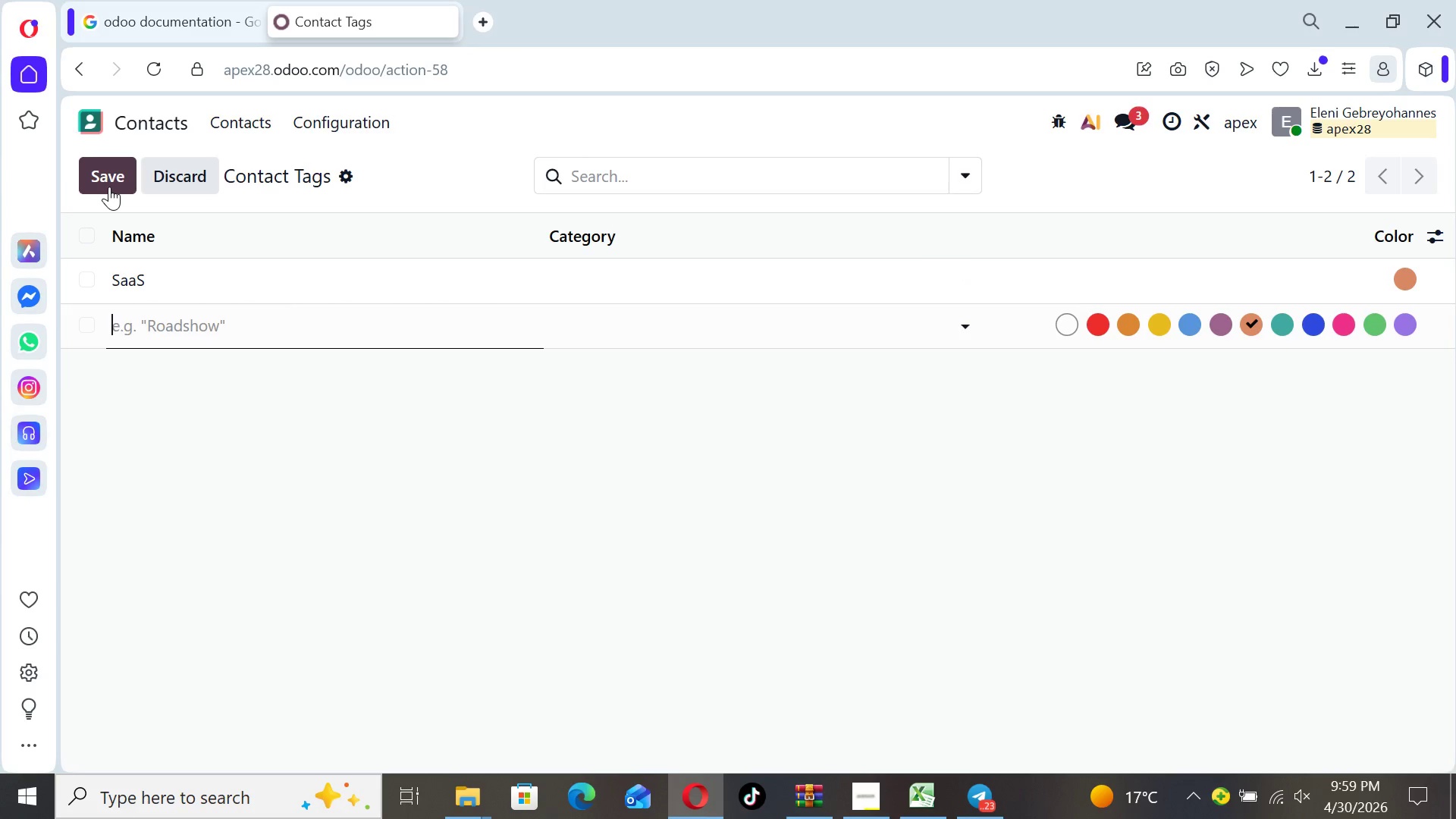 
type(Retail)
 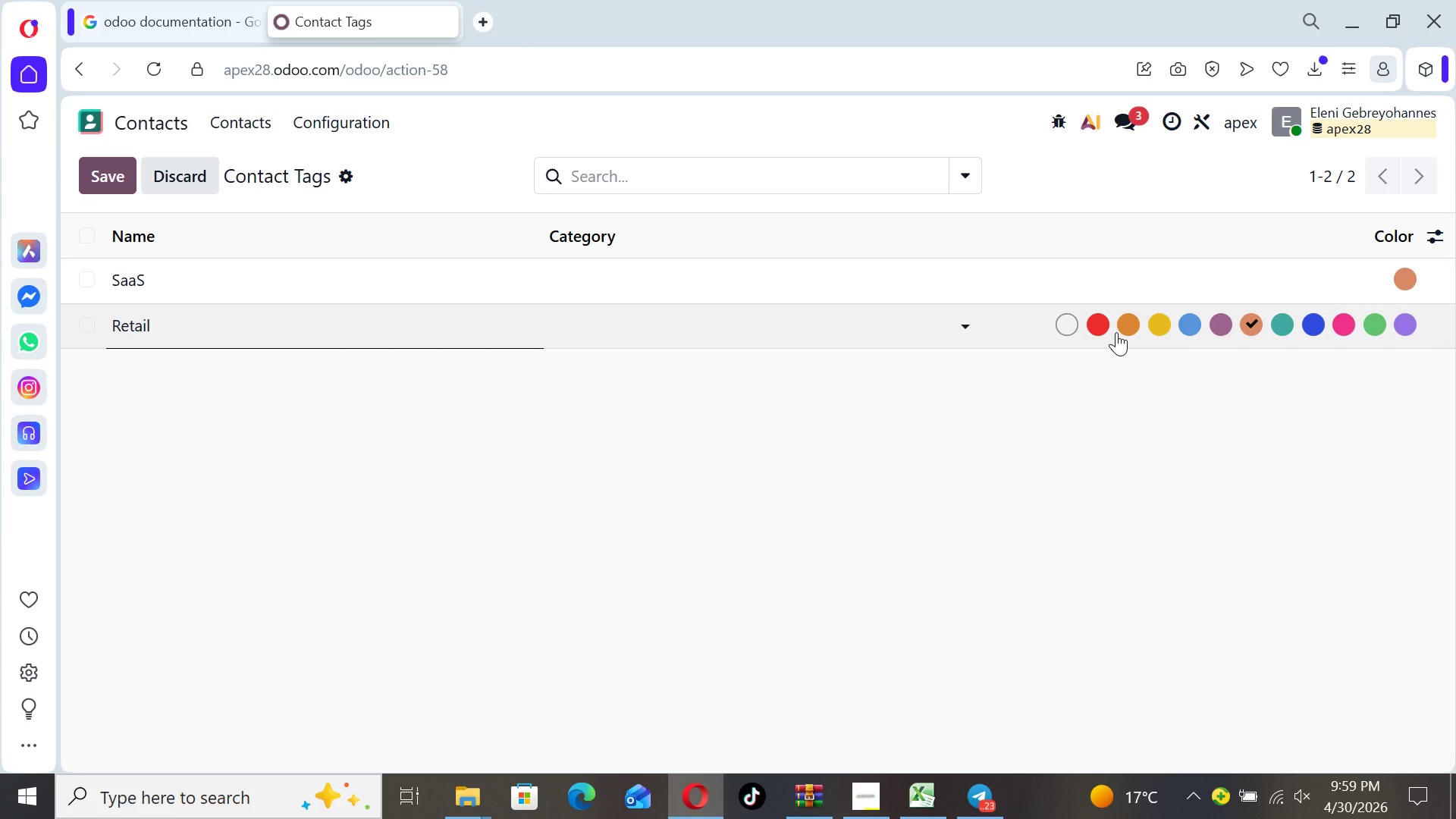 
left_click([1100, 328])
 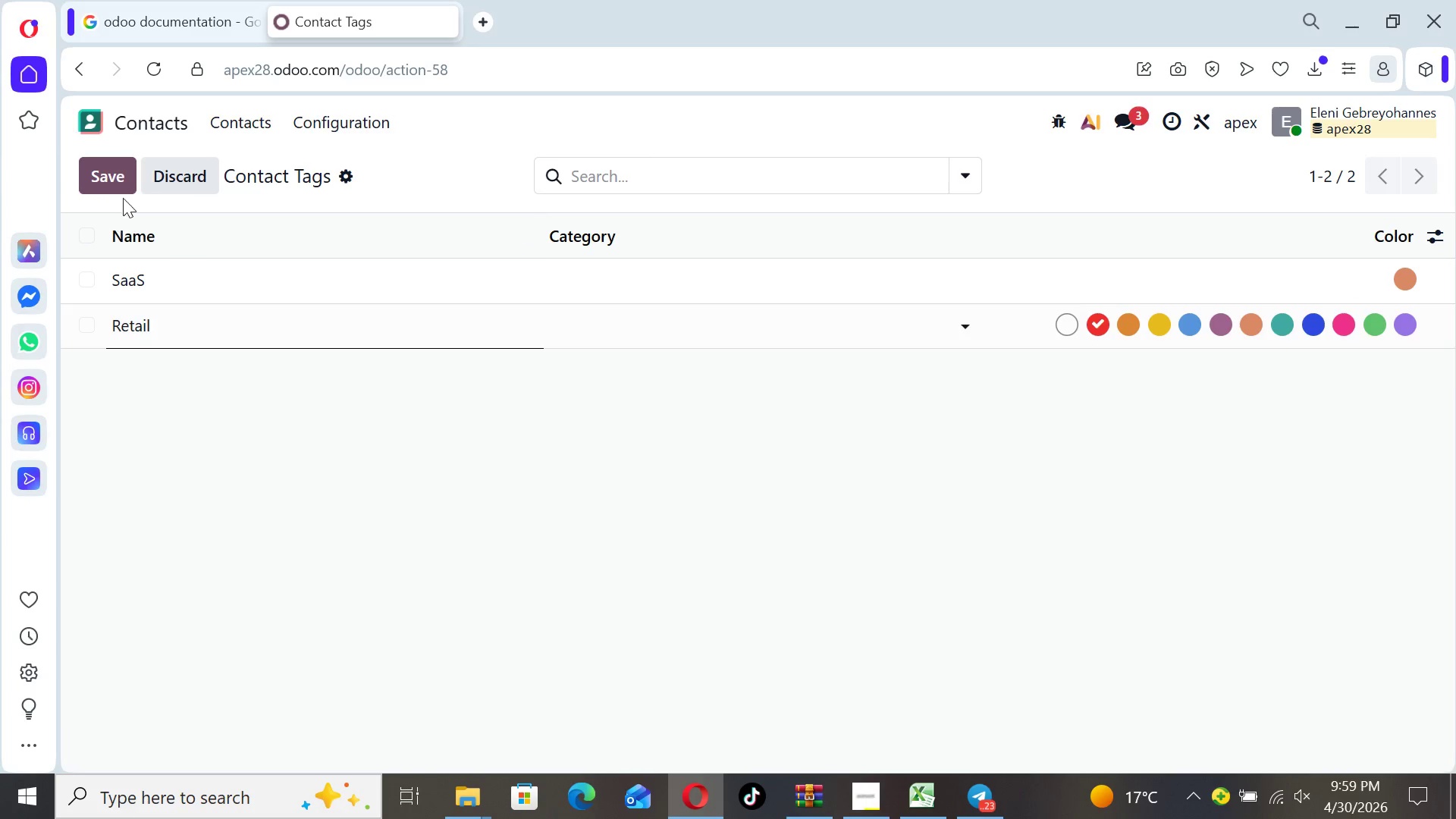 
left_click([115, 178])
 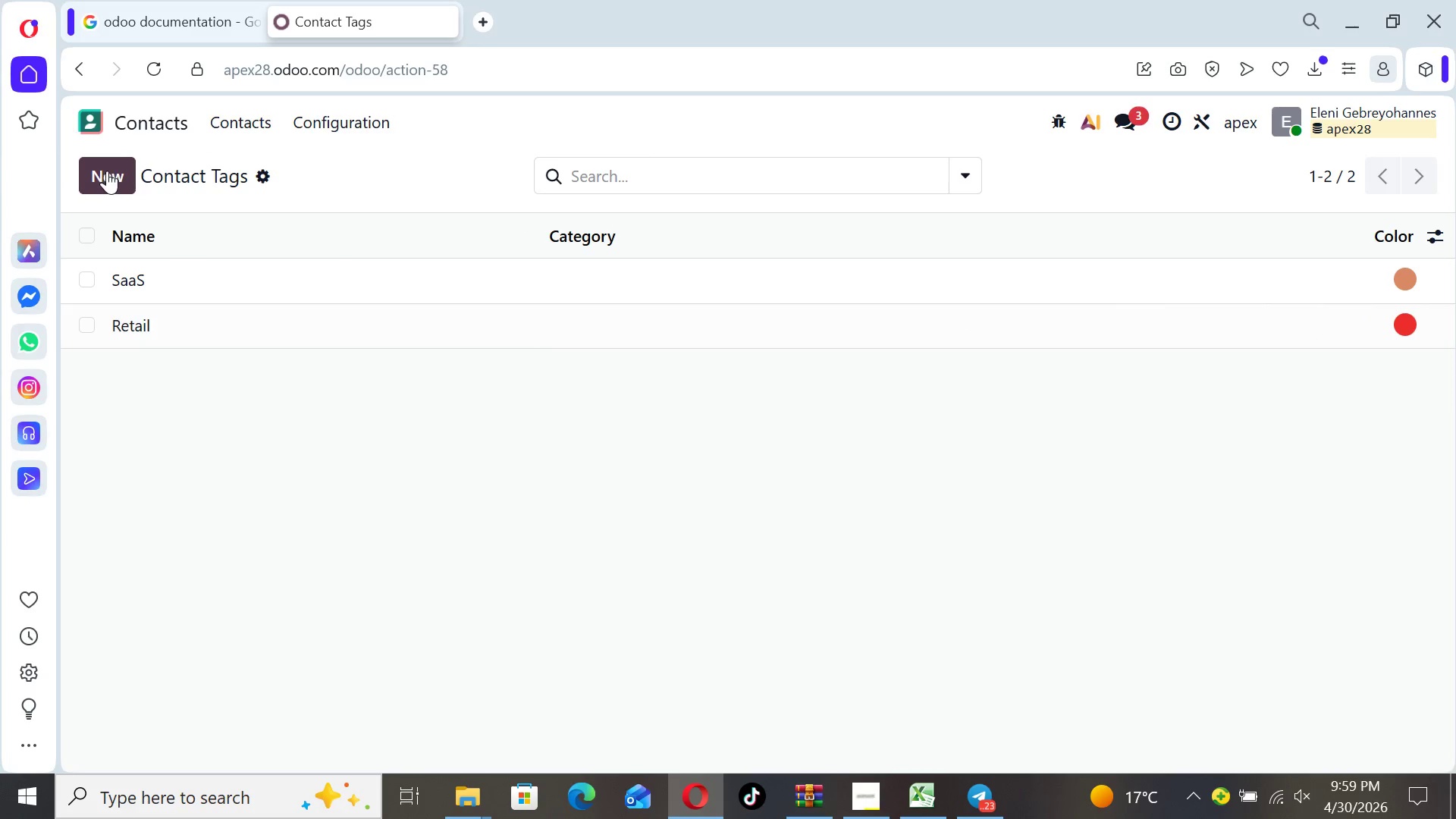 
left_click([106, 170])
 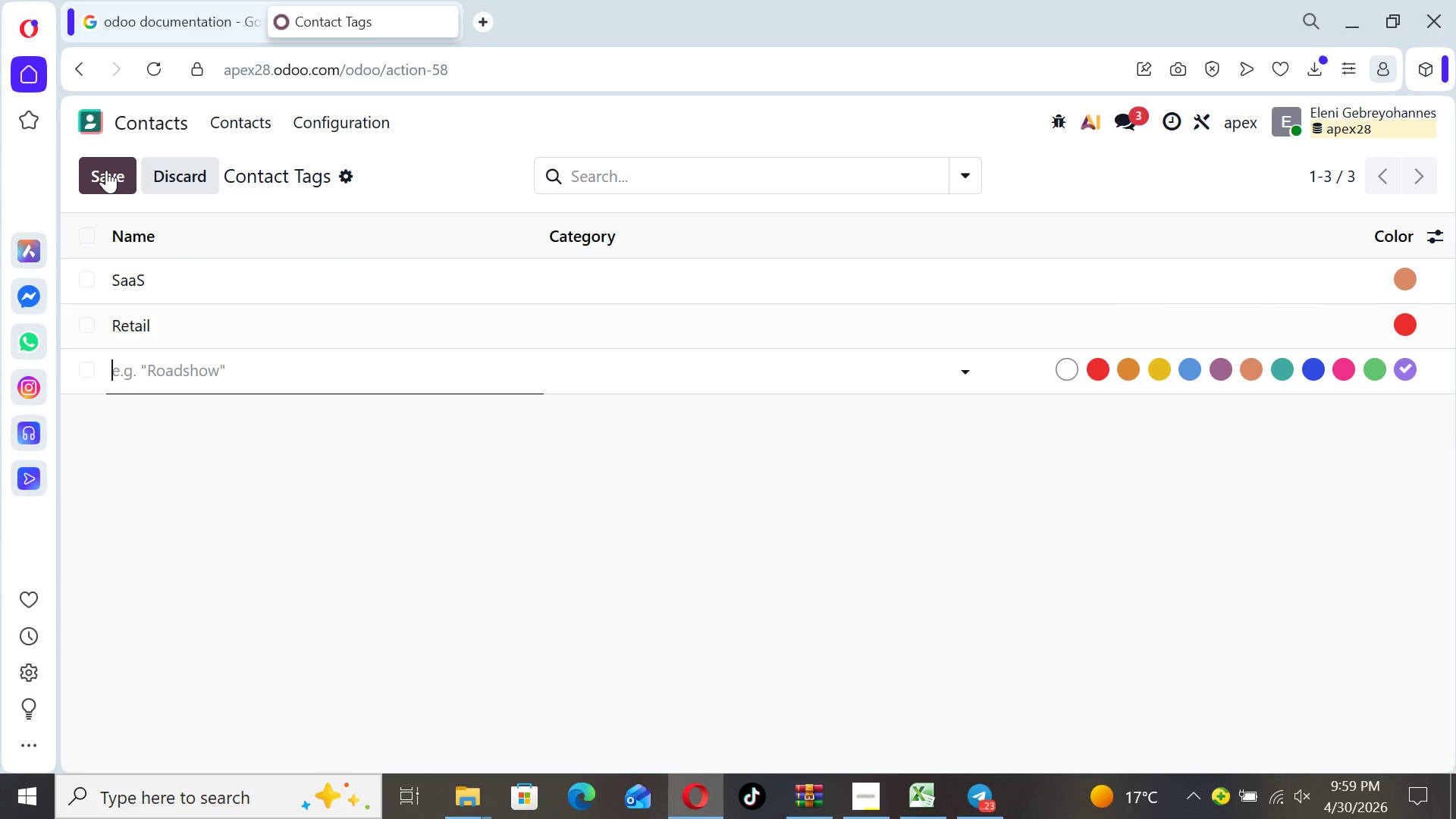 
type(Manufacturing)
 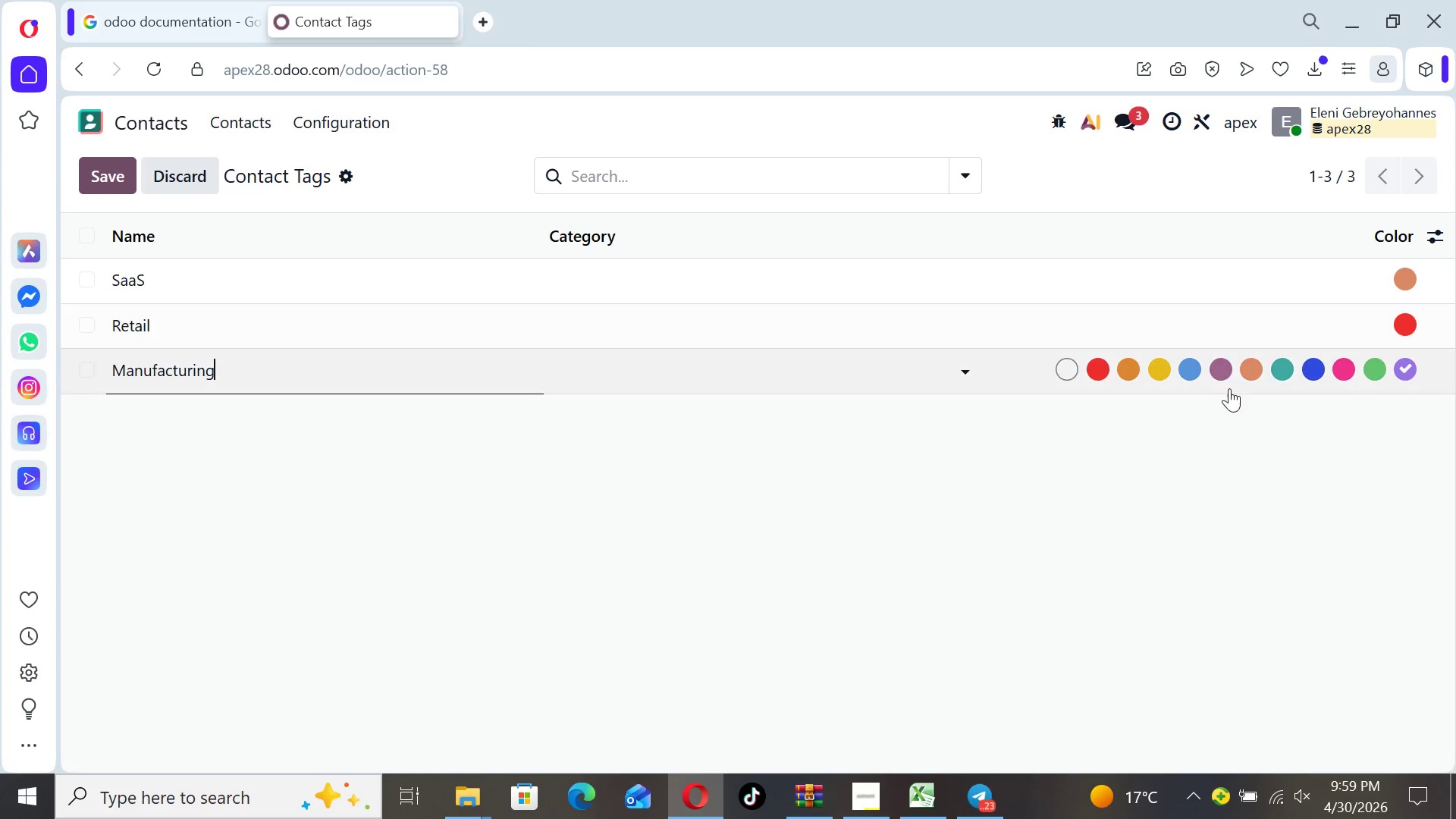 
left_click([1194, 364])
 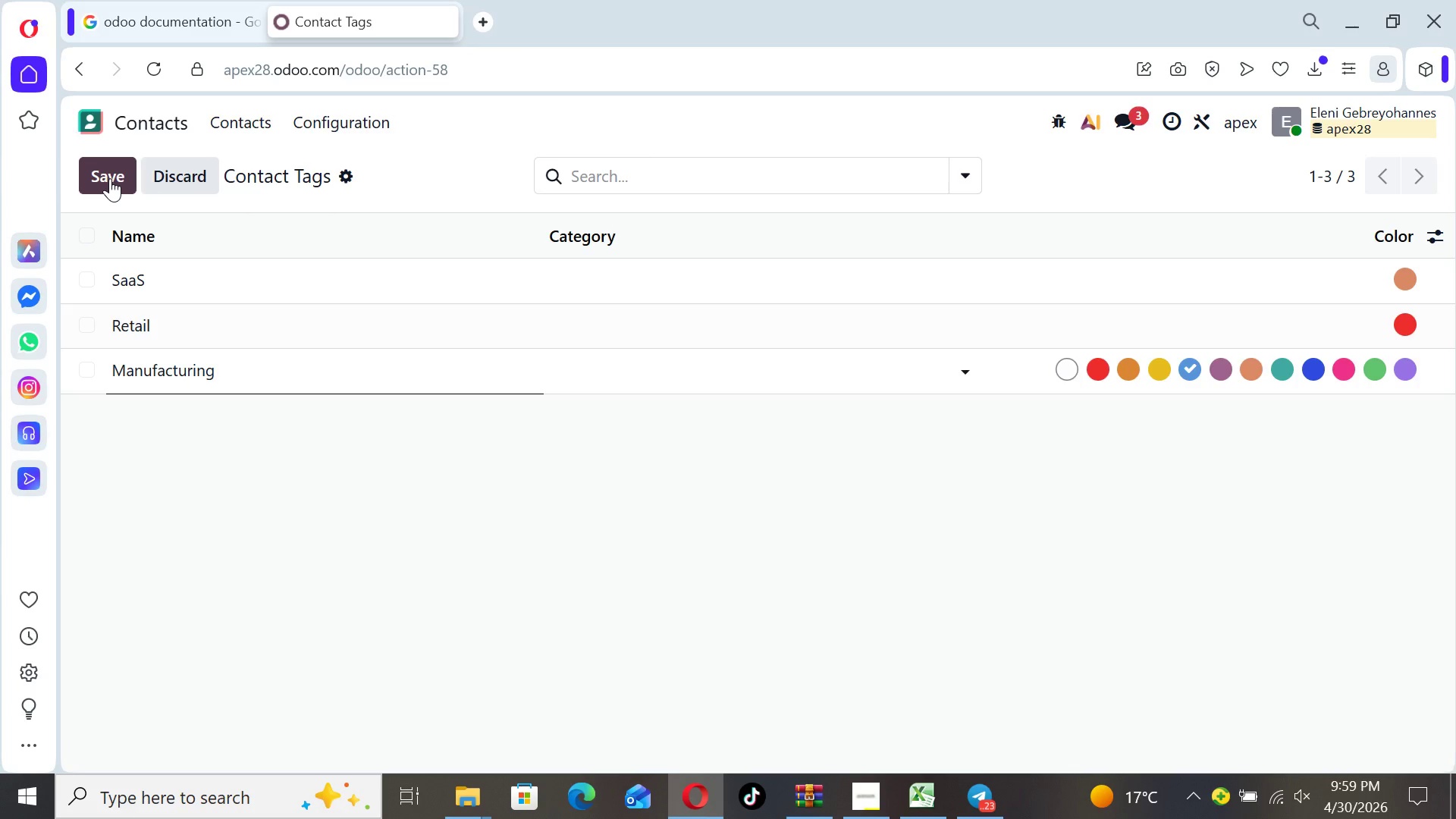 
left_click([110, 178])
 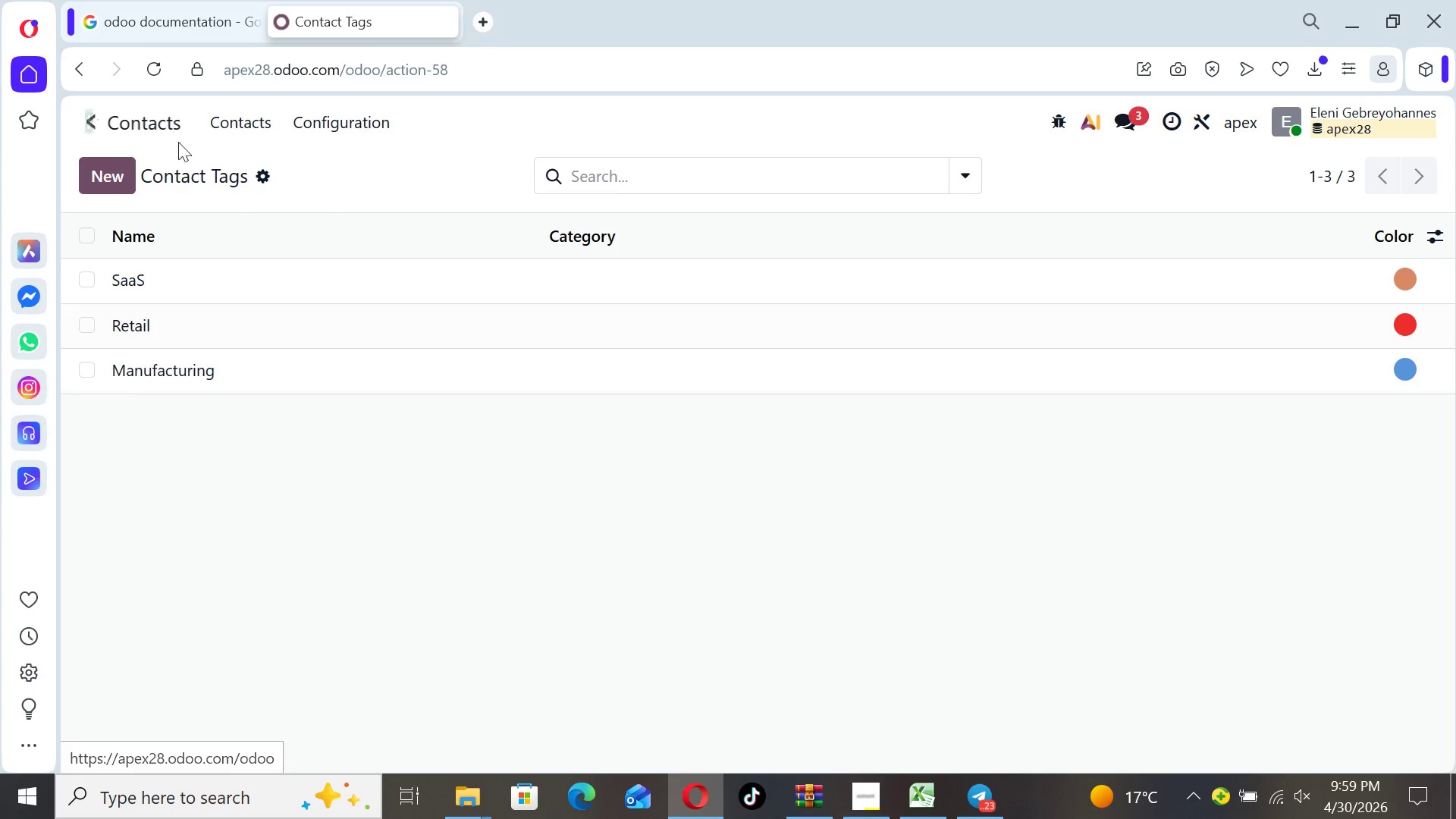 
left_click([259, 120])
 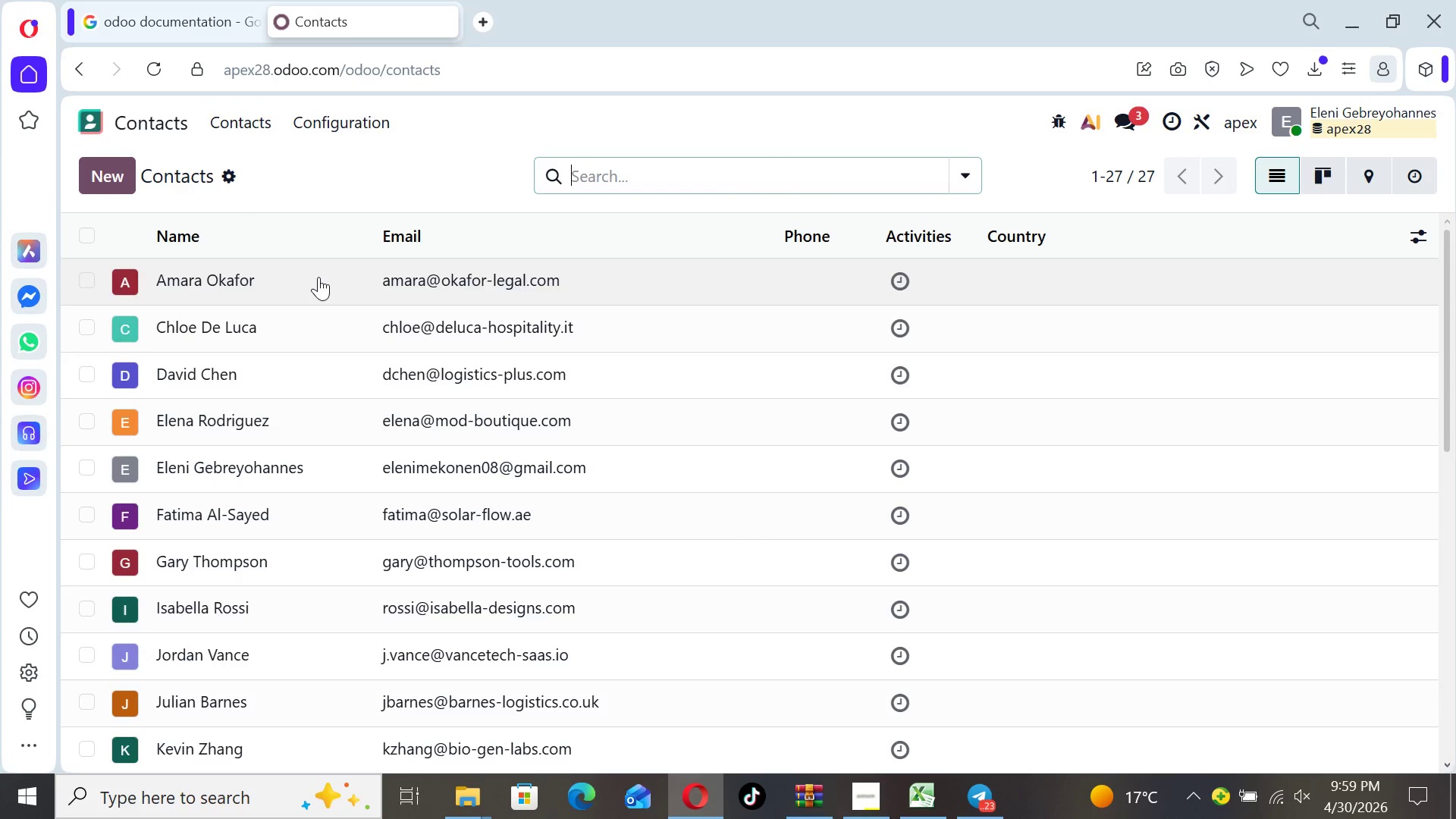 
left_click([318, 277])
 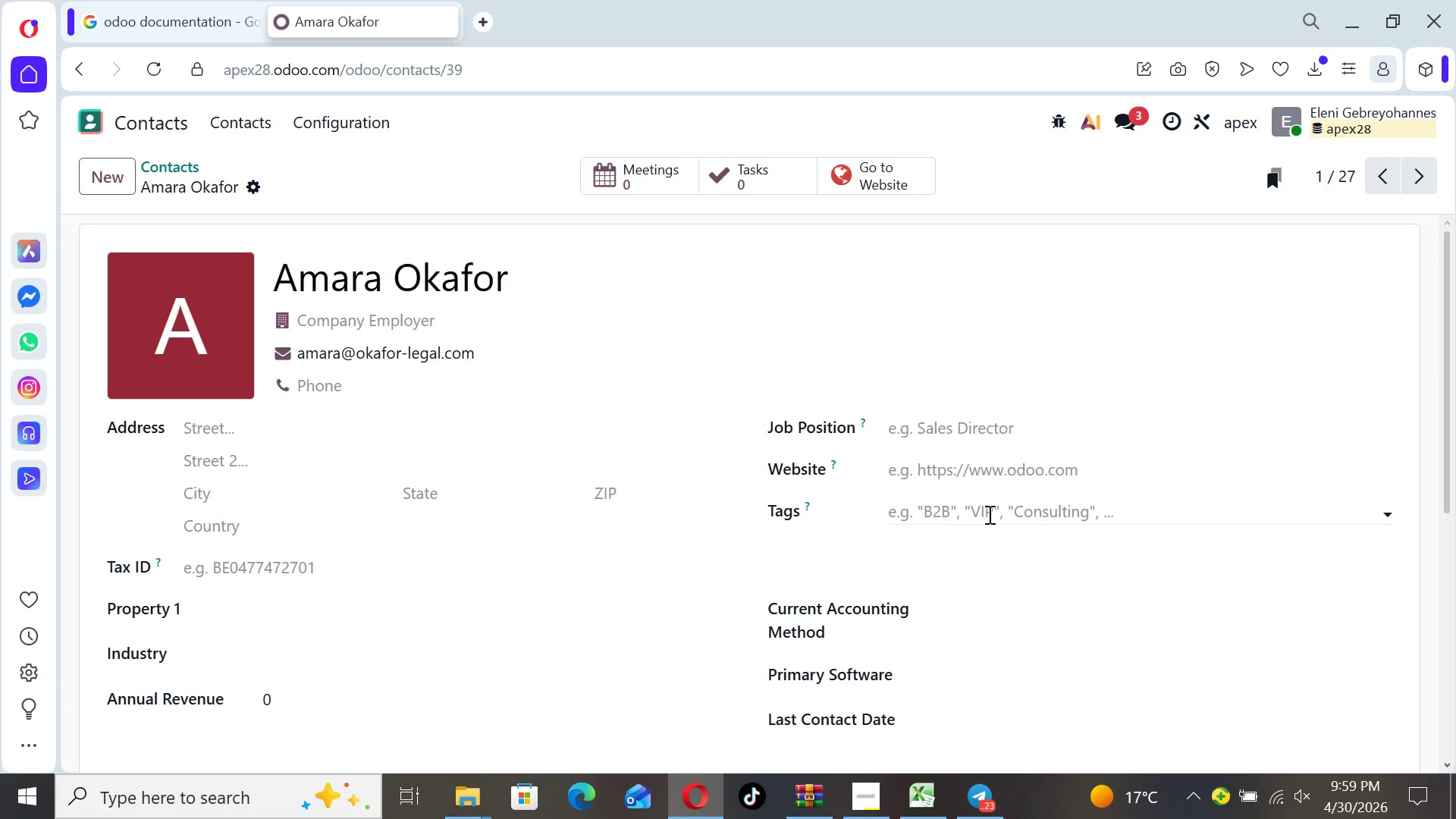 
left_click([996, 510])
 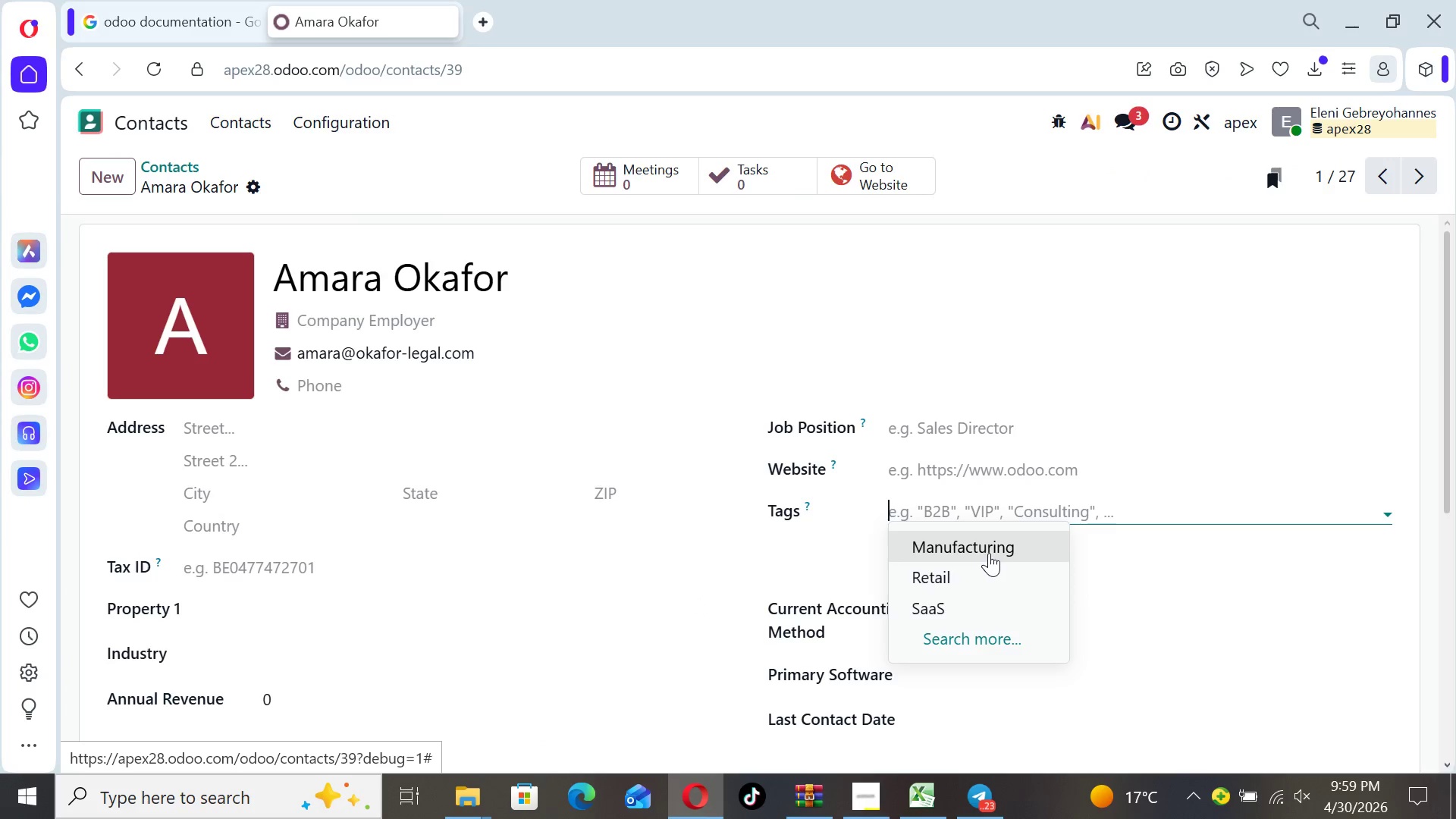 
left_click([989, 551])
 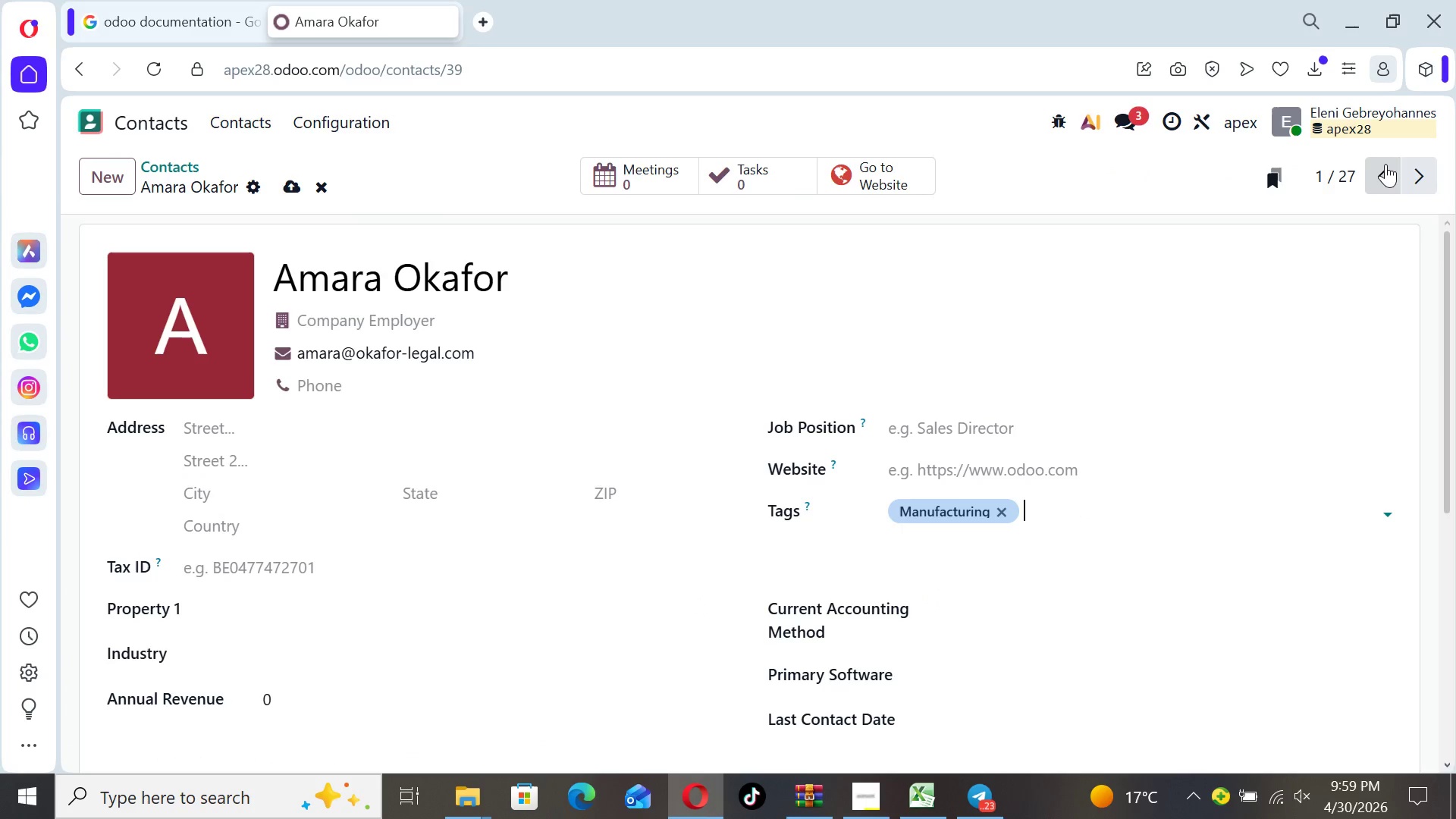 
left_click([1411, 162])
 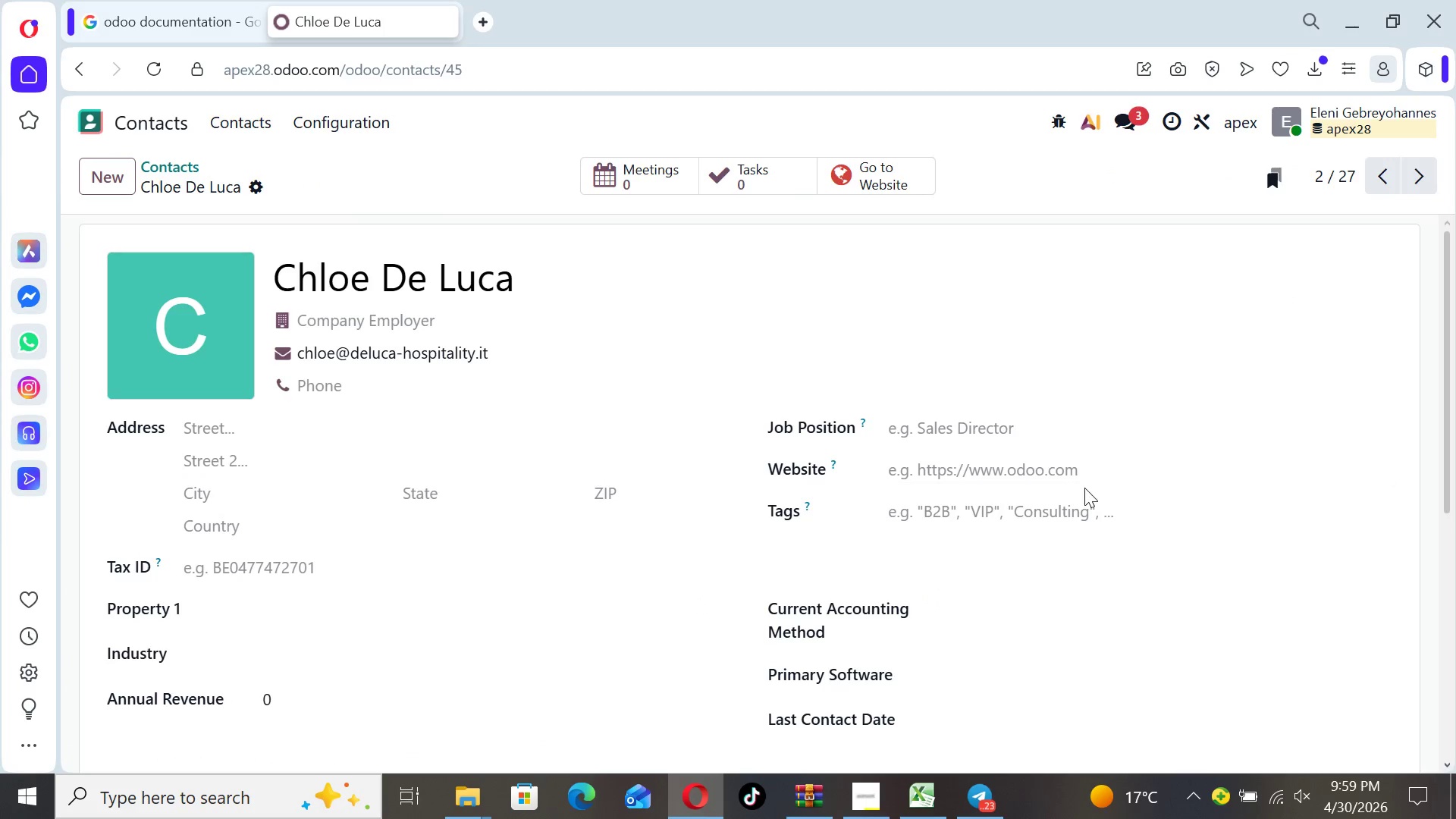 
left_click([1082, 498])
 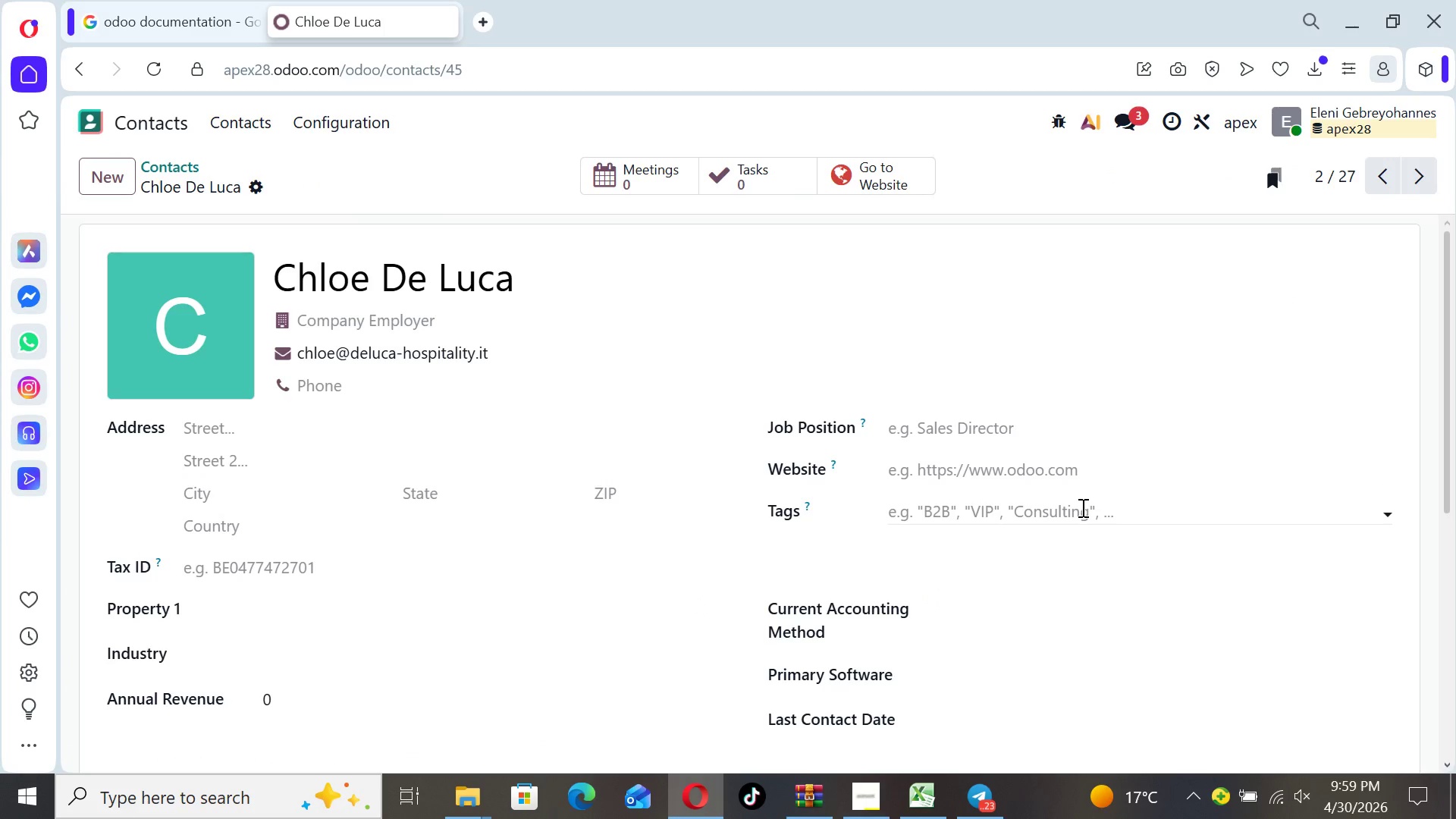 
left_click([1081, 507])
 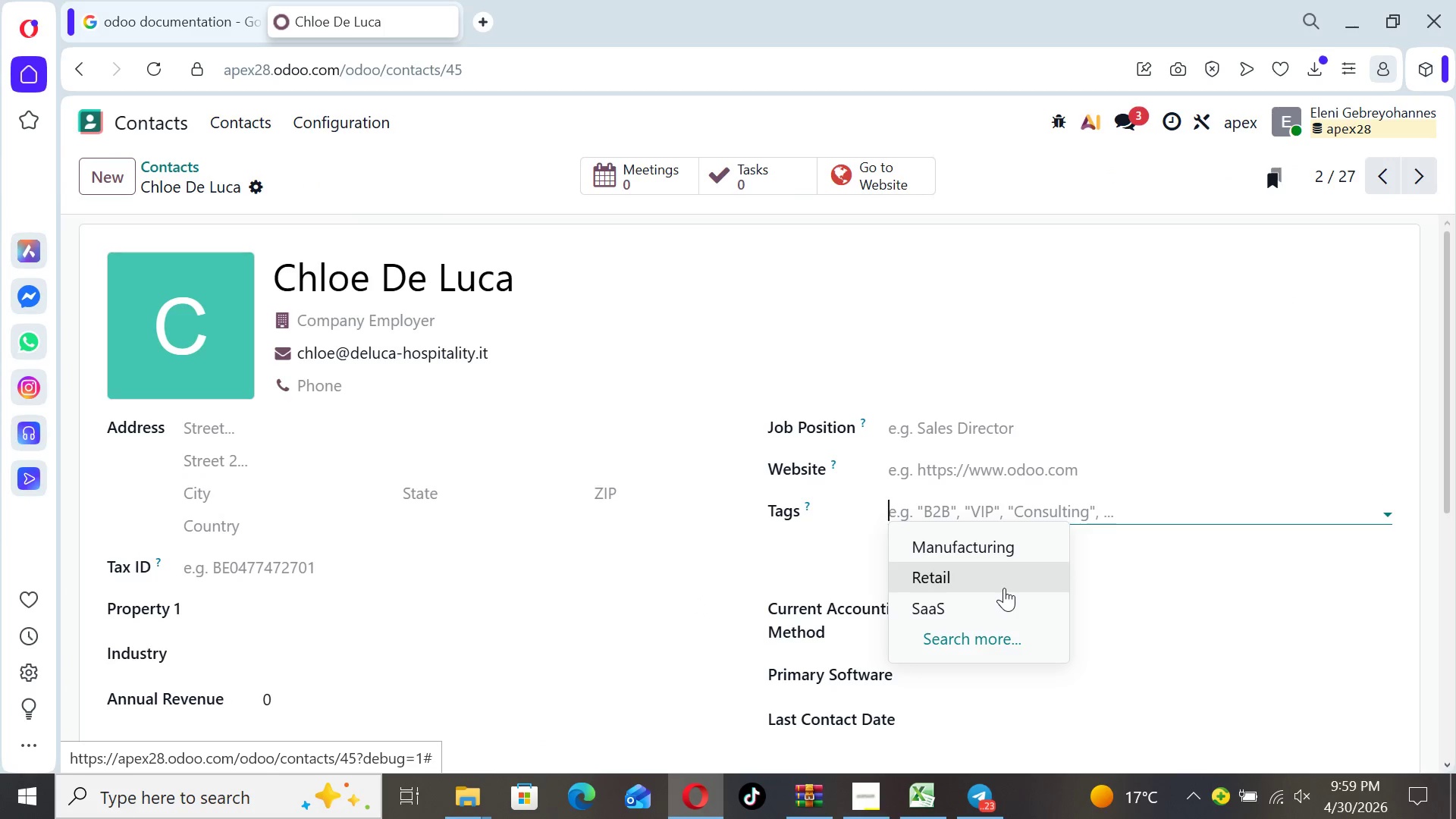 
left_click([1004, 588])
 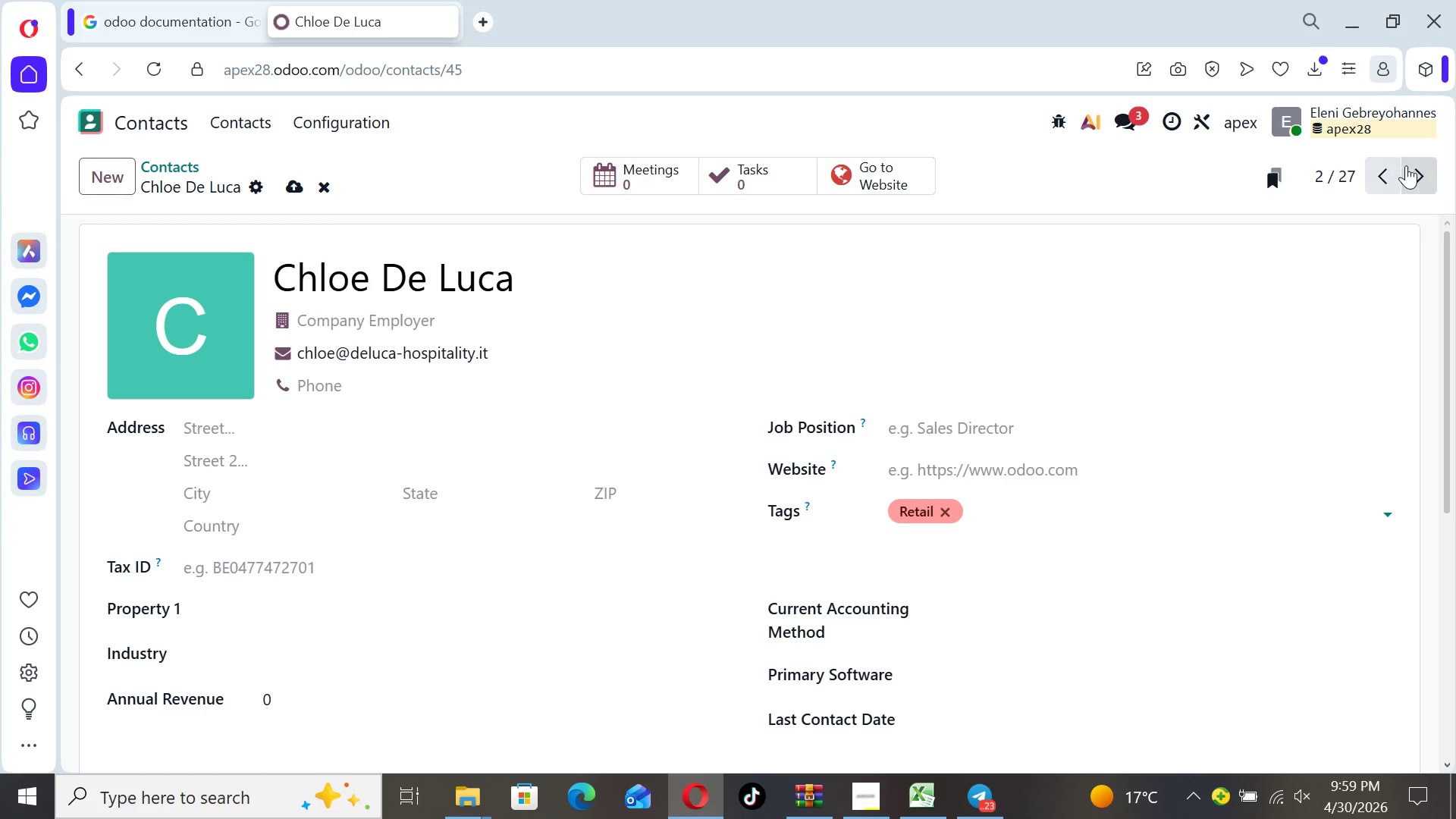 
left_click([1414, 173])
 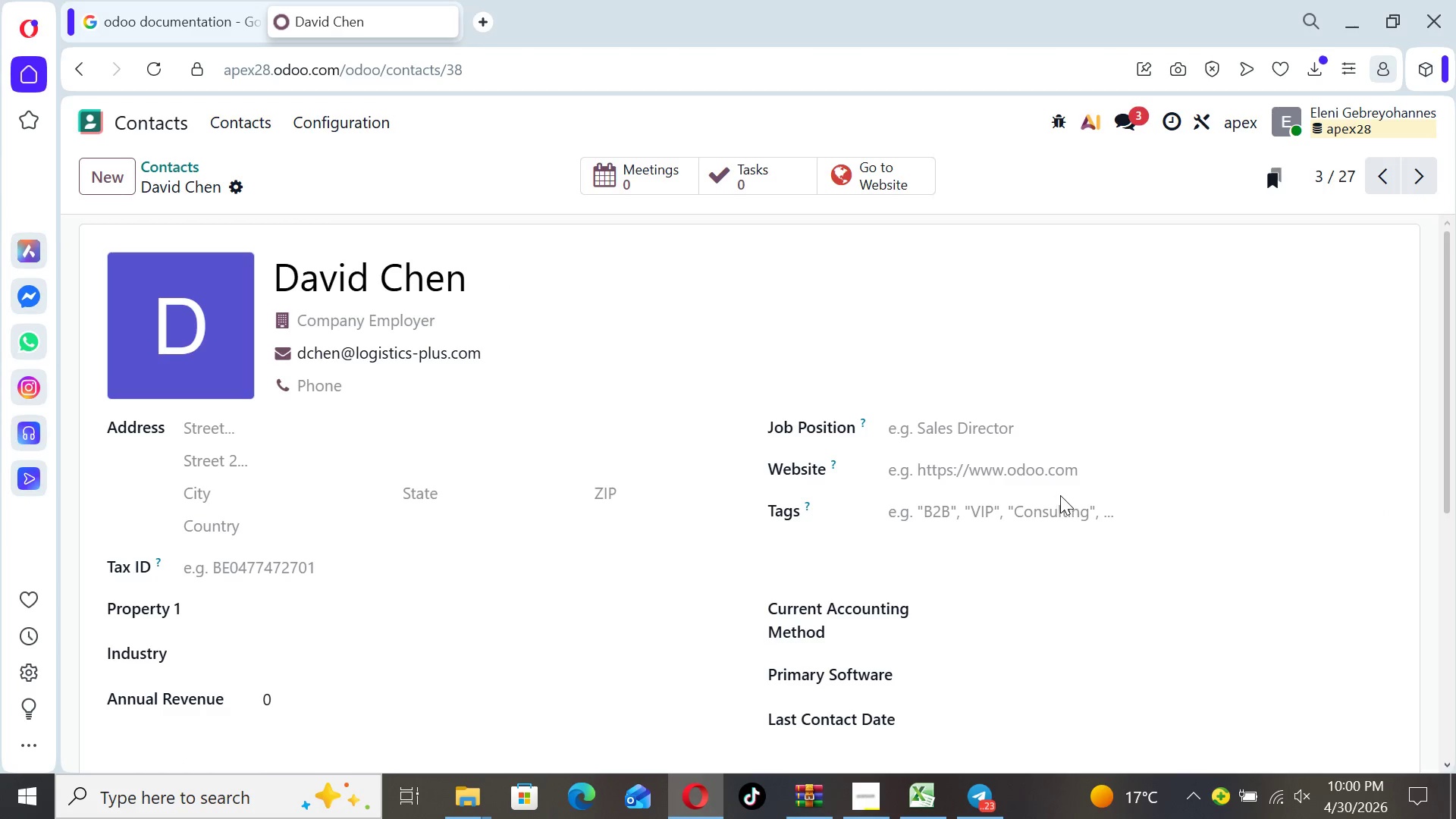 
left_click([1056, 504])
 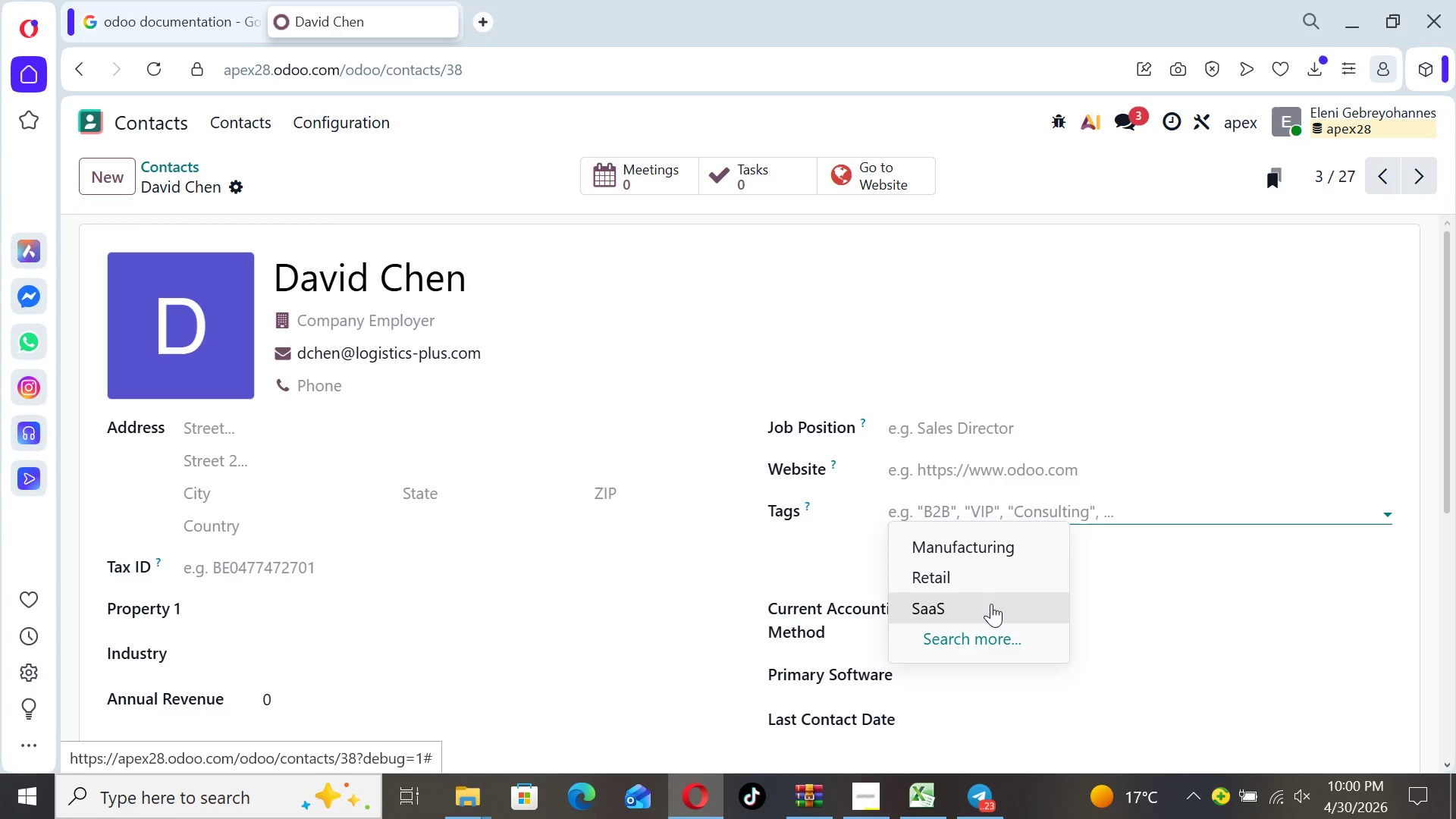 
left_click([991, 604])
 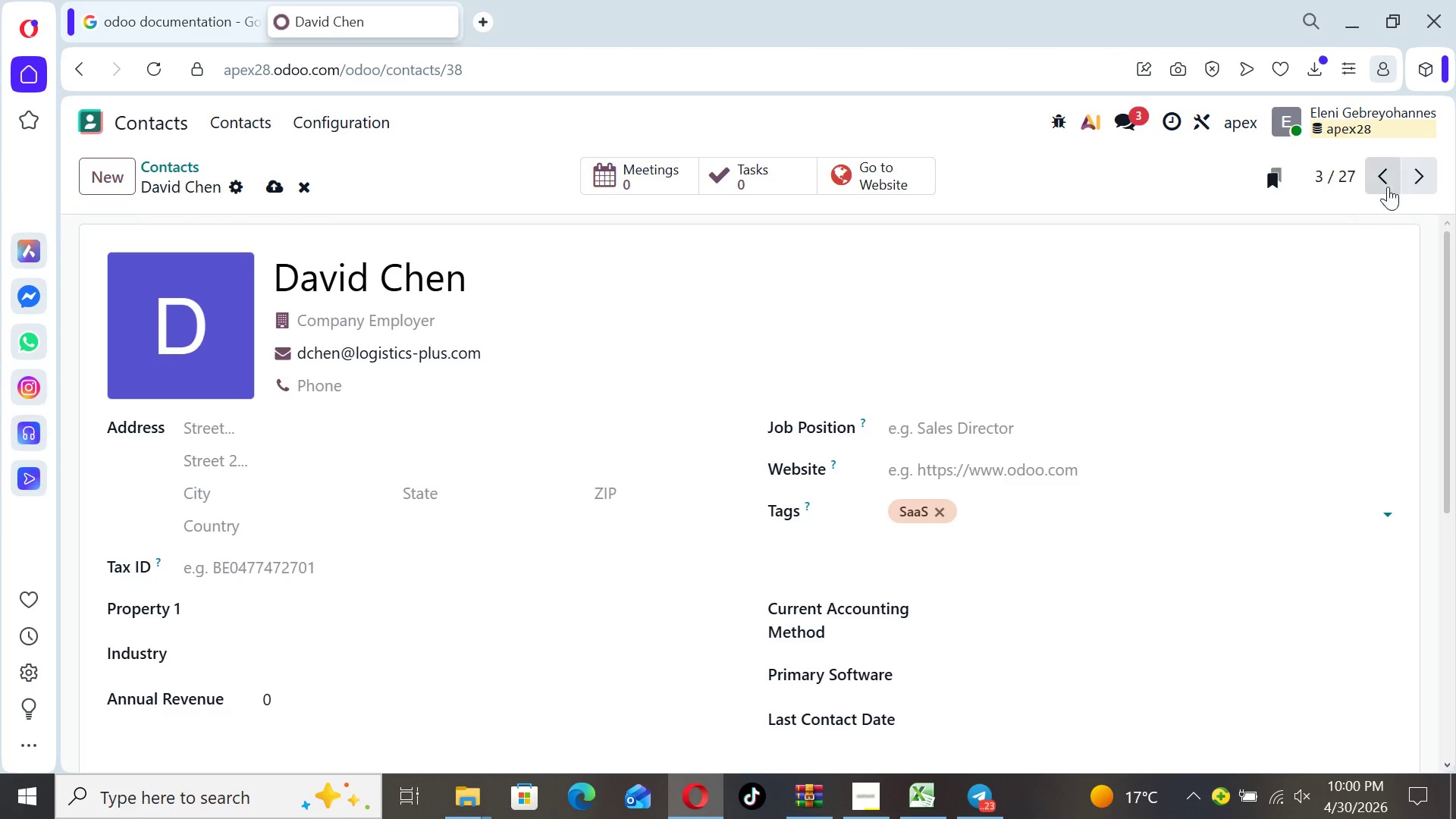 
left_click([1420, 174])
 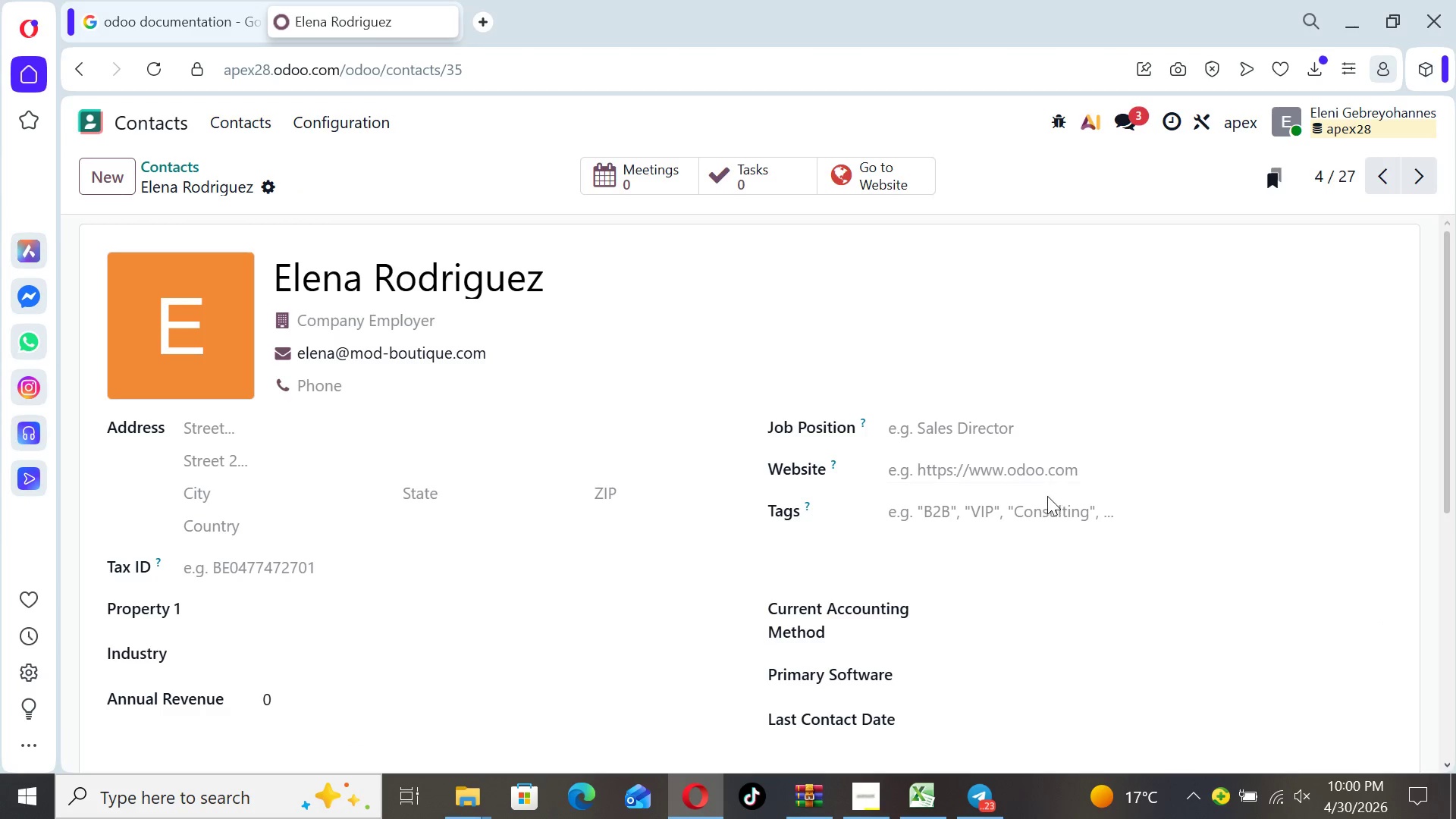 
left_click([1045, 498])
 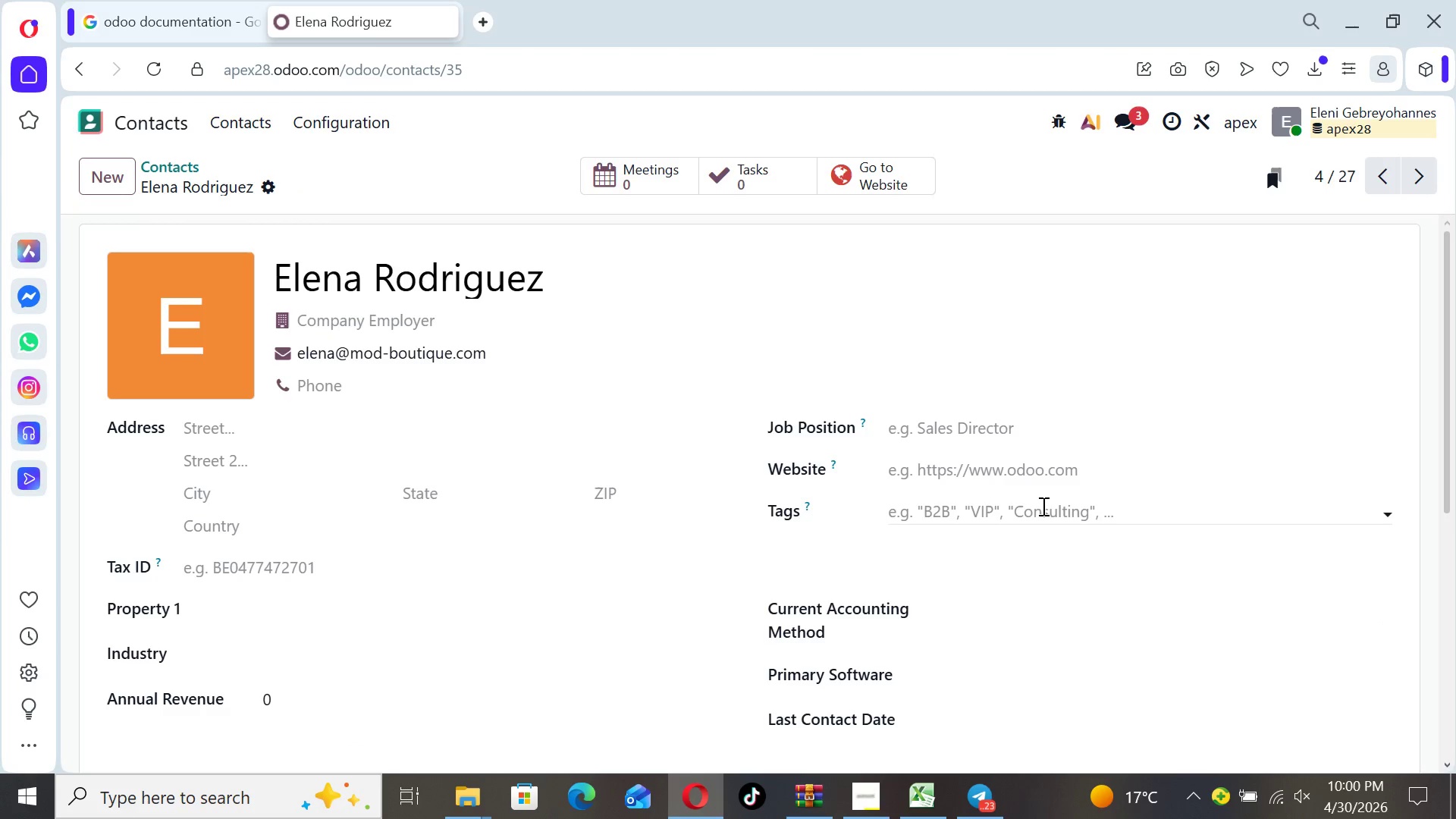 
left_click([1042, 506])
 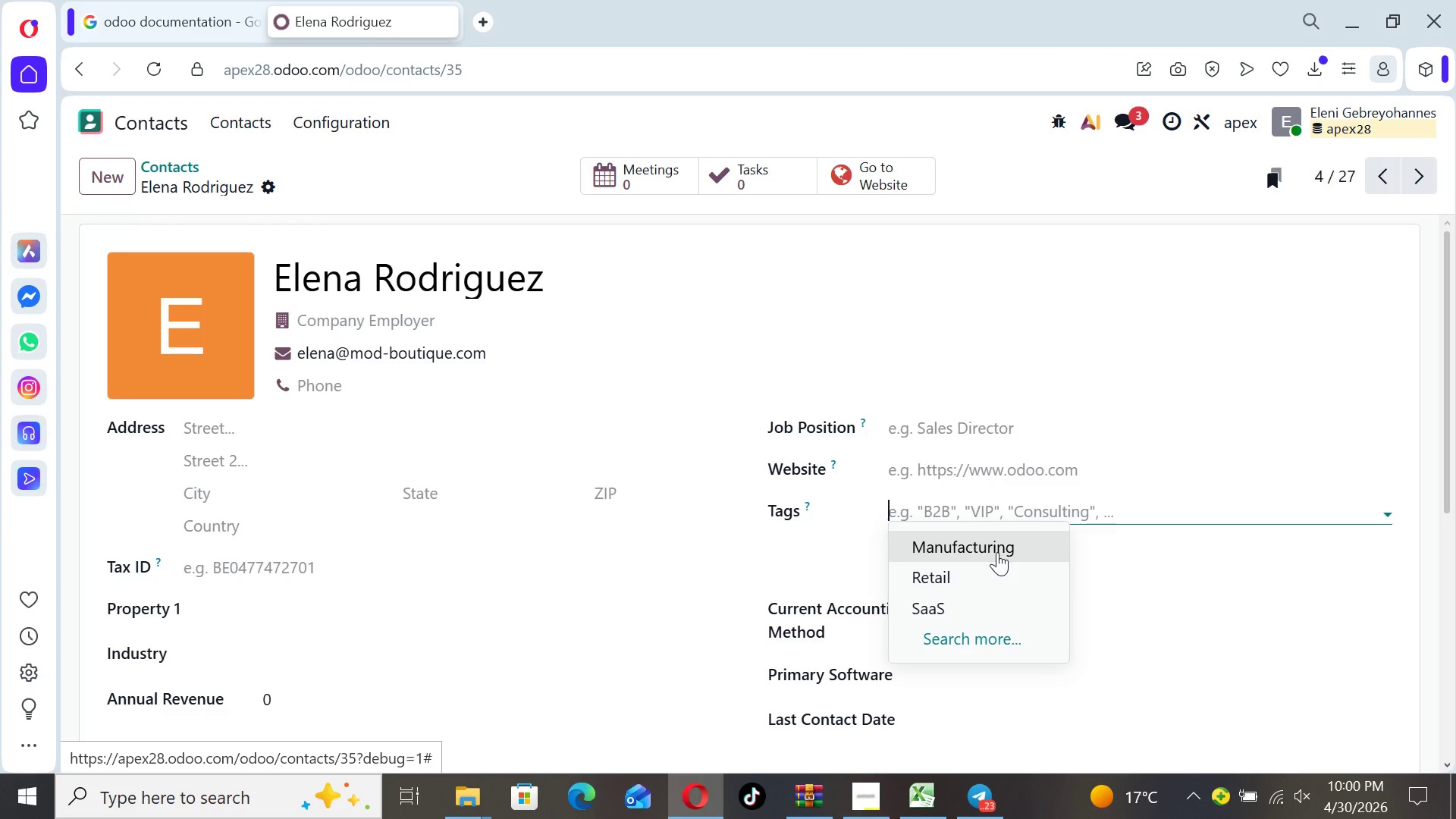 
left_click([997, 552])
 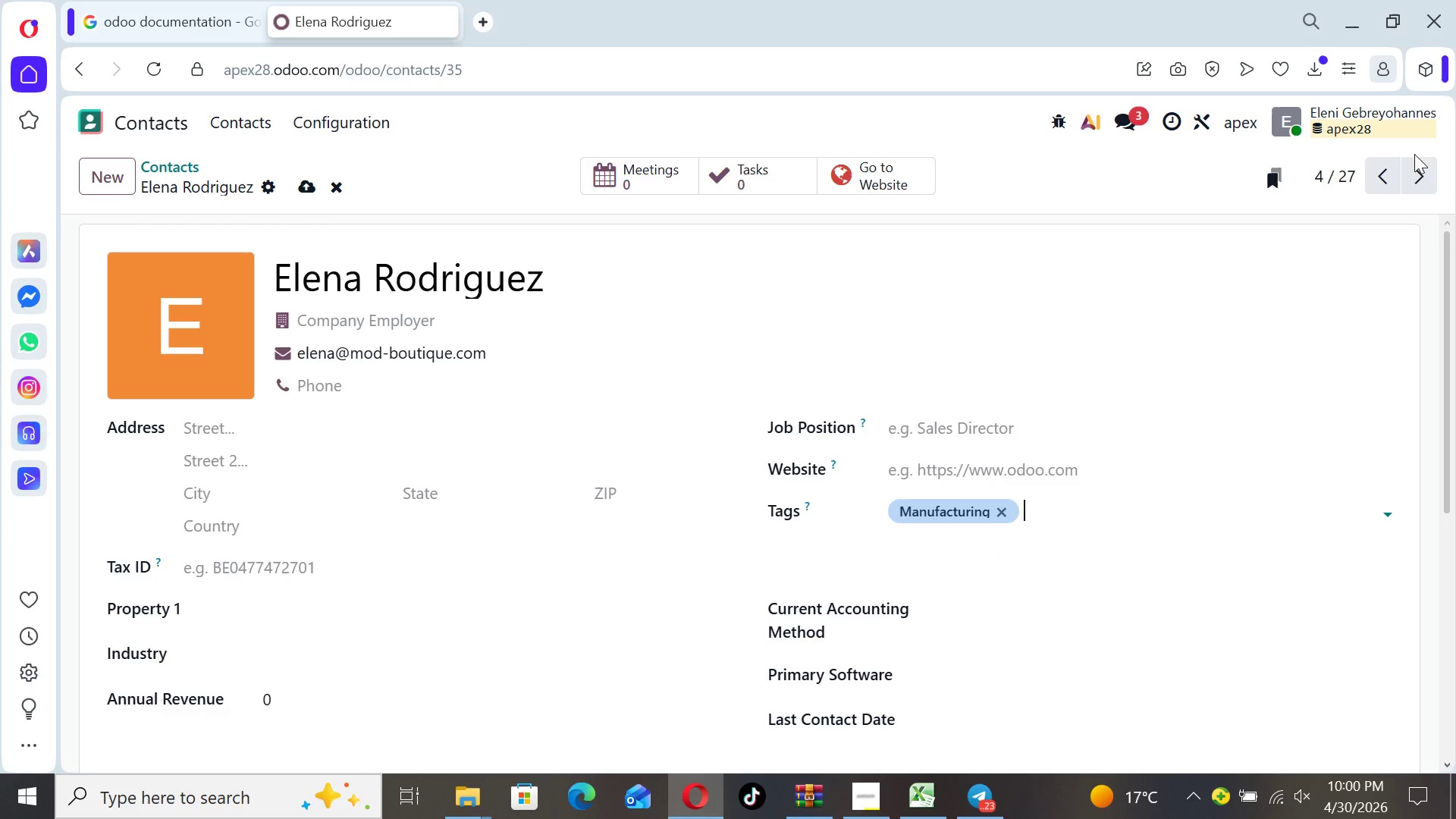 
left_click([1415, 161])
 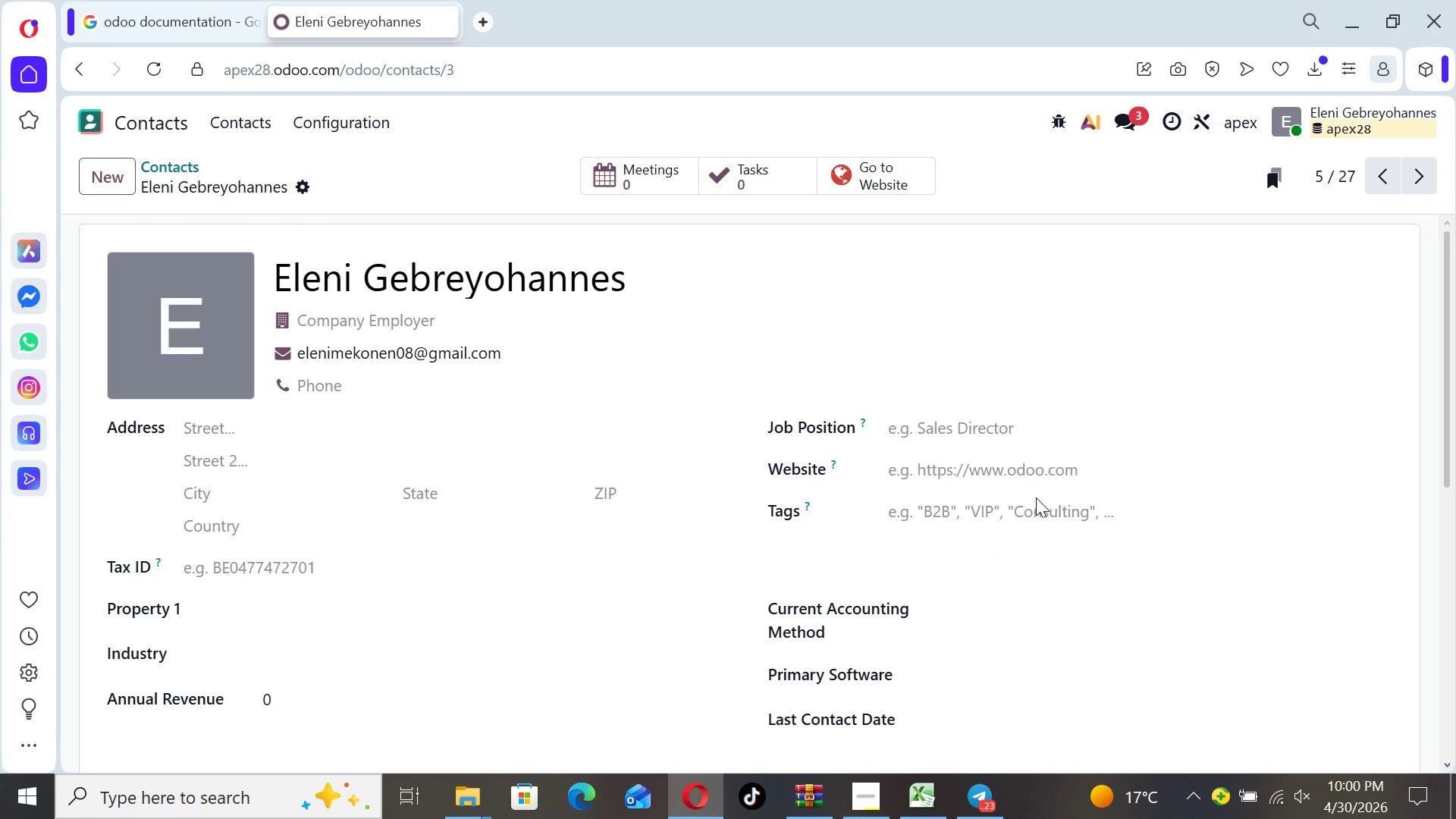 
left_click([1028, 505])
 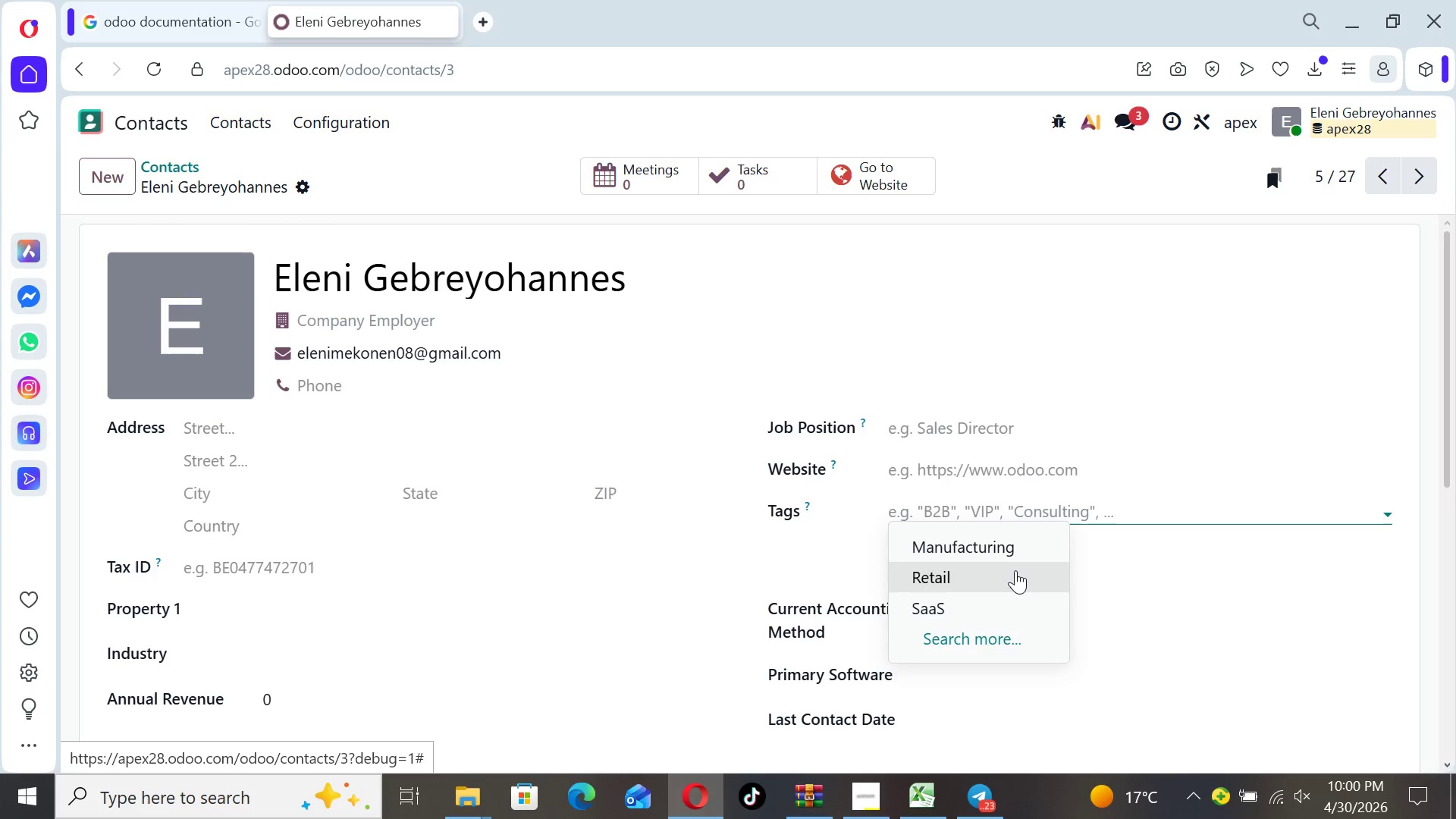 
left_click([1015, 571])
 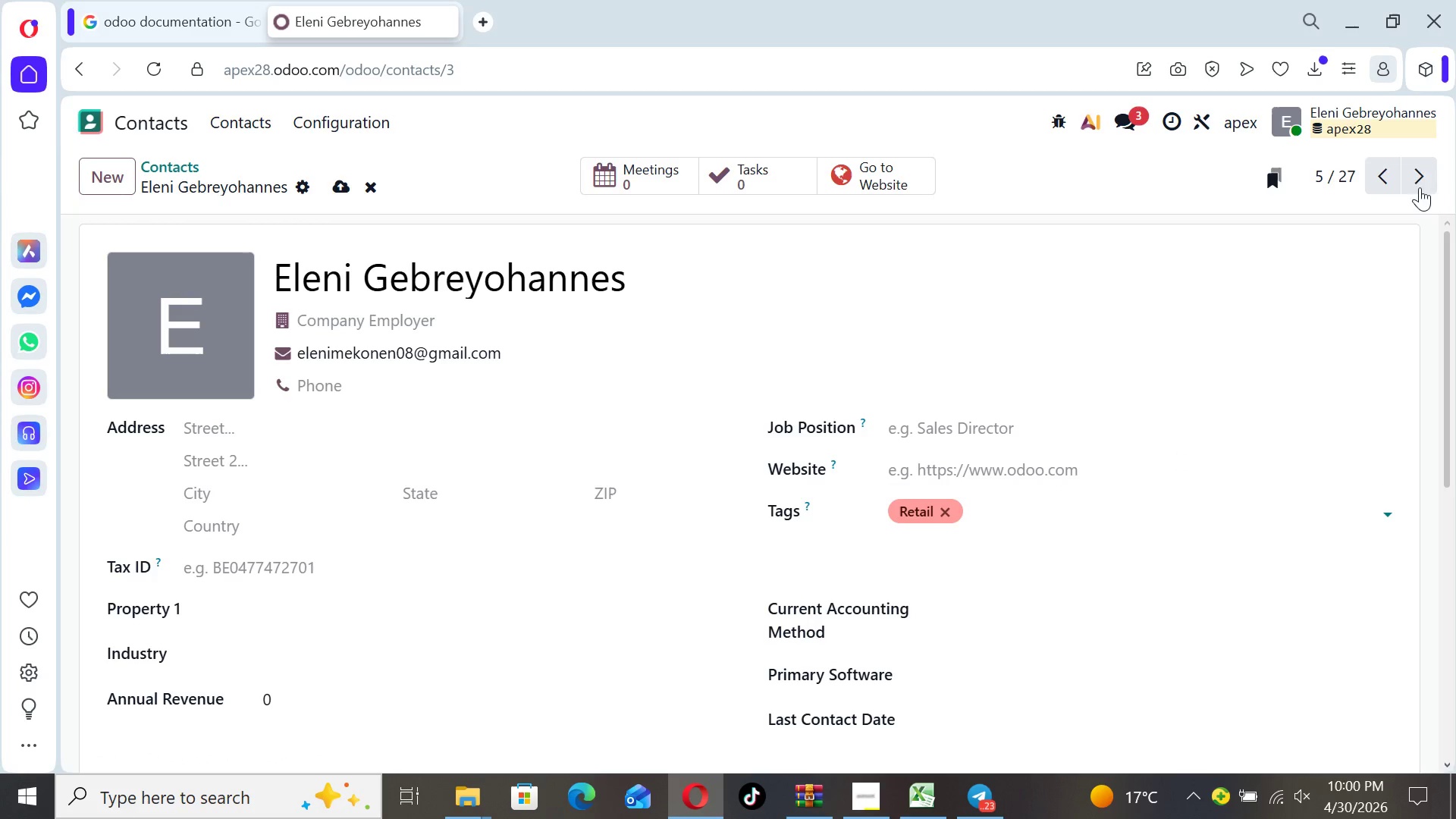 
left_click([1428, 174])
 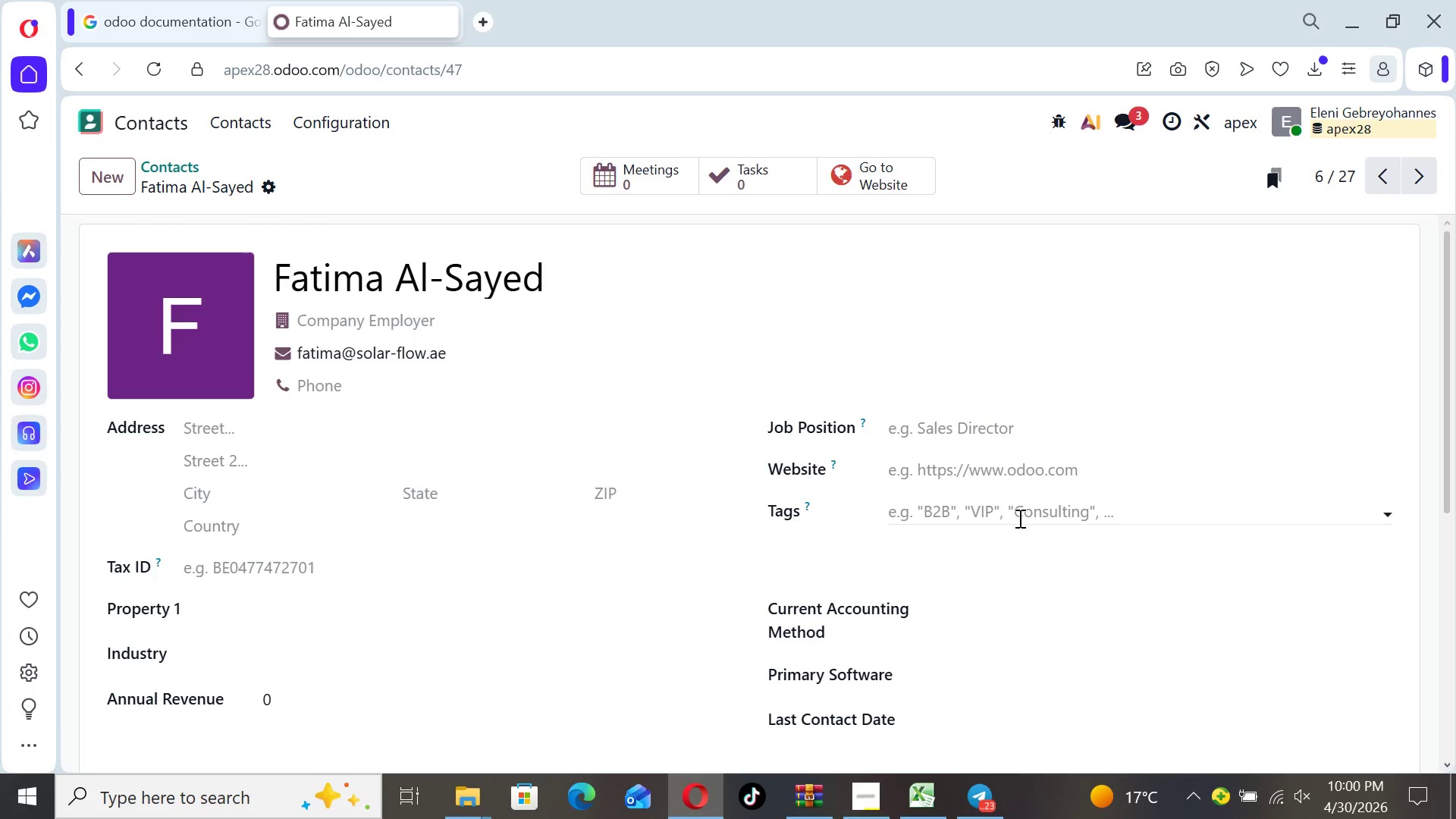 
left_click([1018, 513])
 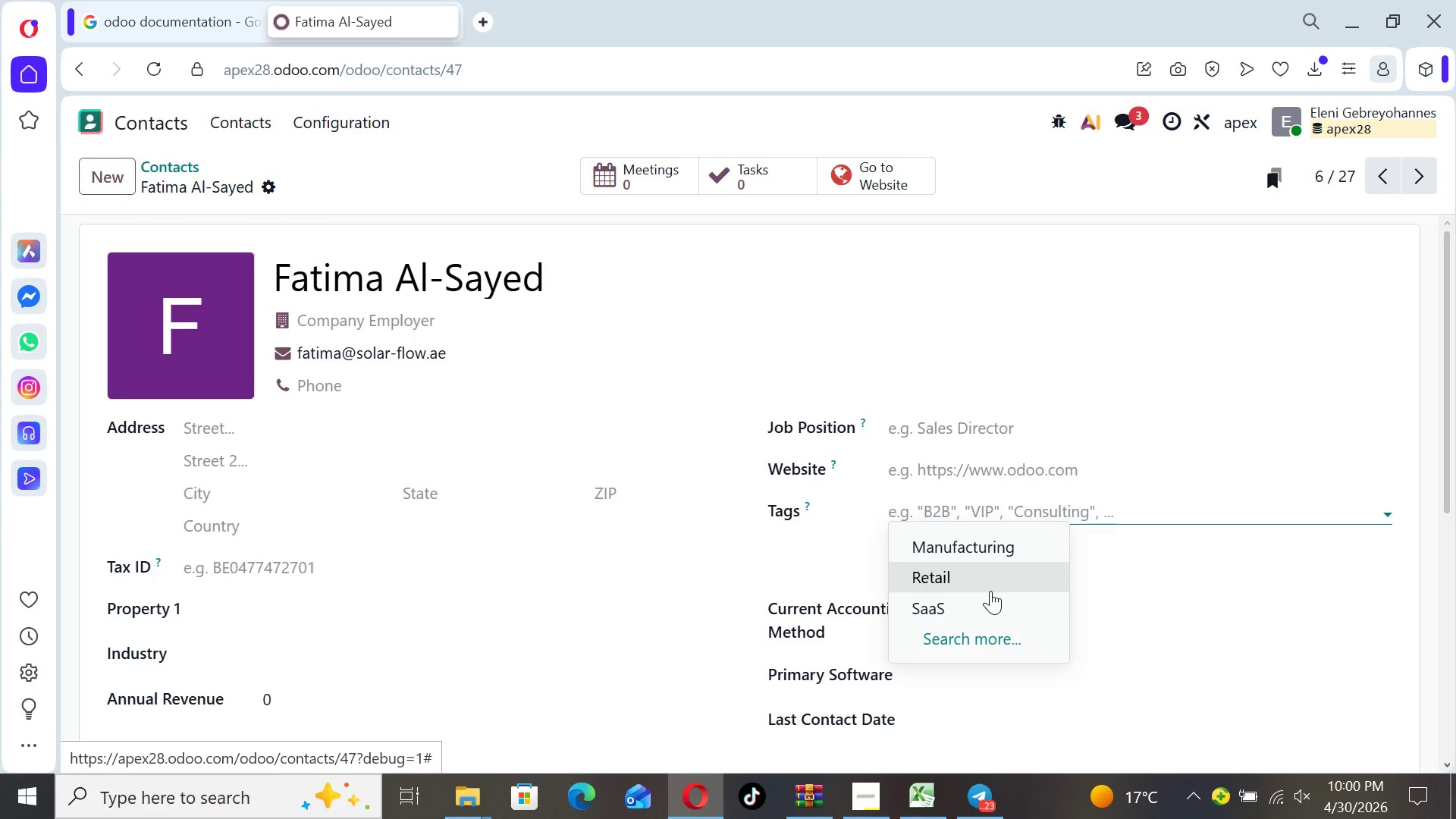 
left_click([990, 604])
 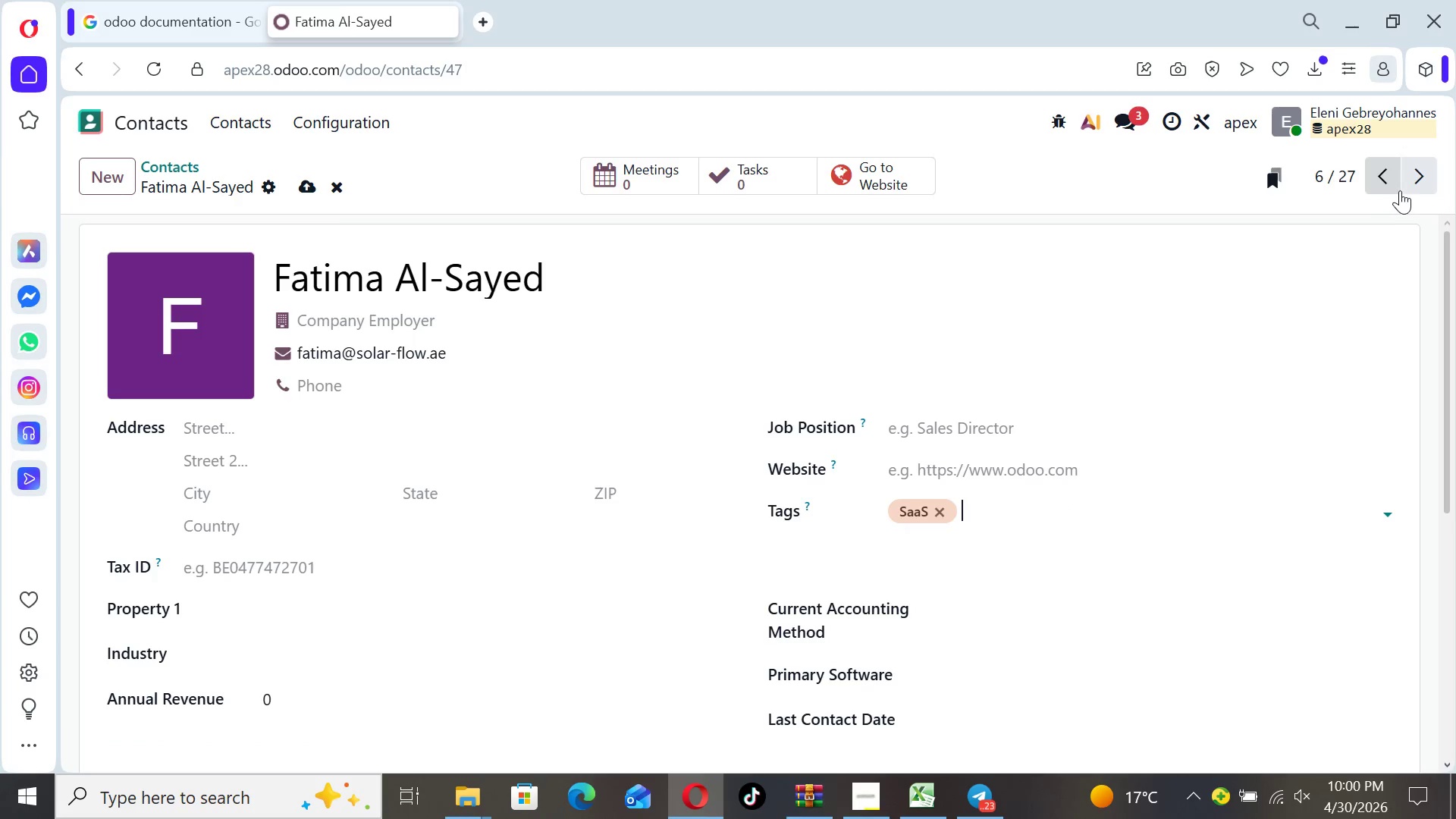 
left_click([1406, 187])
 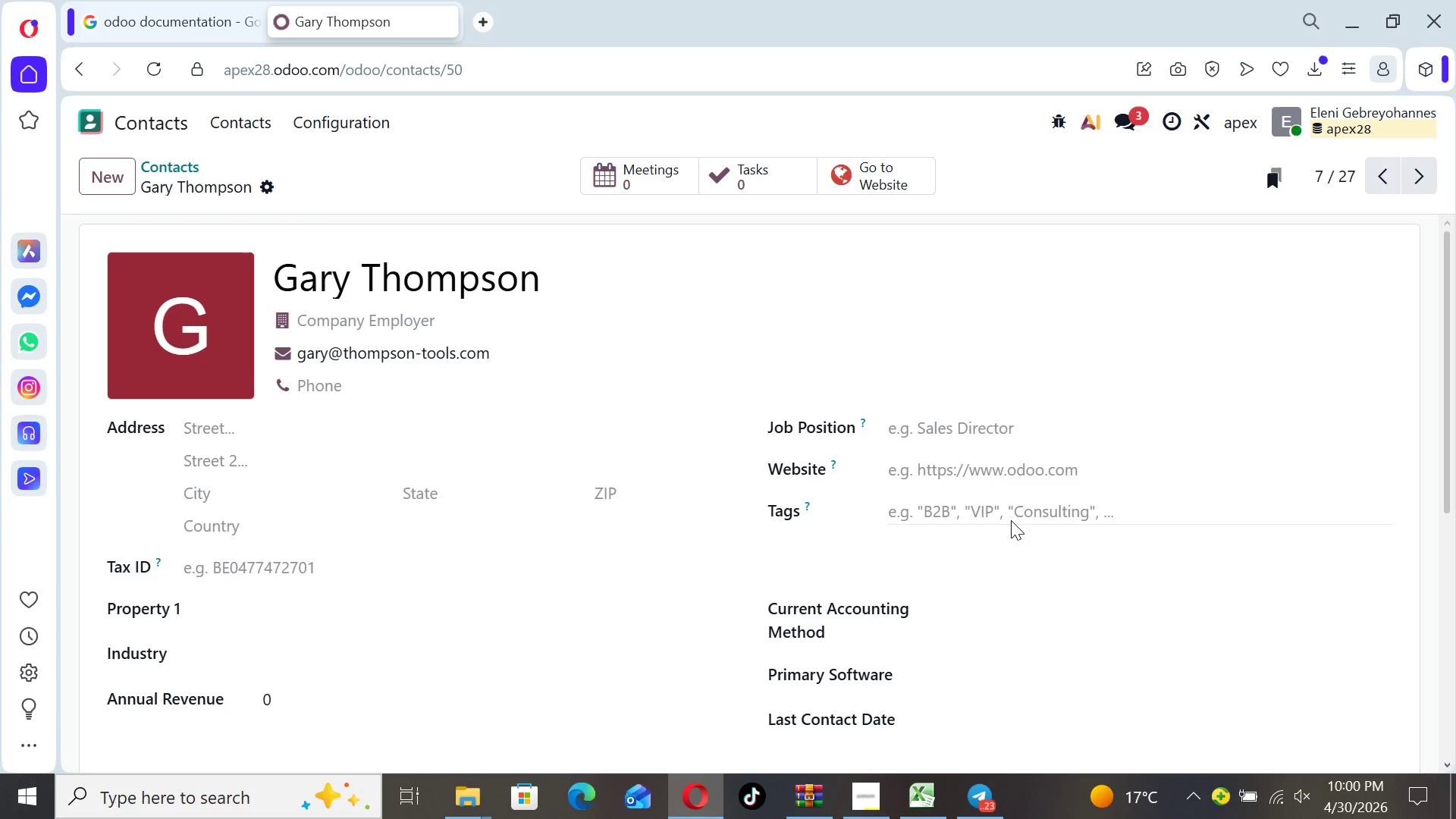 
left_click([1011, 517])
 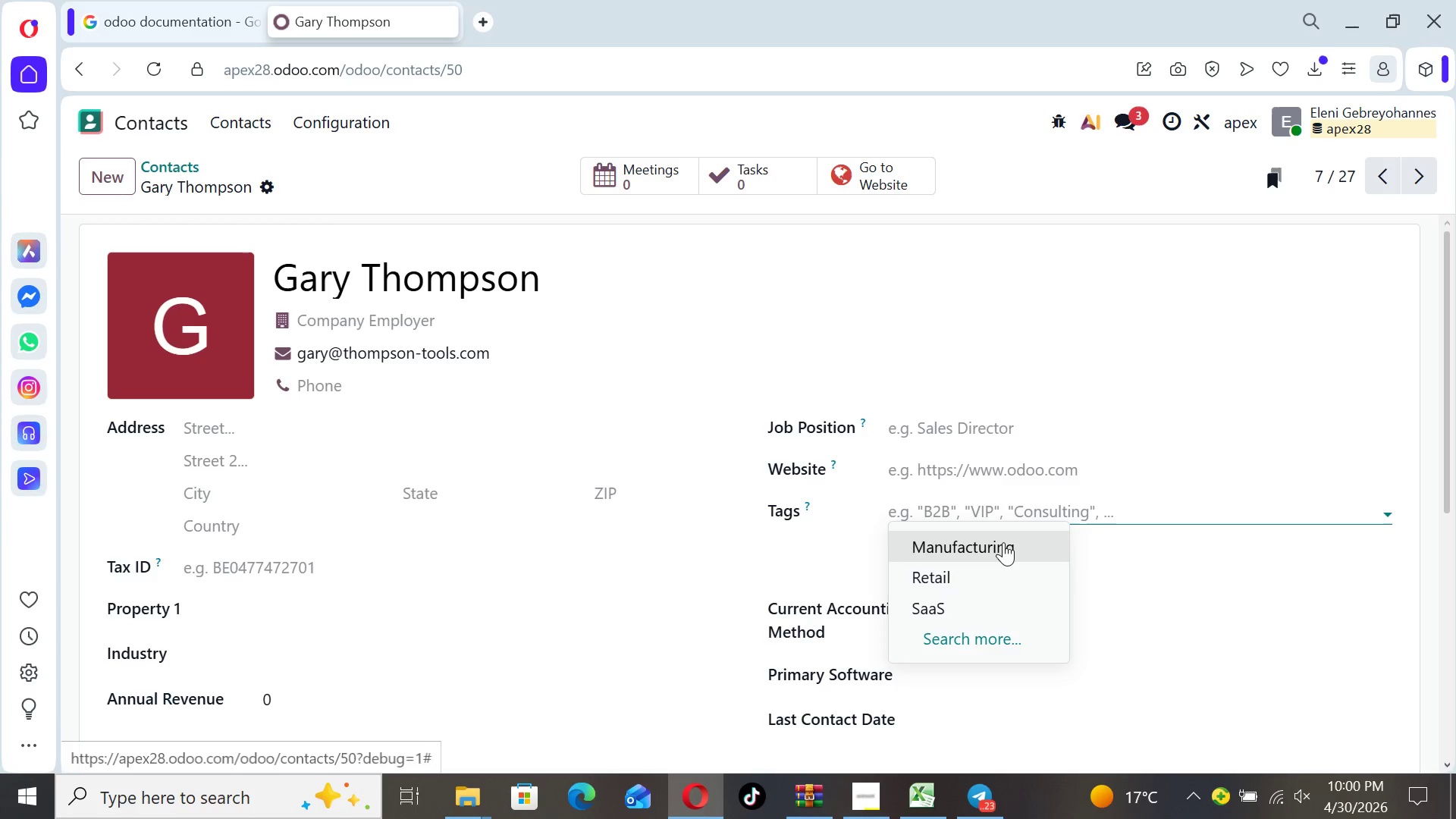 
left_click([1003, 543])
 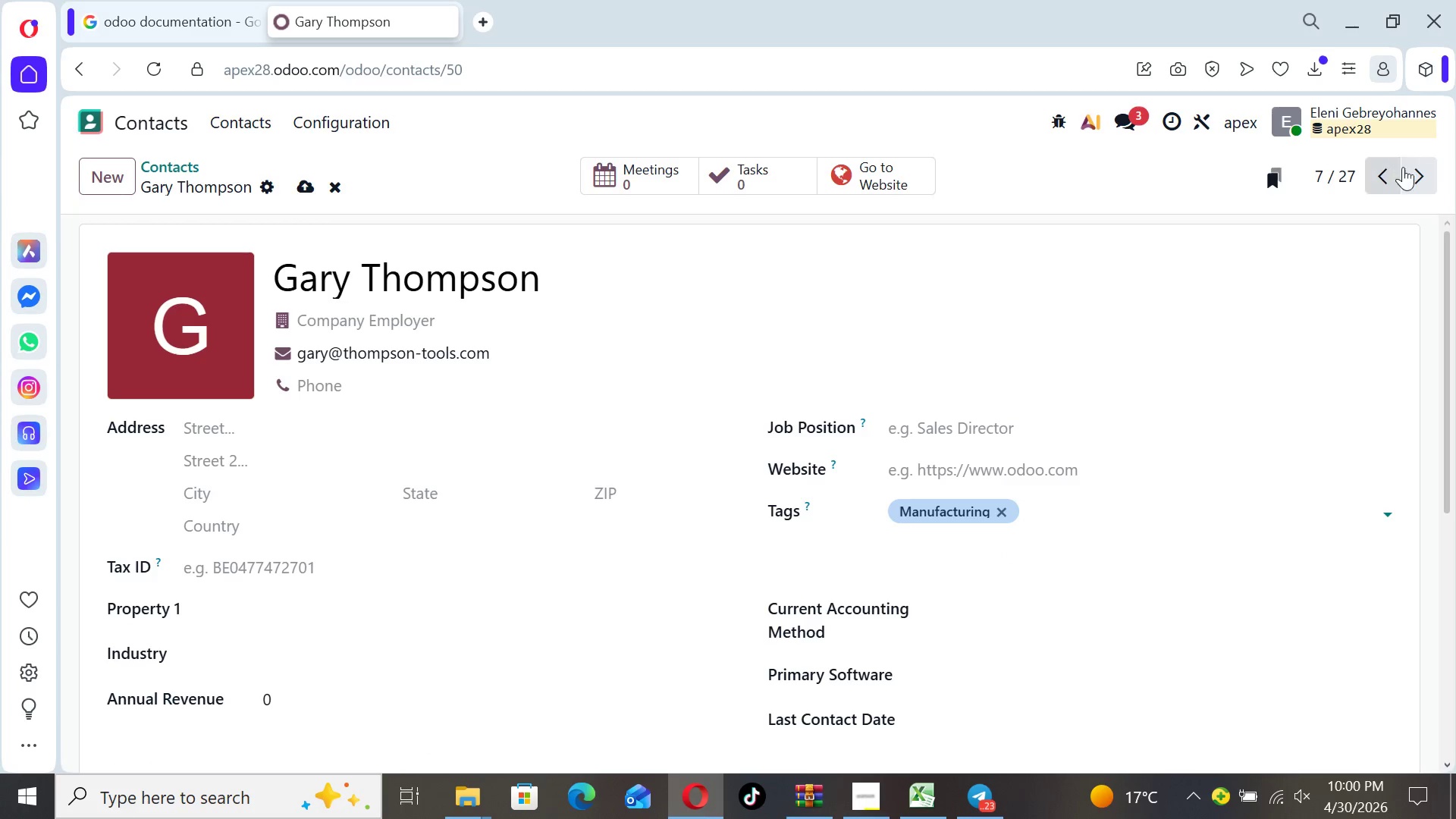 
left_click([1405, 173])
 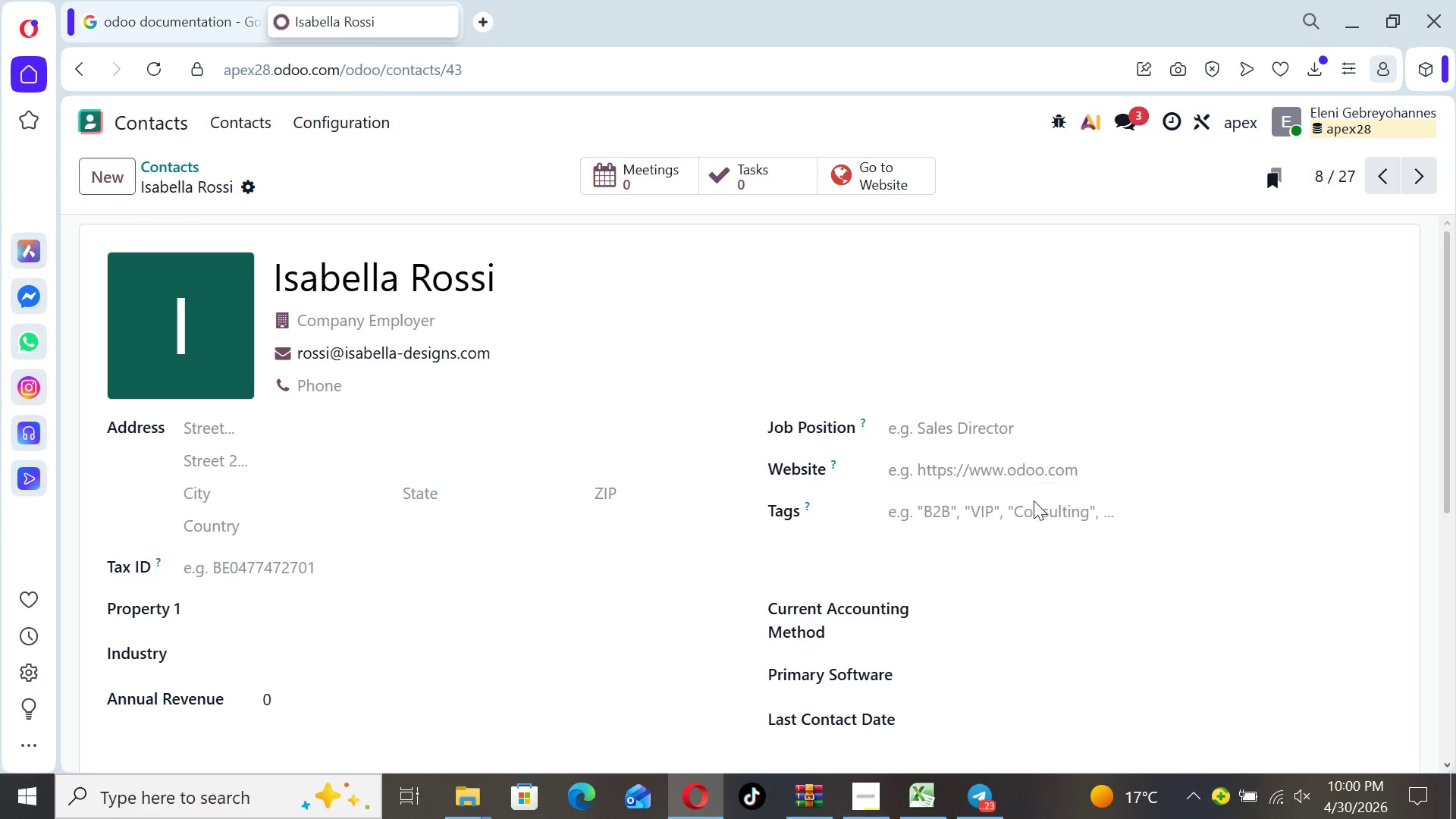 
left_click([1028, 518])
 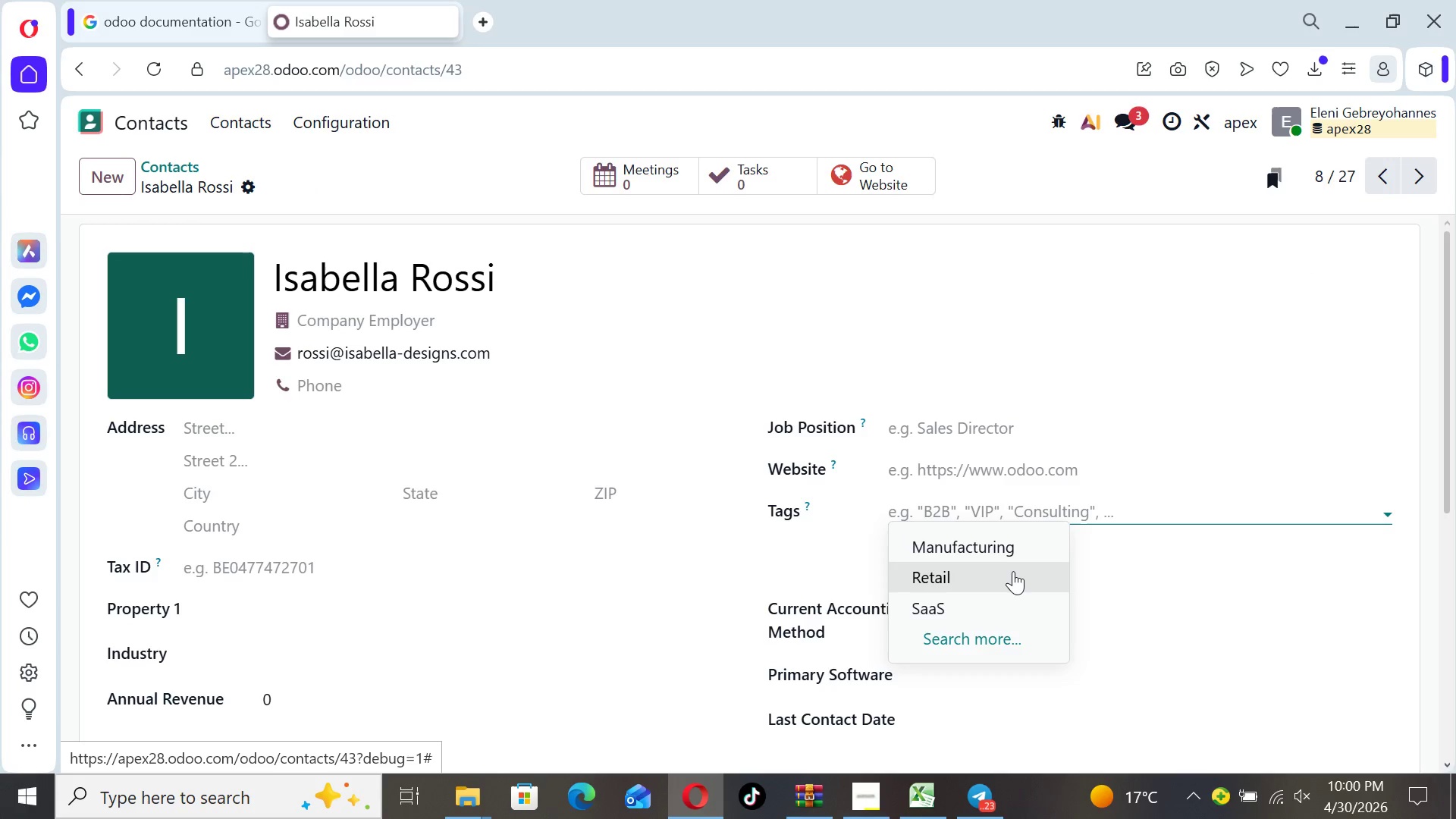 
left_click([1013, 572])
 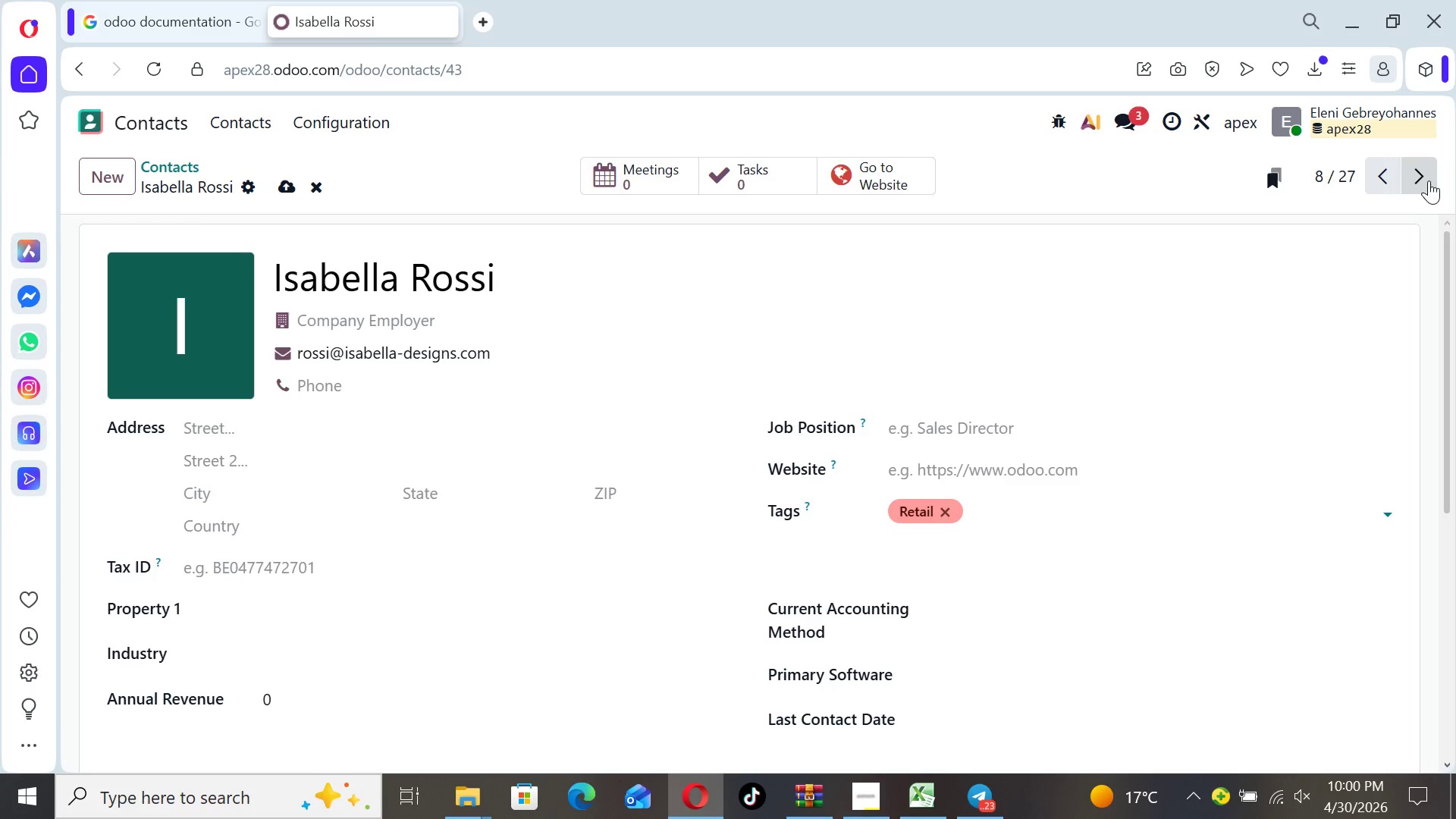 
left_click([1429, 177])
 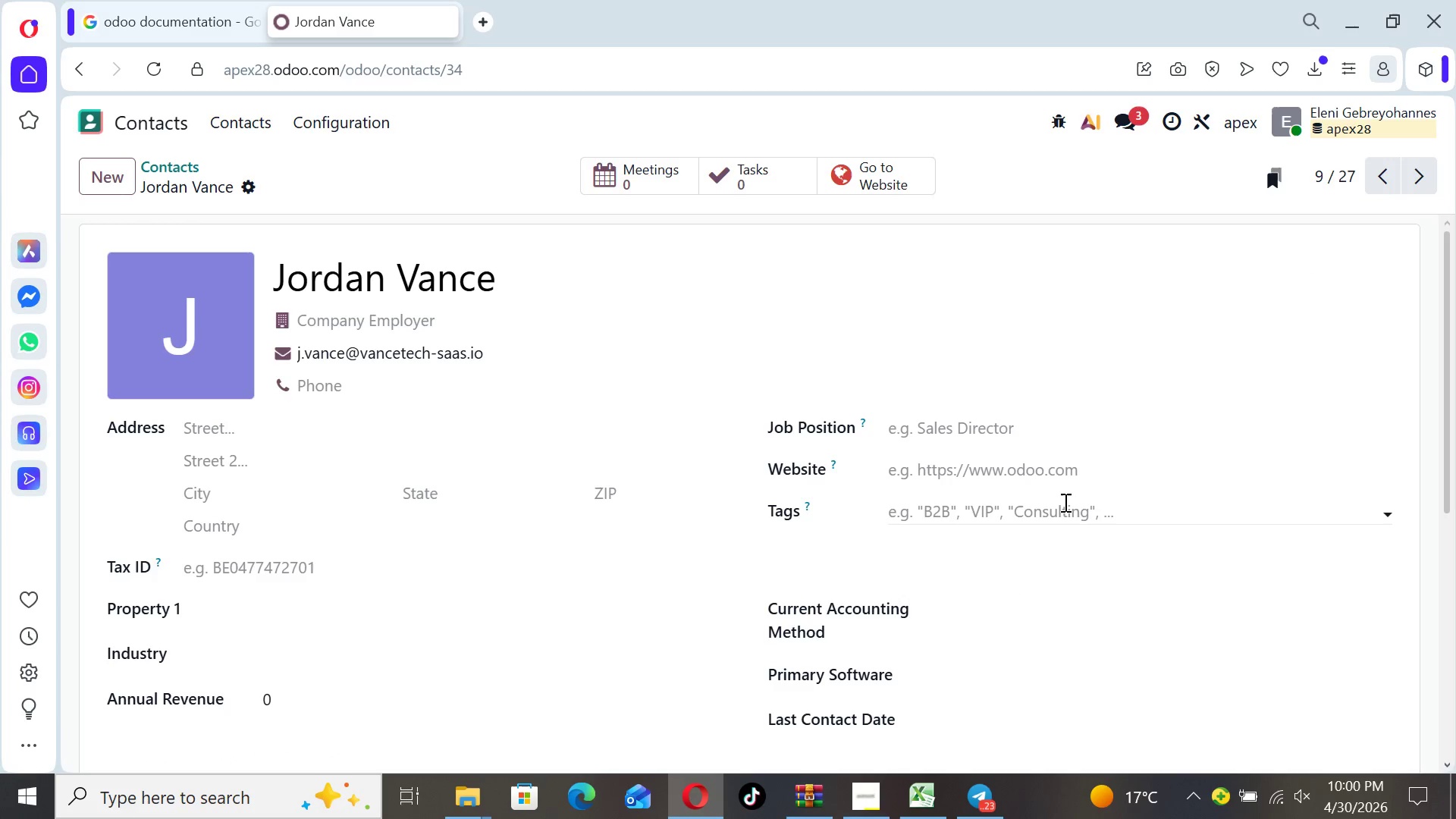 
left_click([1063, 504])
 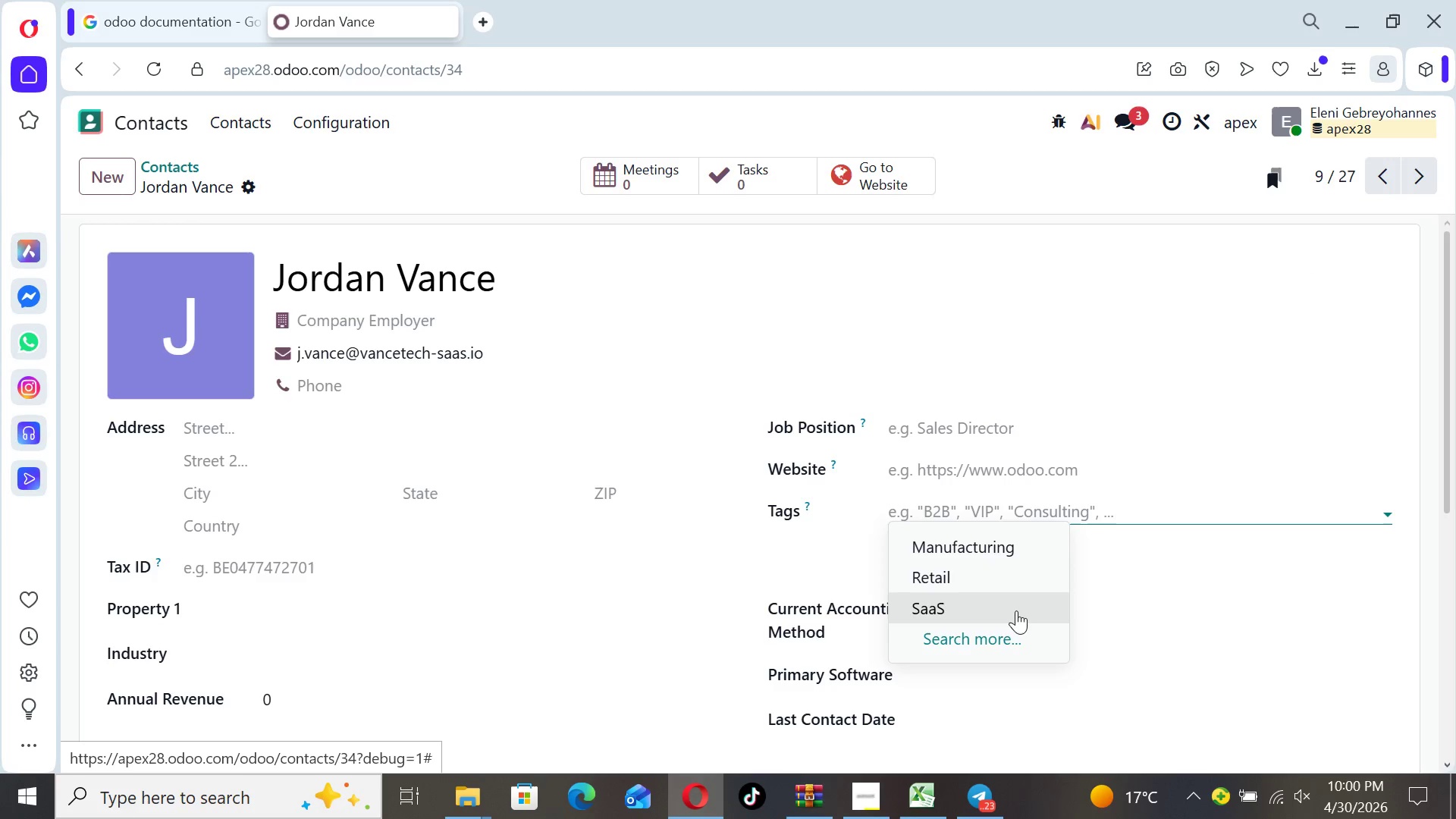 
left_click([1016, 611])
 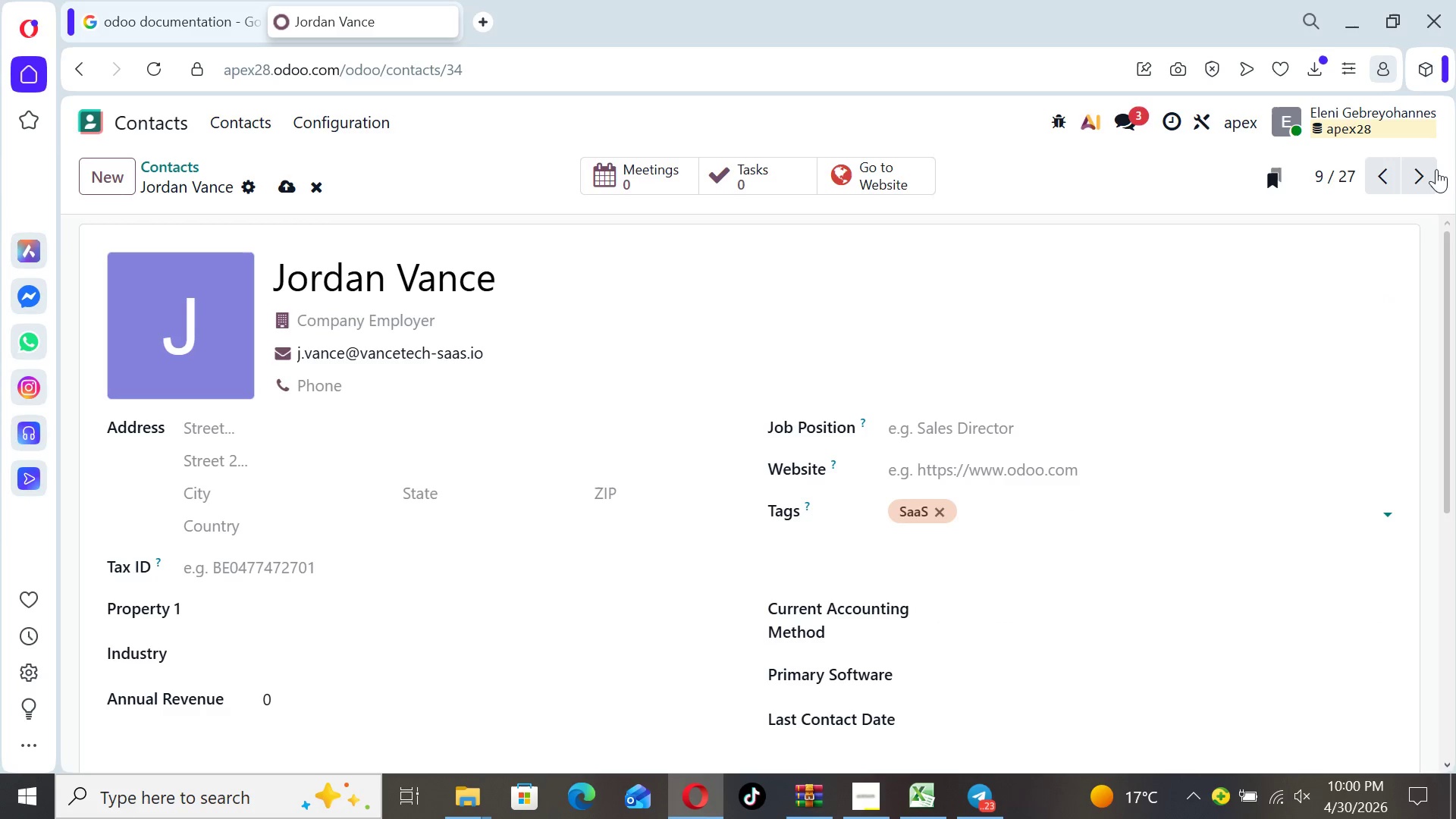 
left_click([1420, 168])
 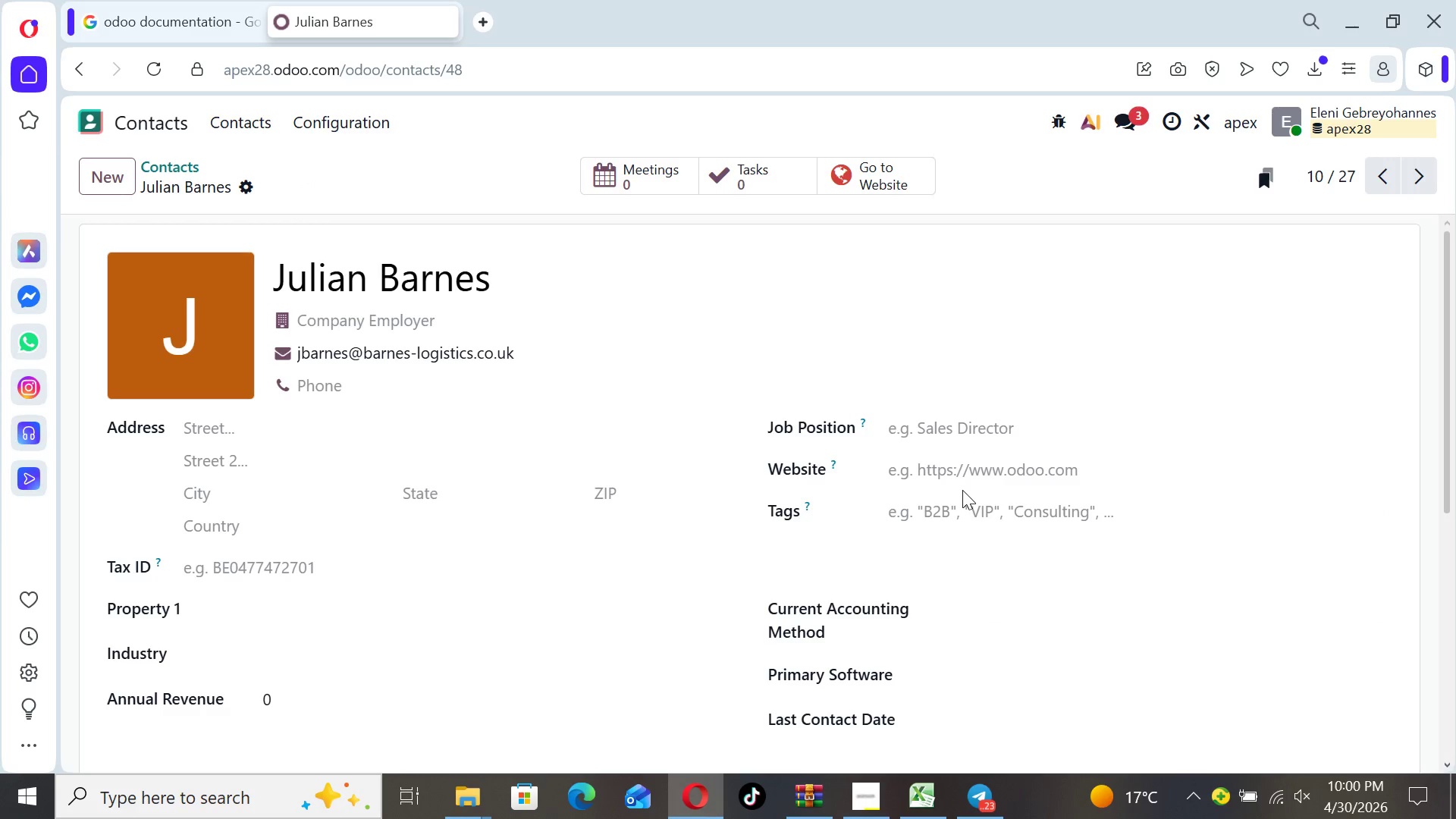 
left_click([962, 500])
 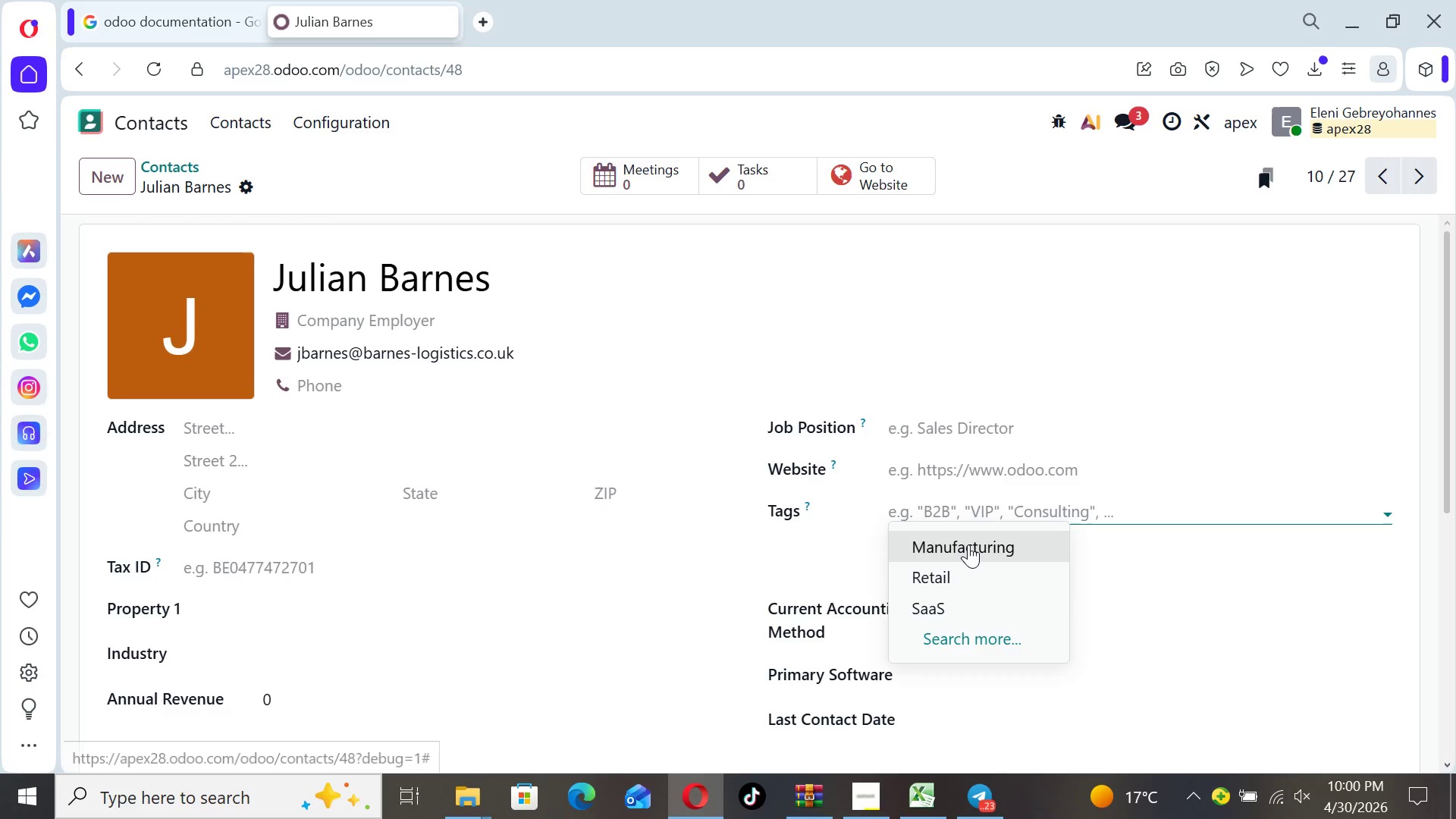 
left_click([968, 544])
 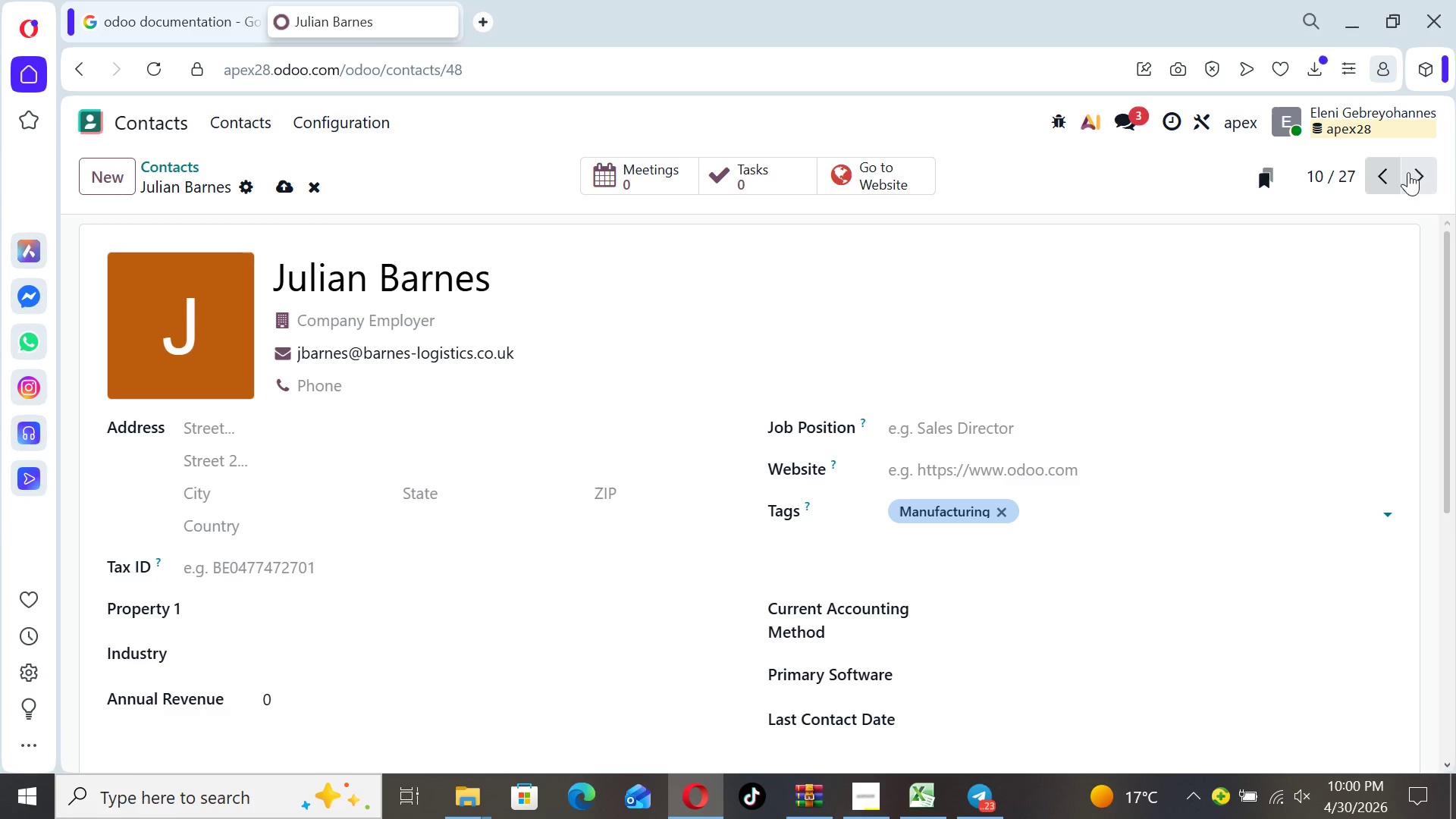 
left_click([1429, 163])
 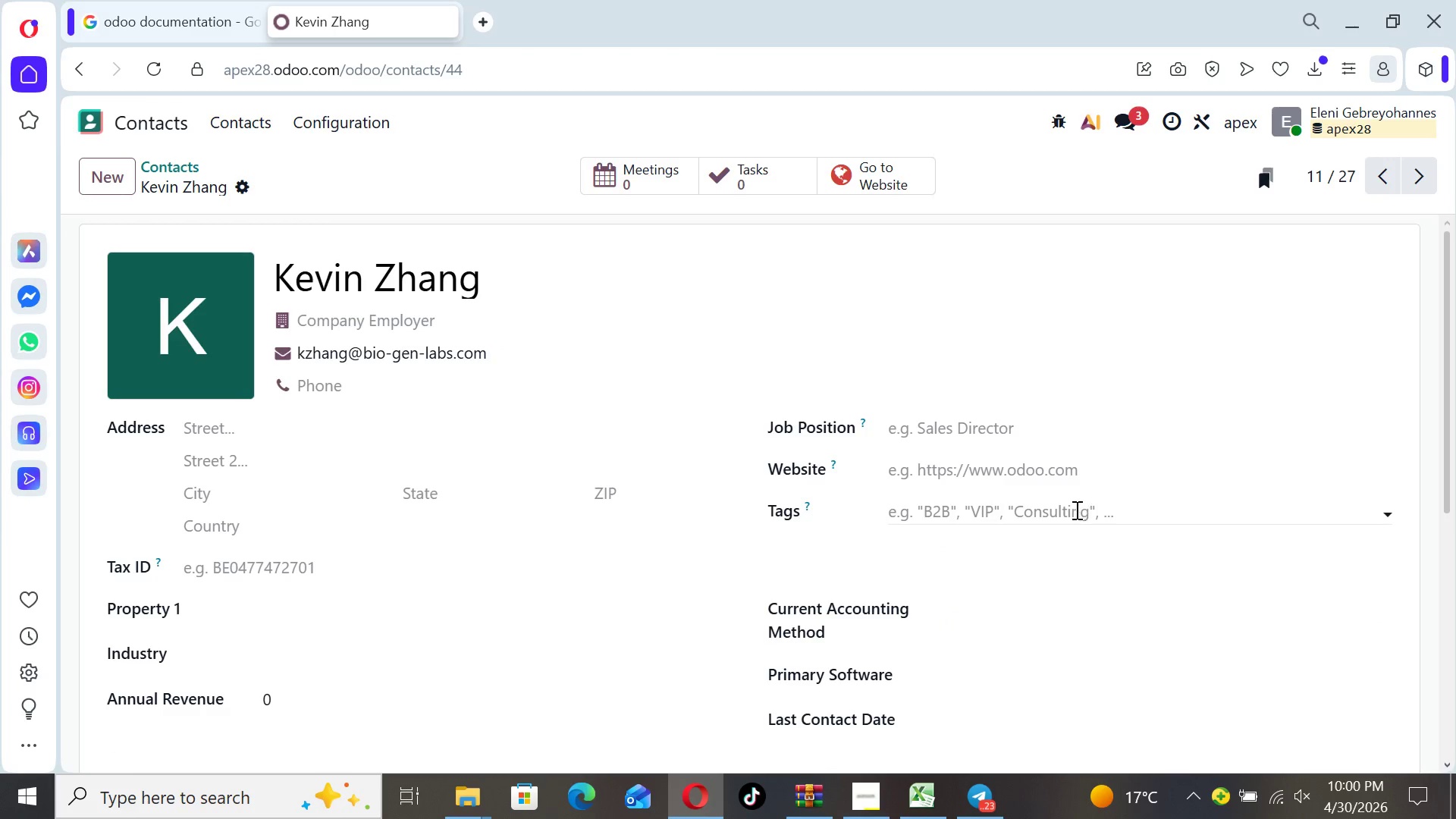 
left_click([1072, 514])
 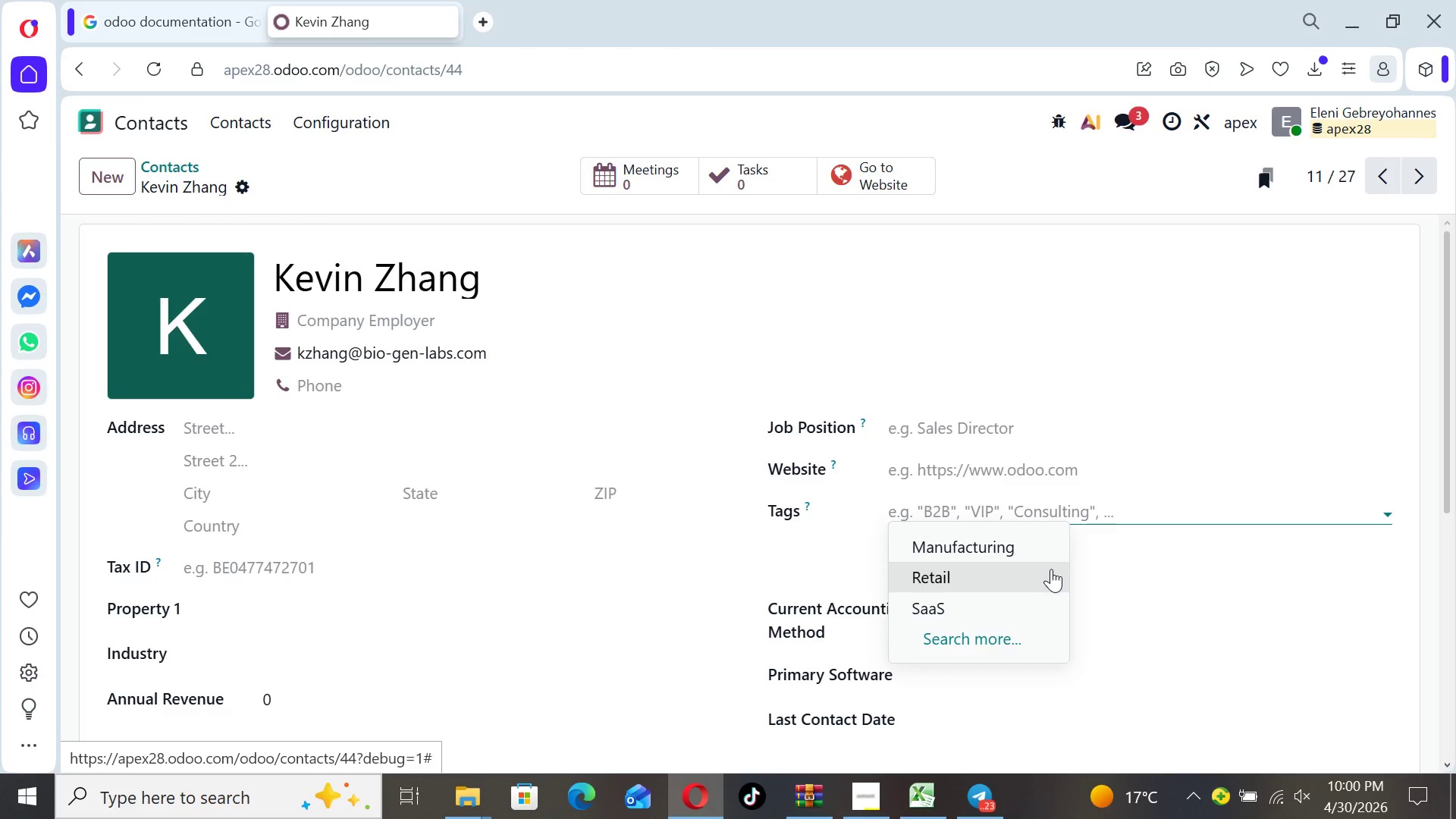 
left_click([1050, 570])
 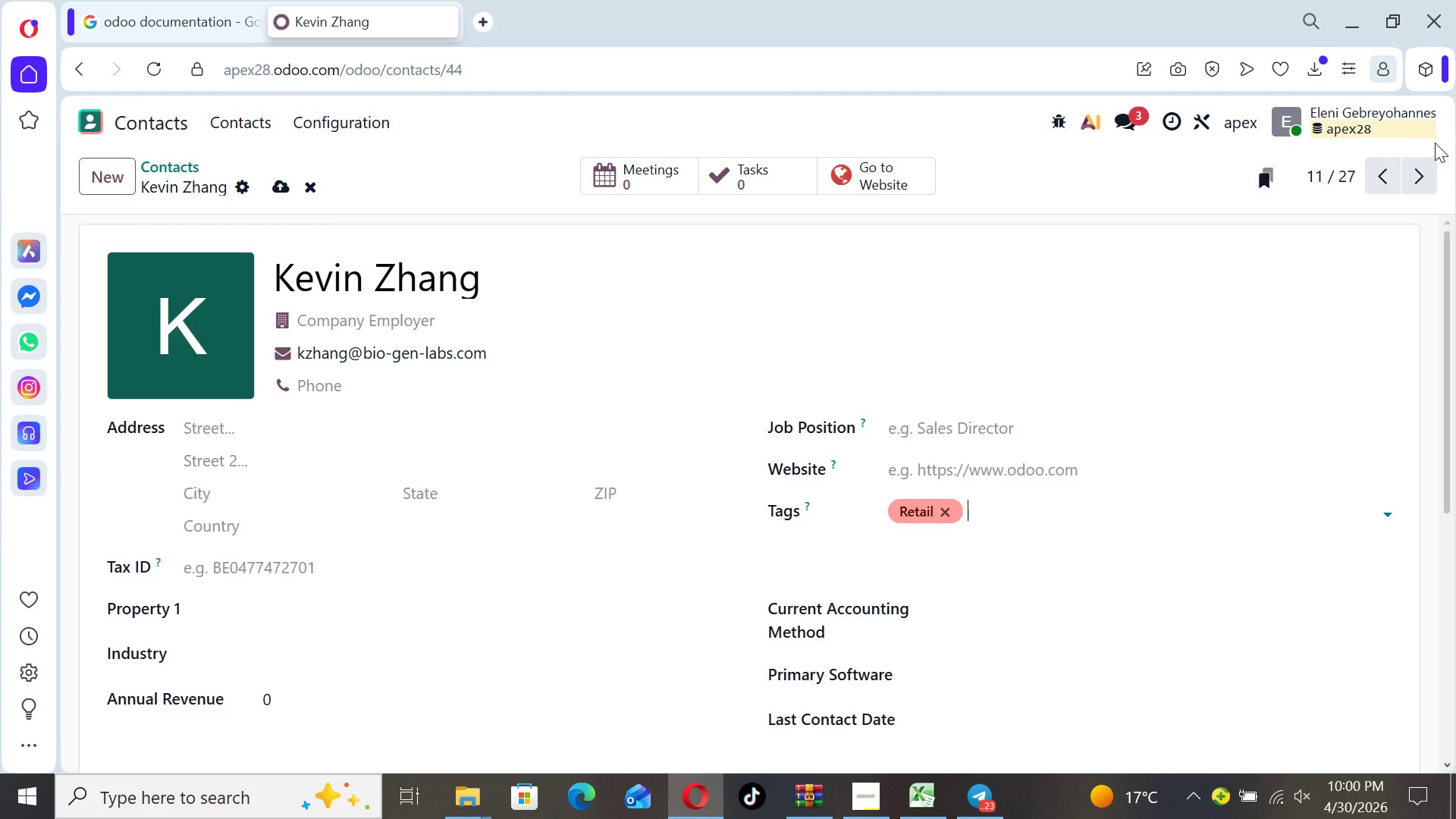 
left_click([1426, 171])
 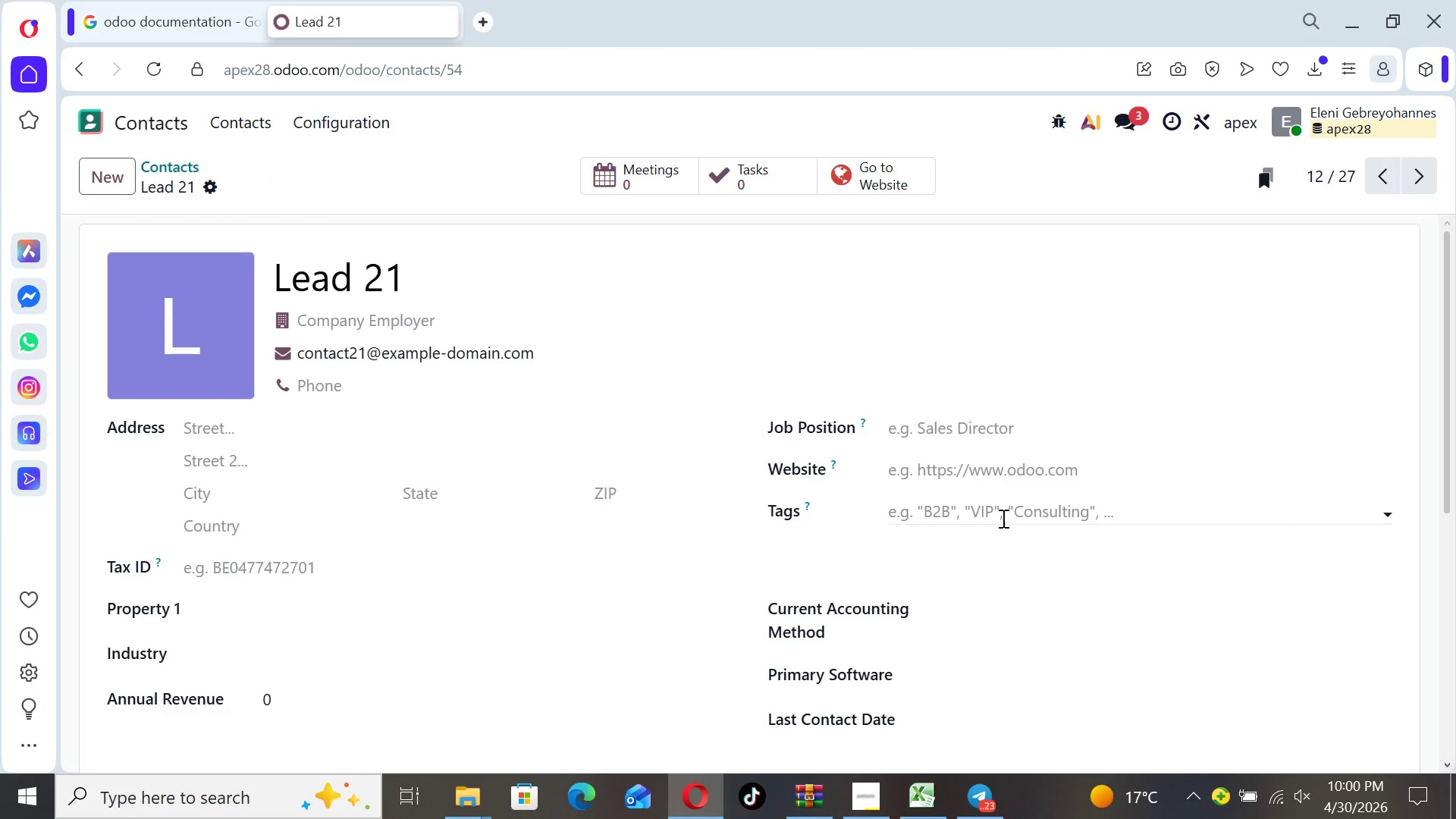 
left_click([1002, 514])
 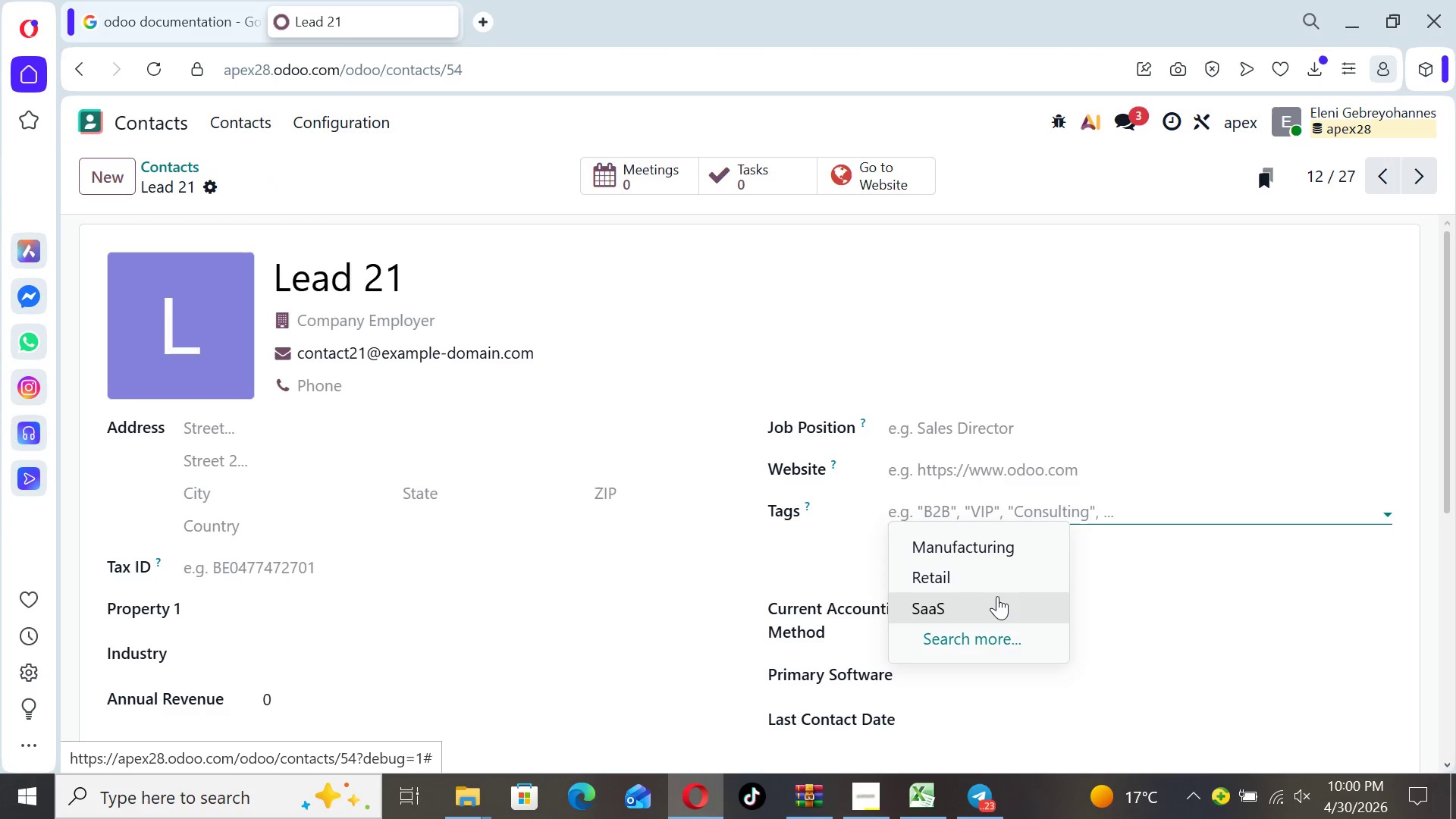 
left_click([997, 596])
 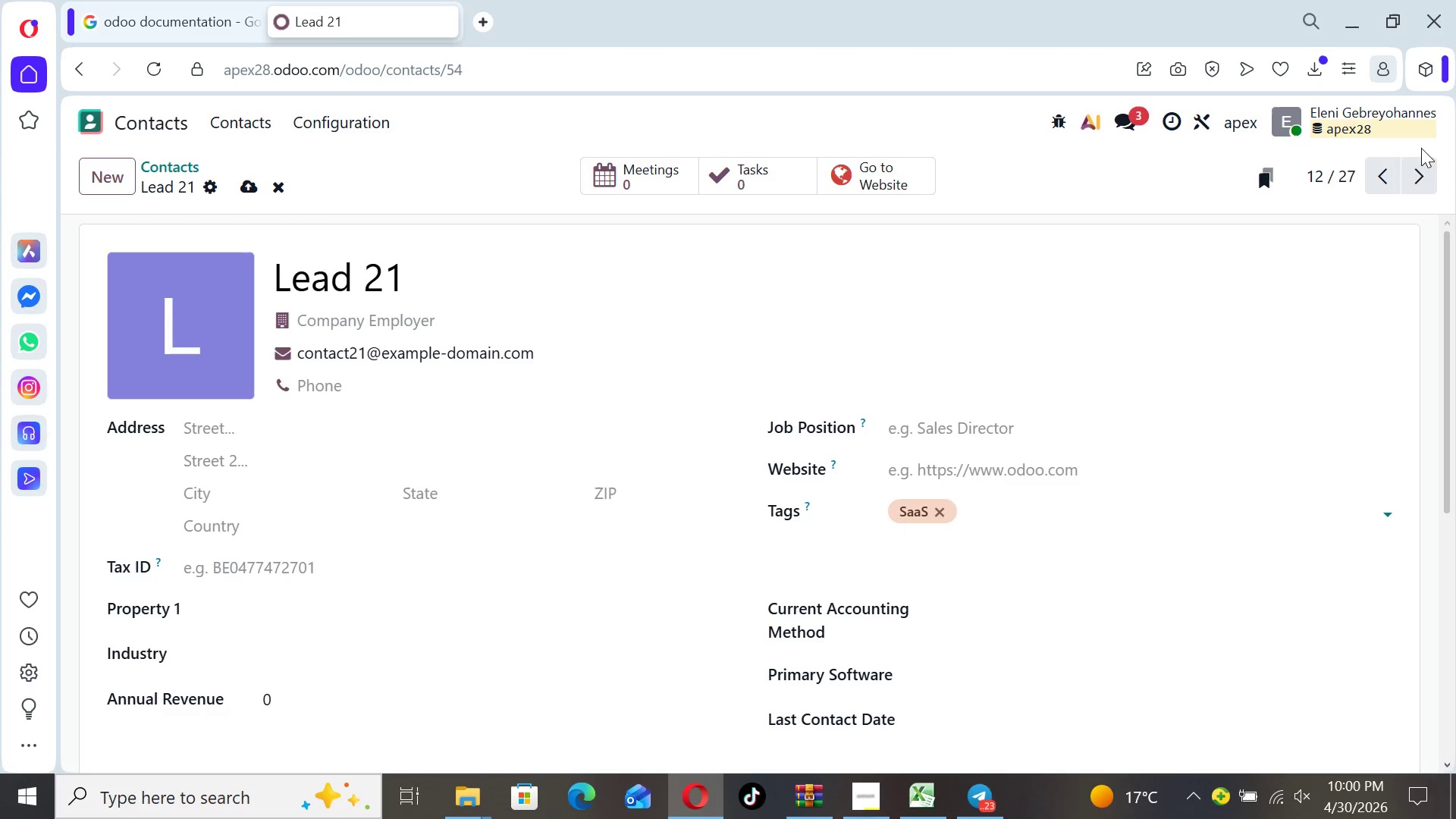 
left_click([1417, 170])
 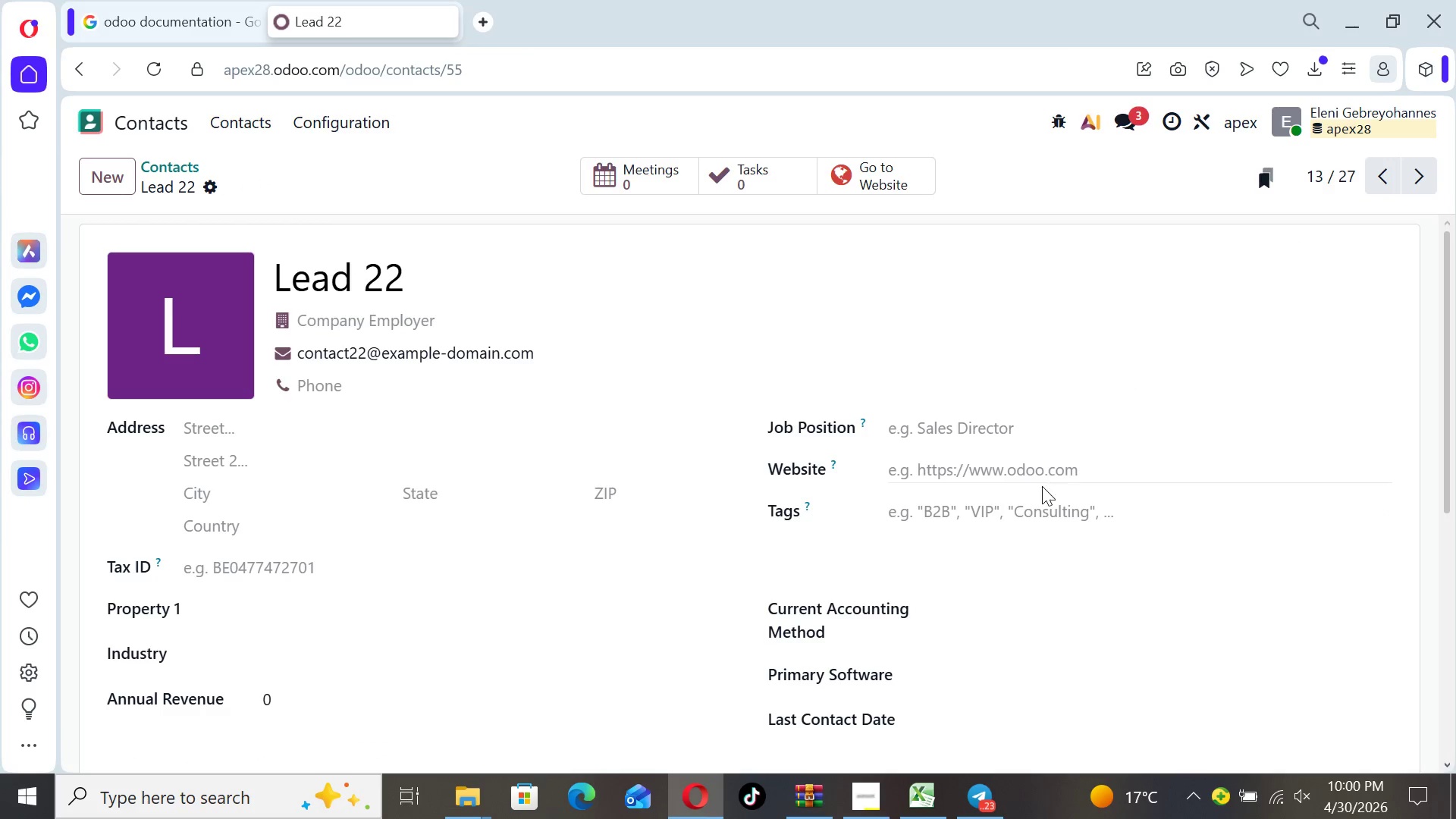 
left_click([1031, 506])
 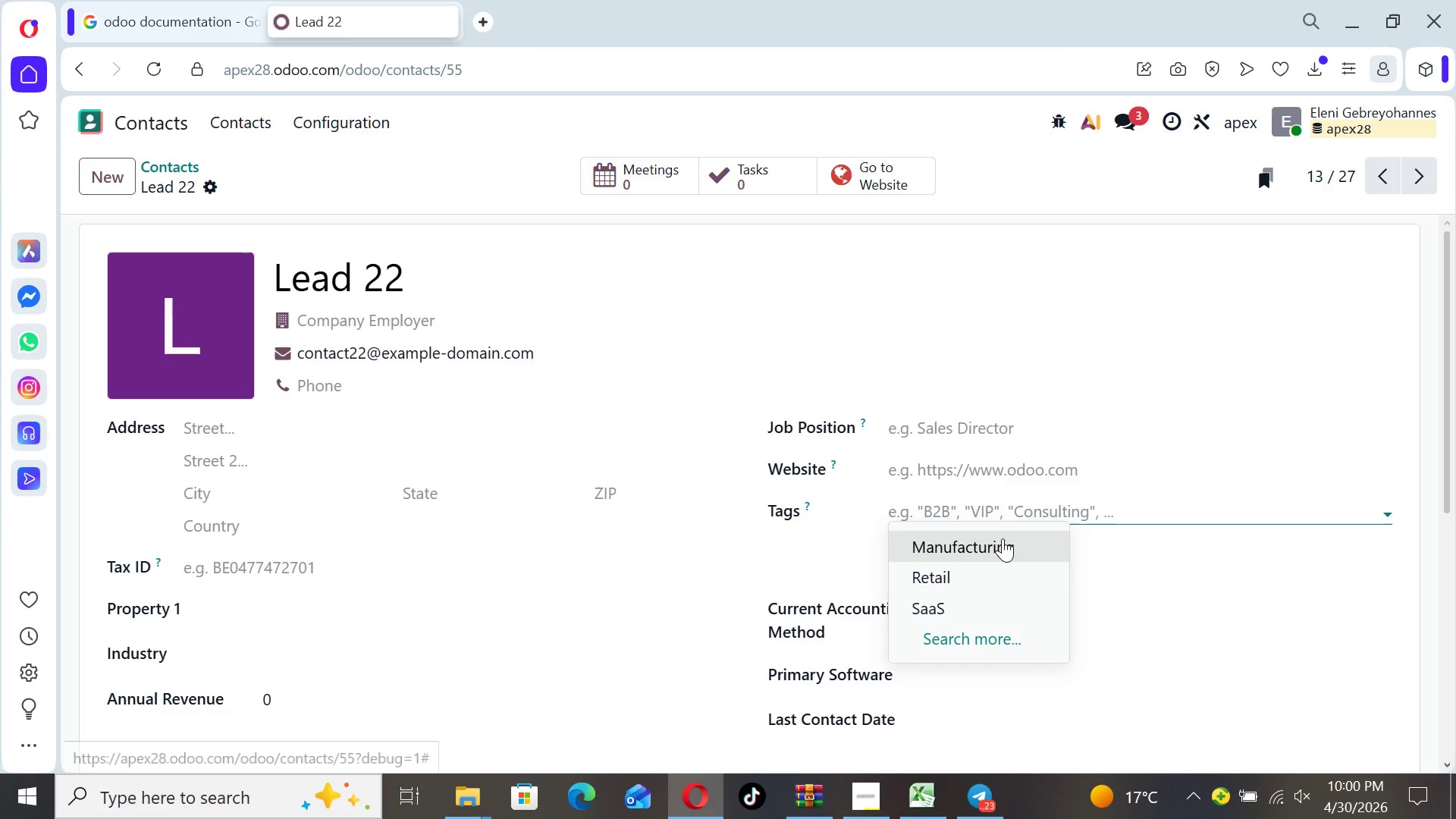 
left_click([1002, 541])
 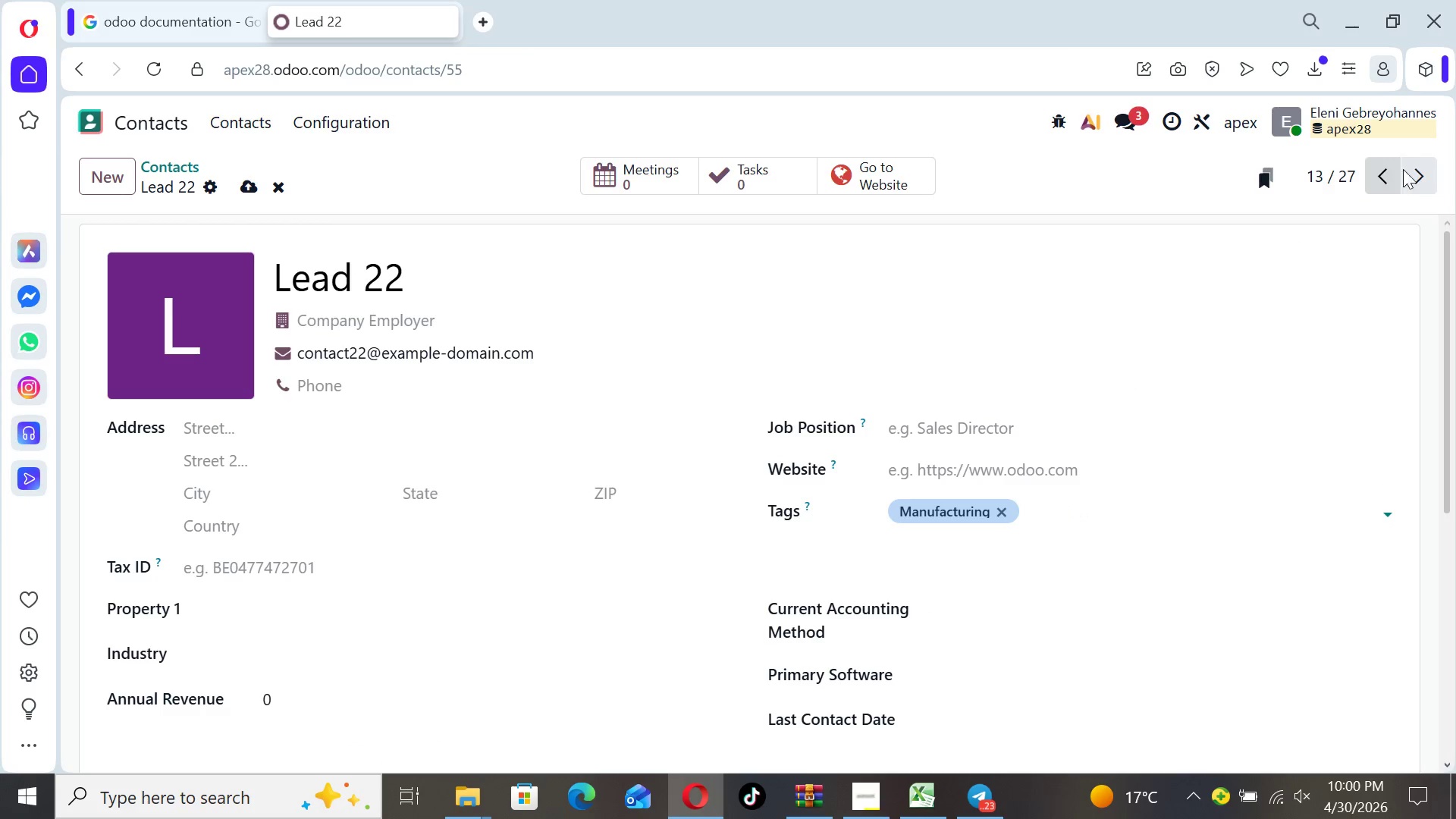 
left_click([1417, 165])
 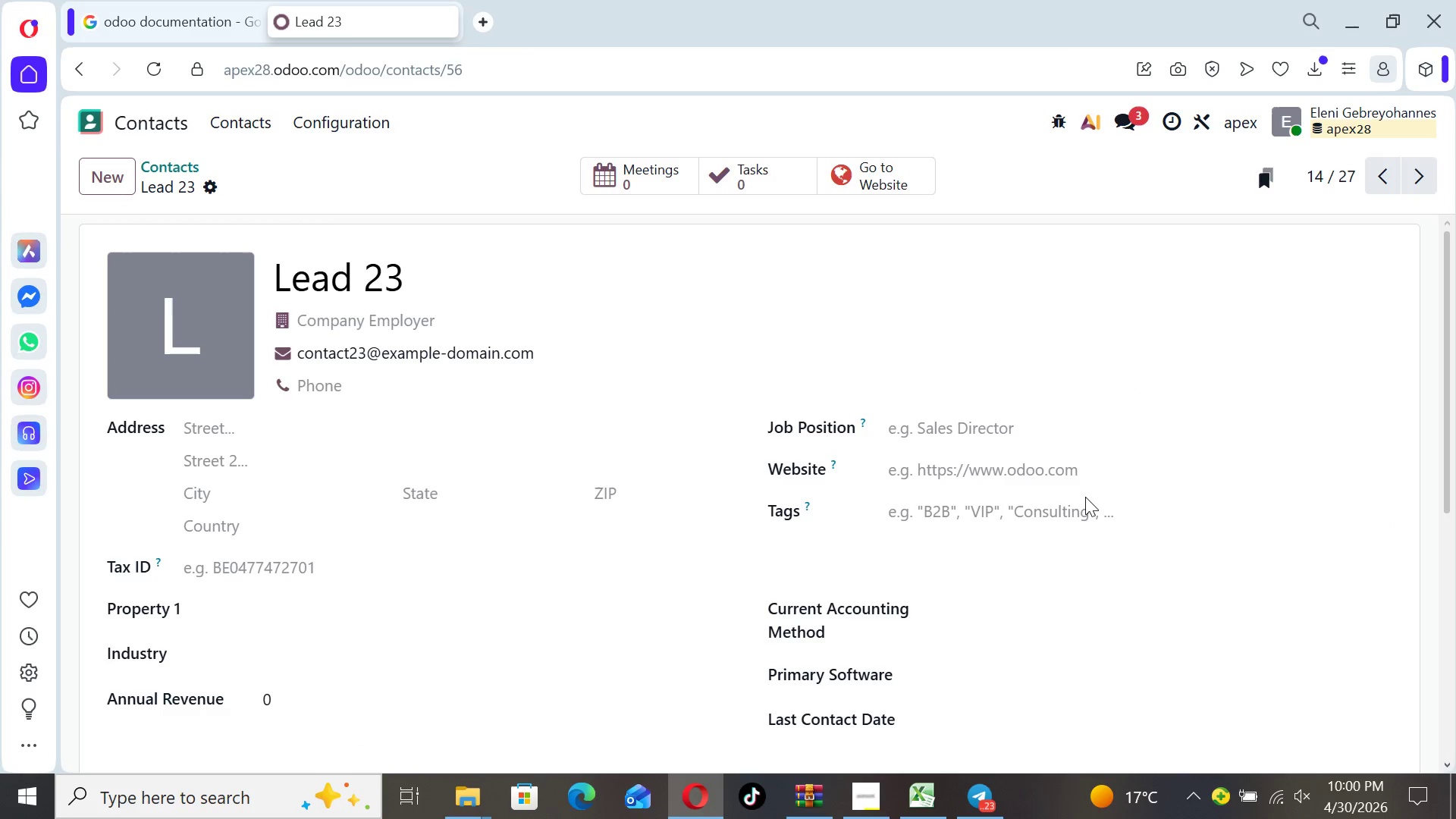 
left_click([1079, 501])
 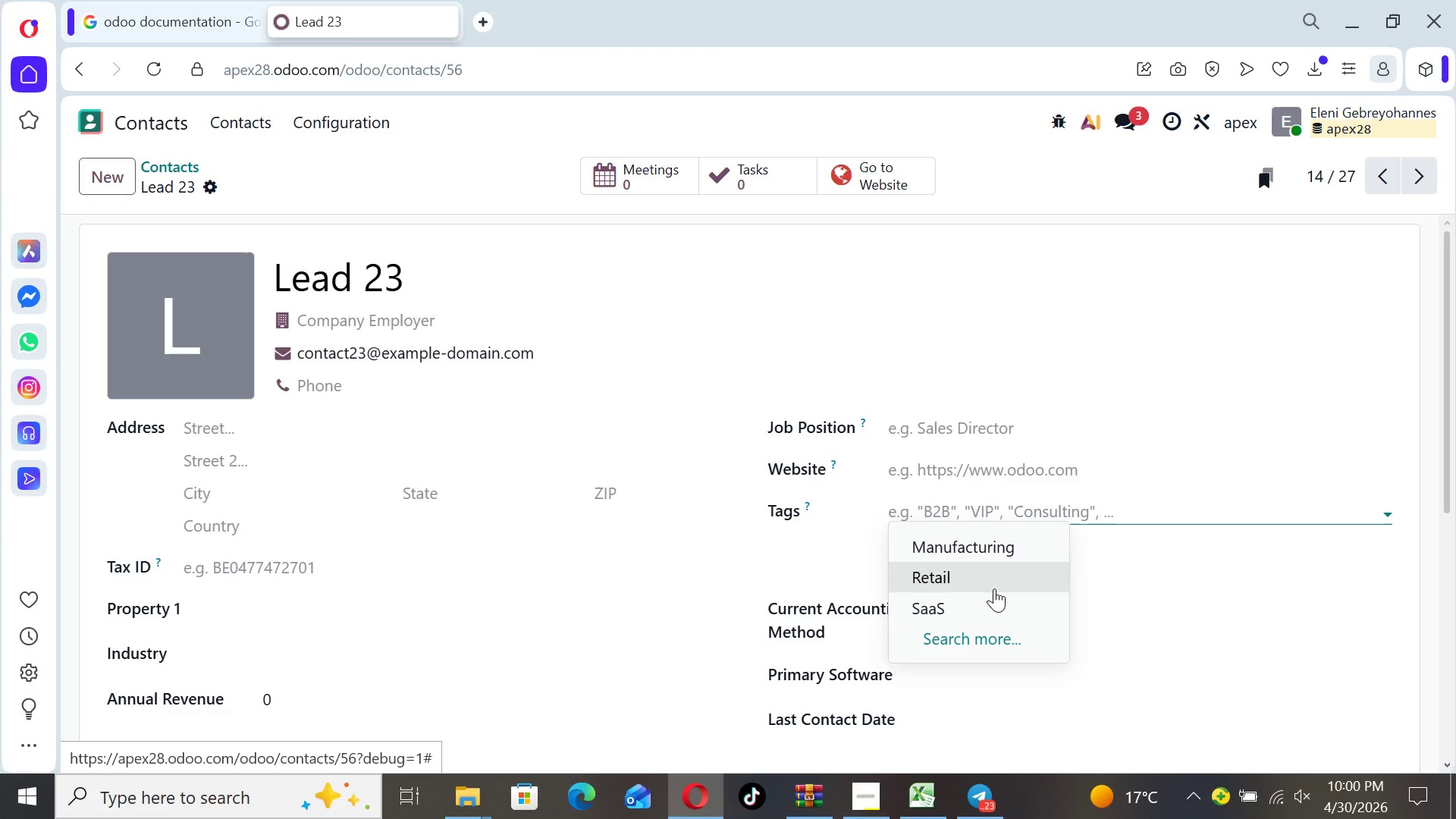 
left_click([994, 588])
 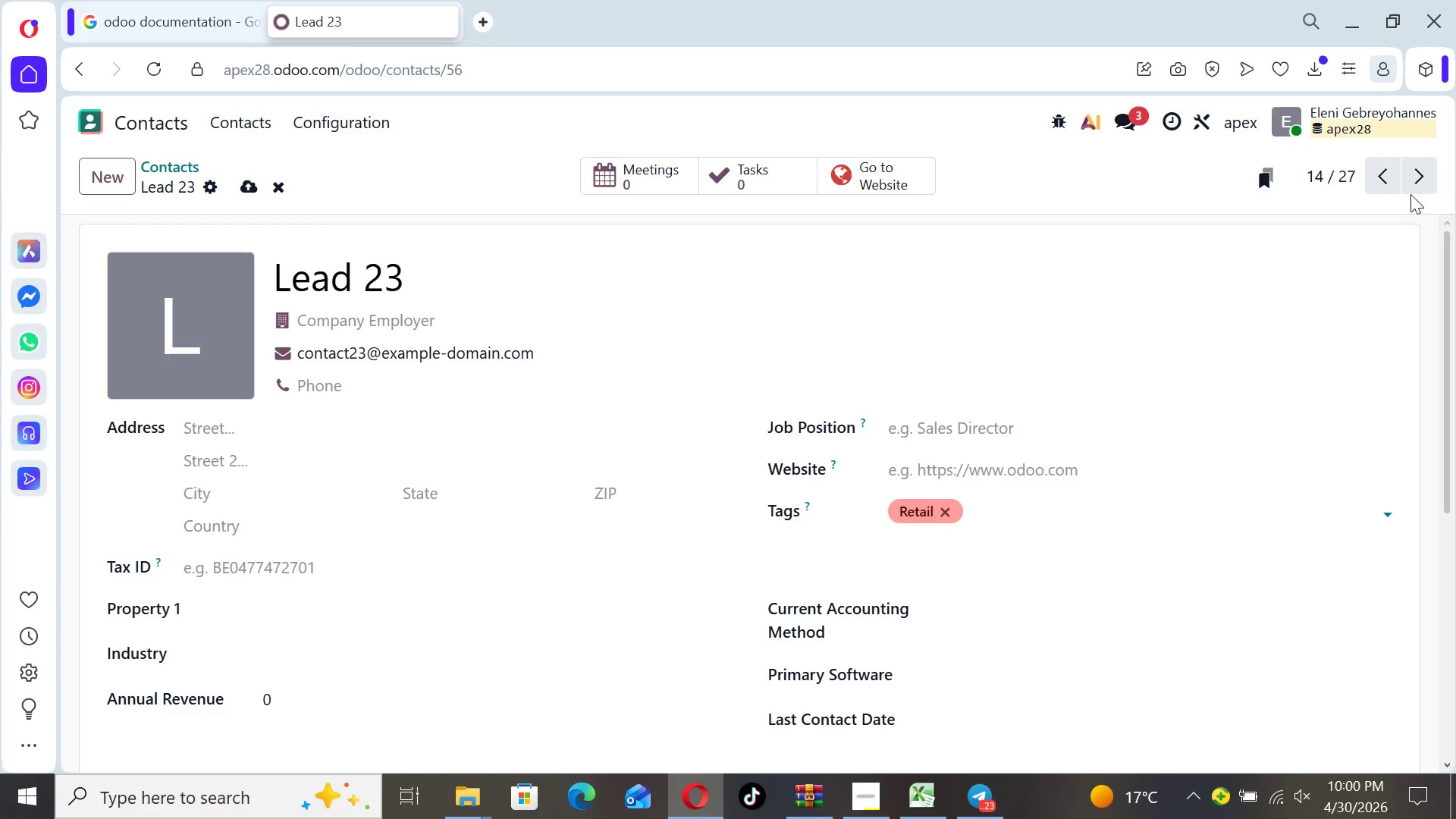 
left_click([1412, 190])
 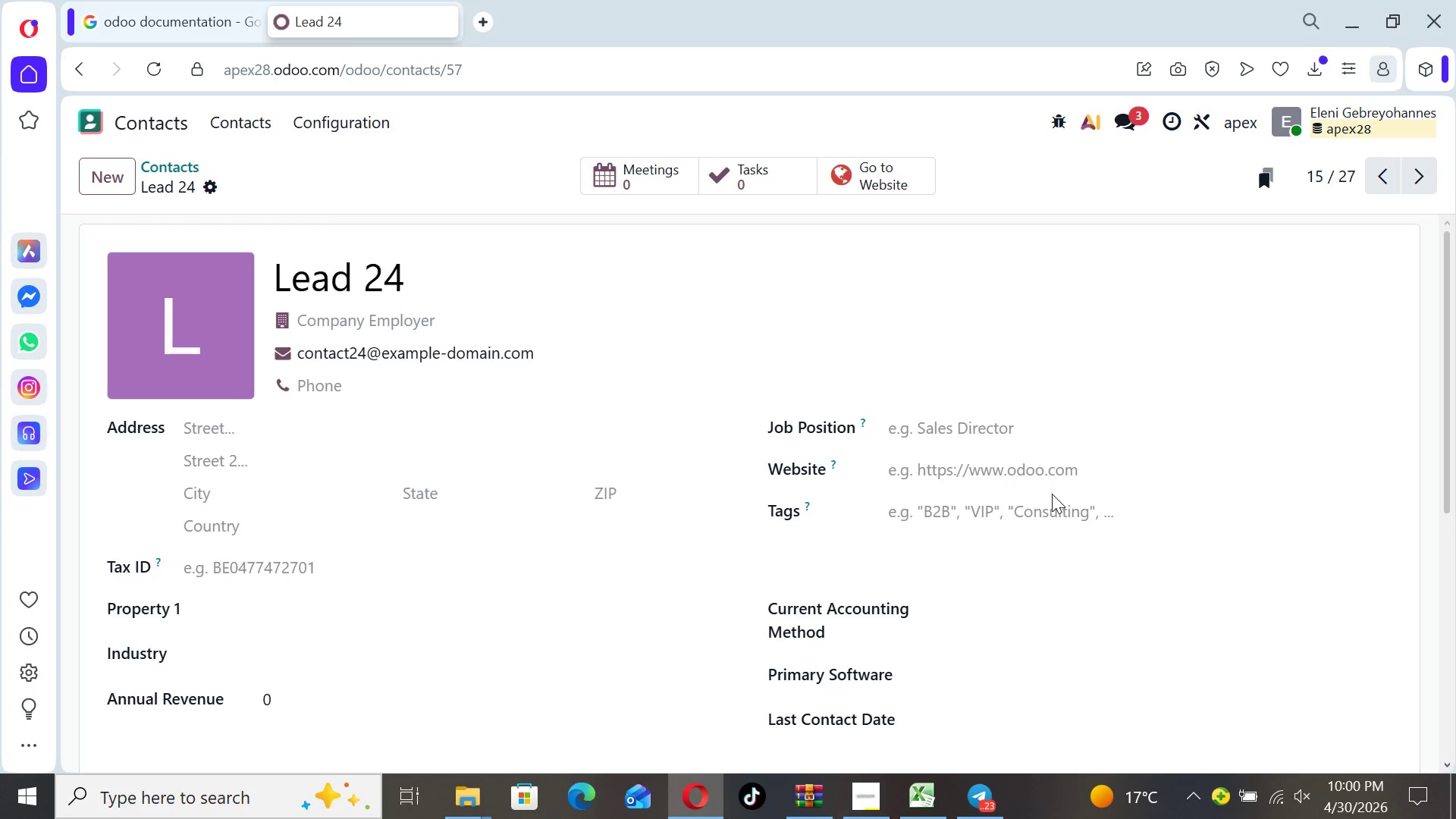 
left_click([1046, 509])
 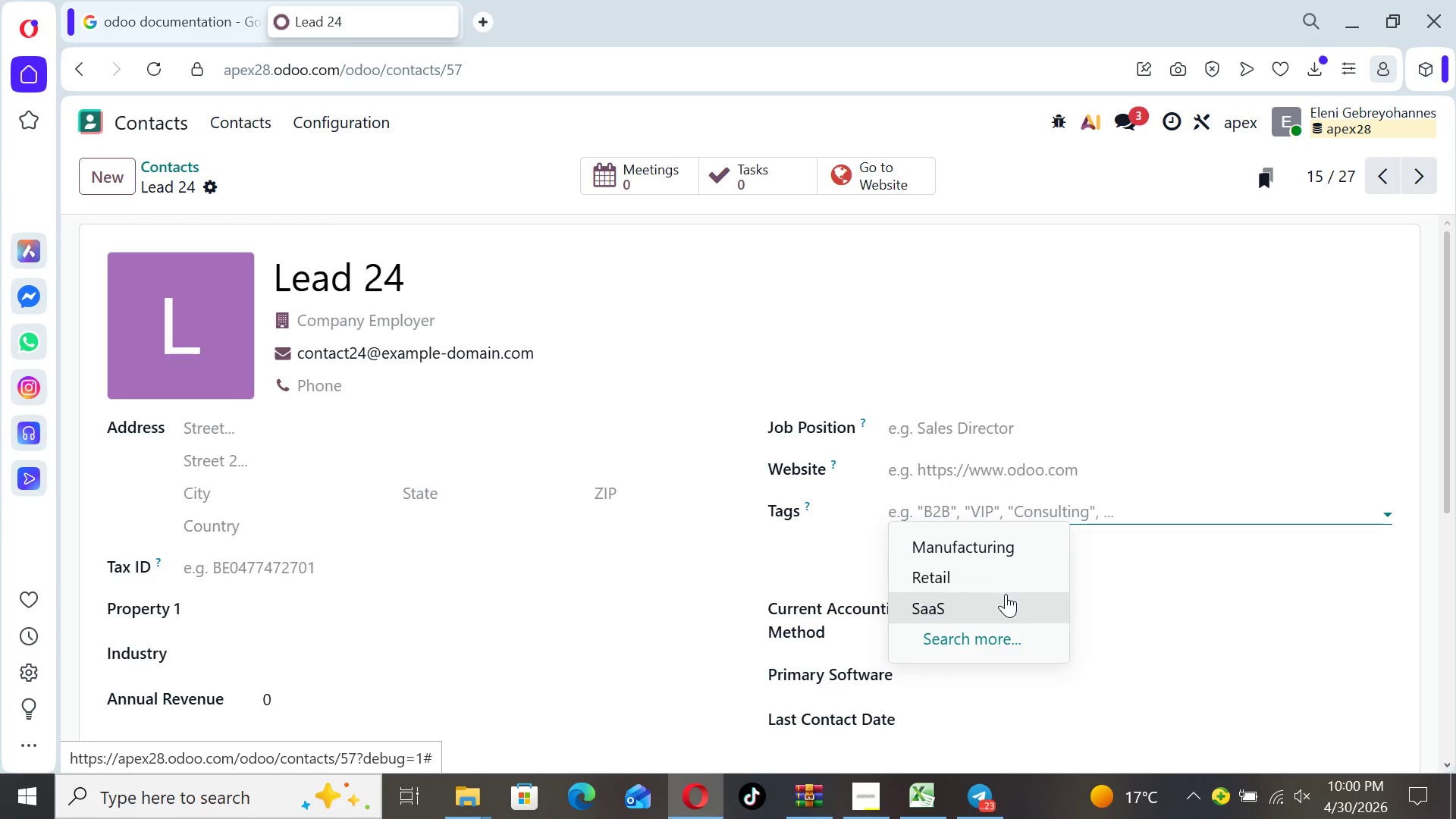 
left_click([1006, 595])
 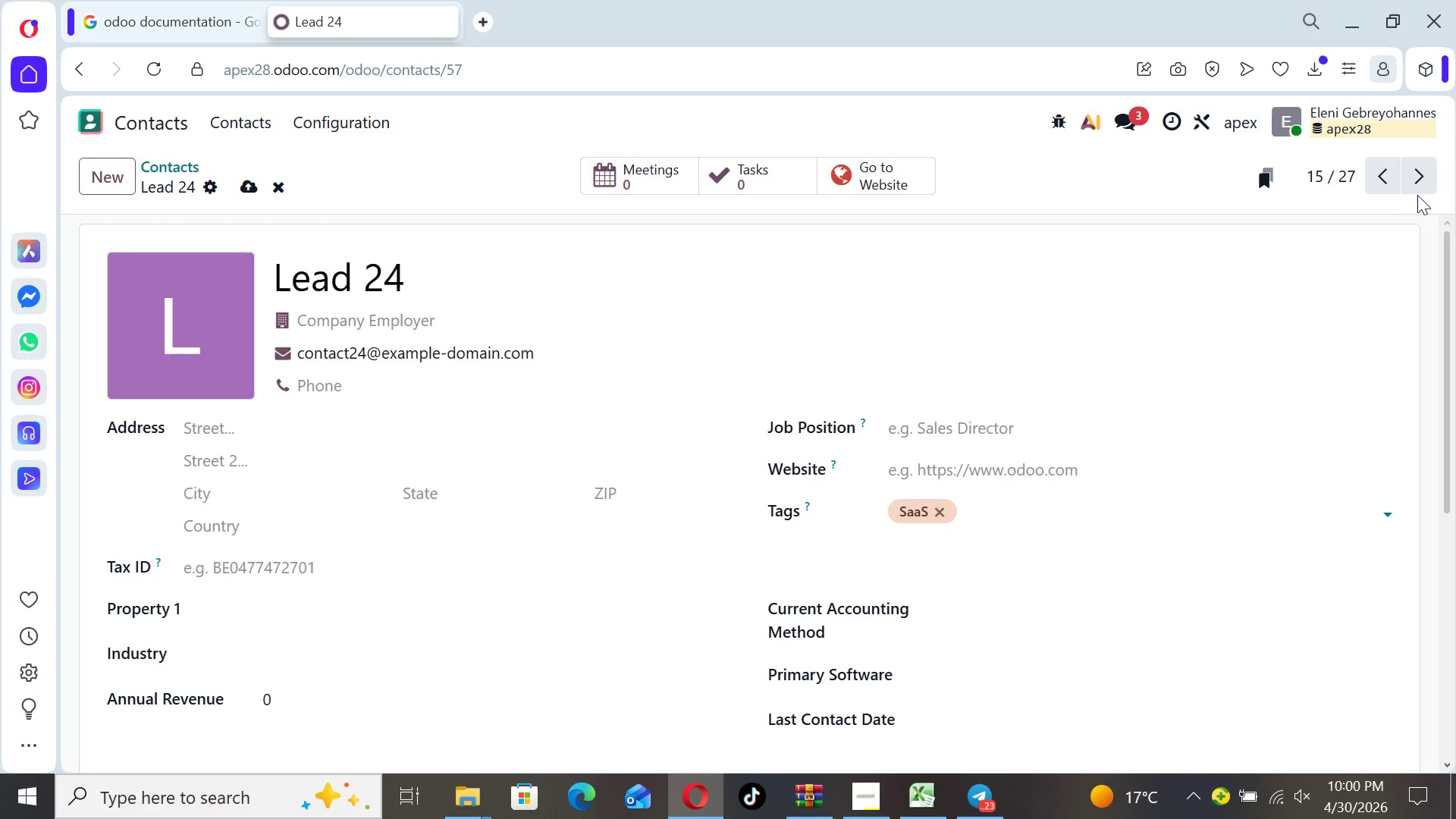 
left_click([1417, 182])
 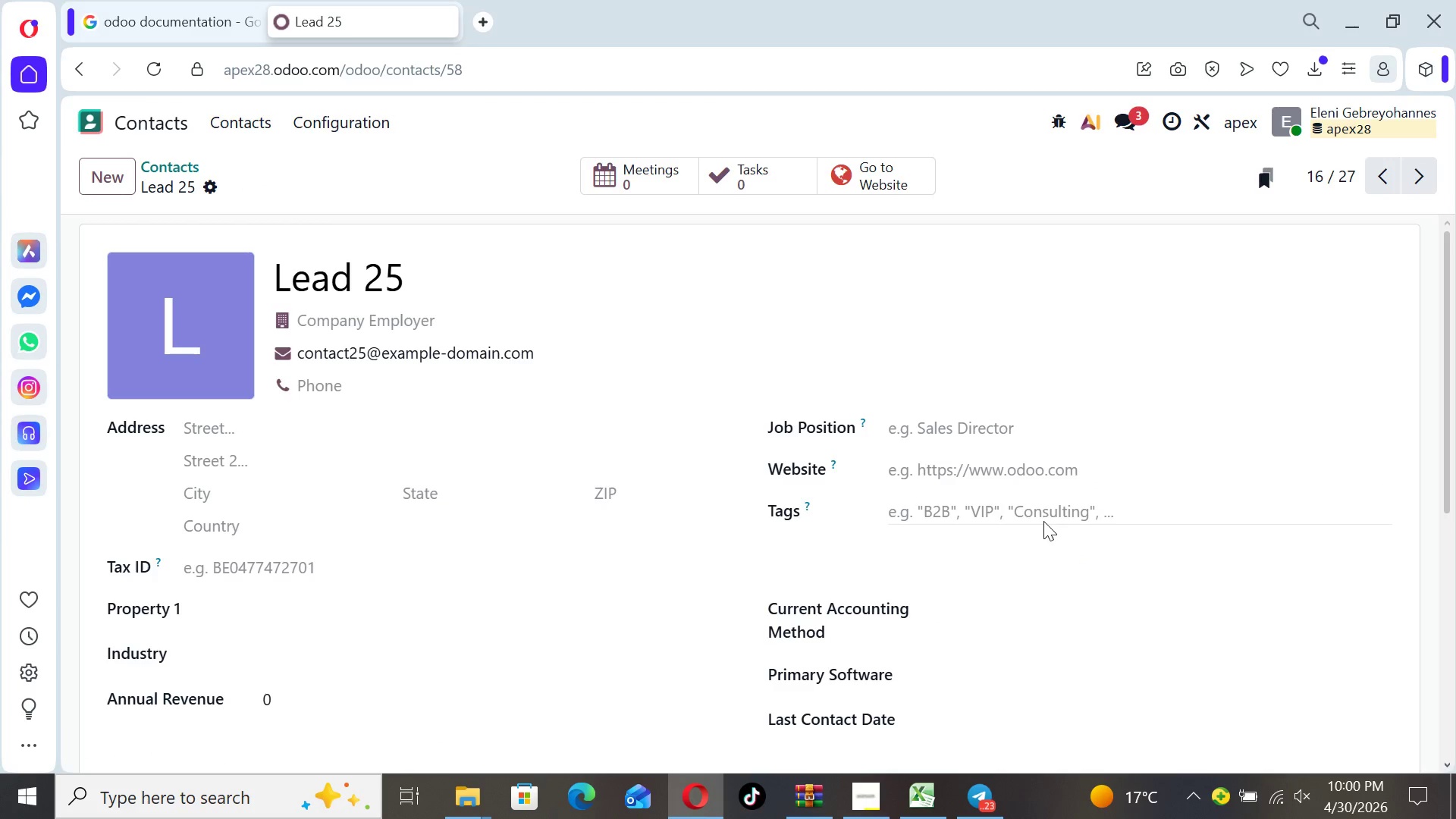 
left_click([1043, 515])
 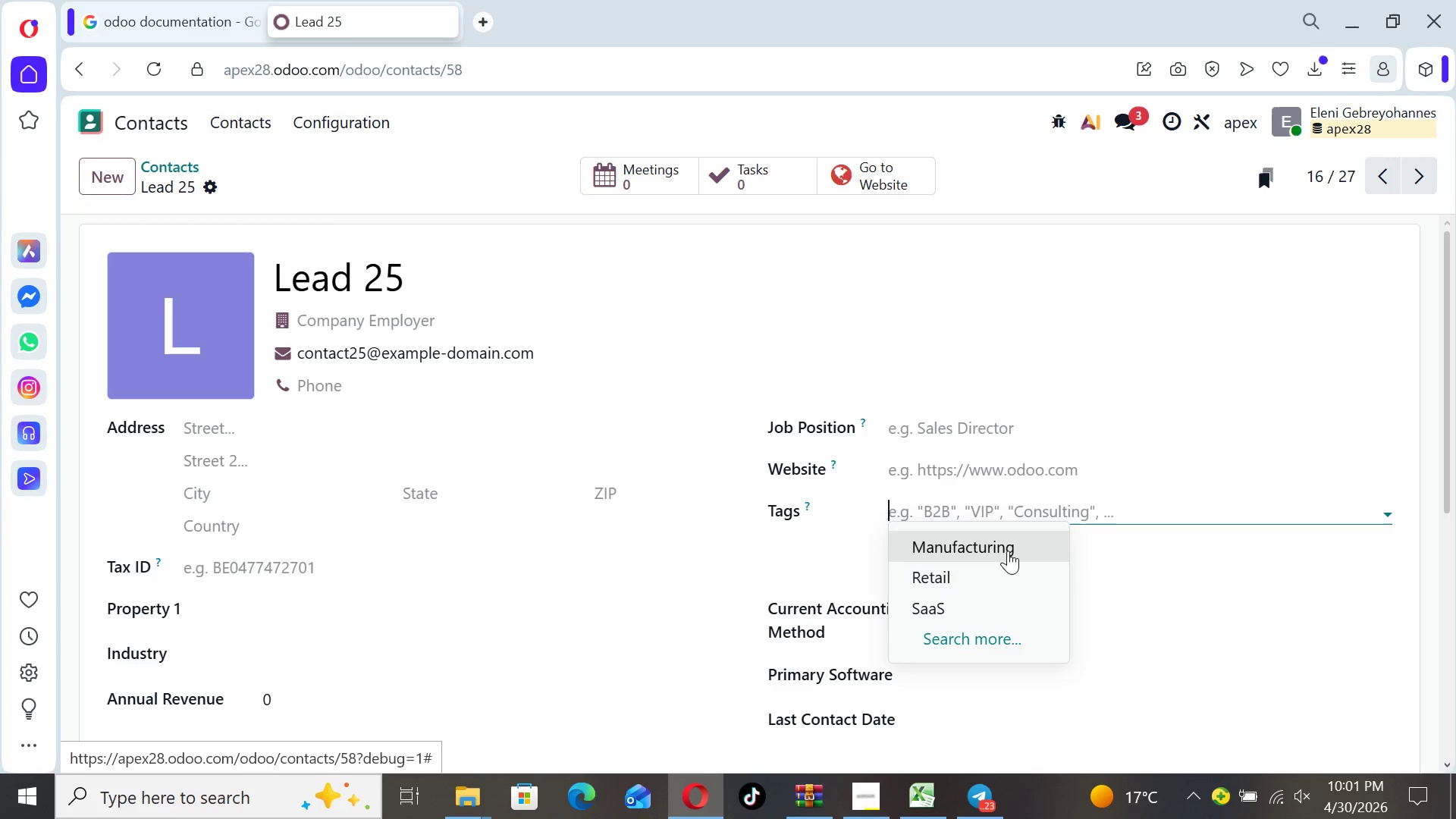 
left_click([1008, 548])
 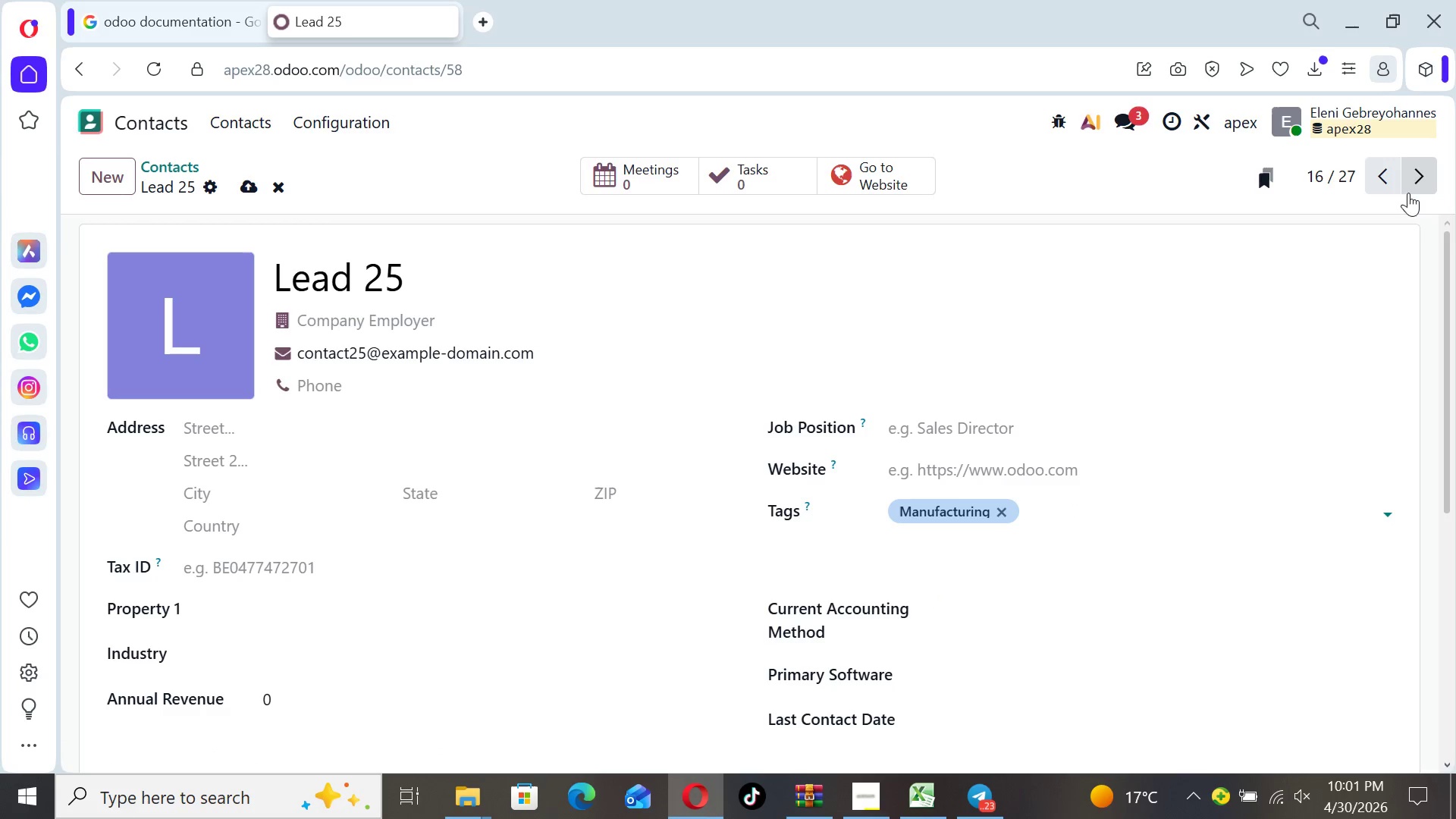 
left_click([1422, 177])
 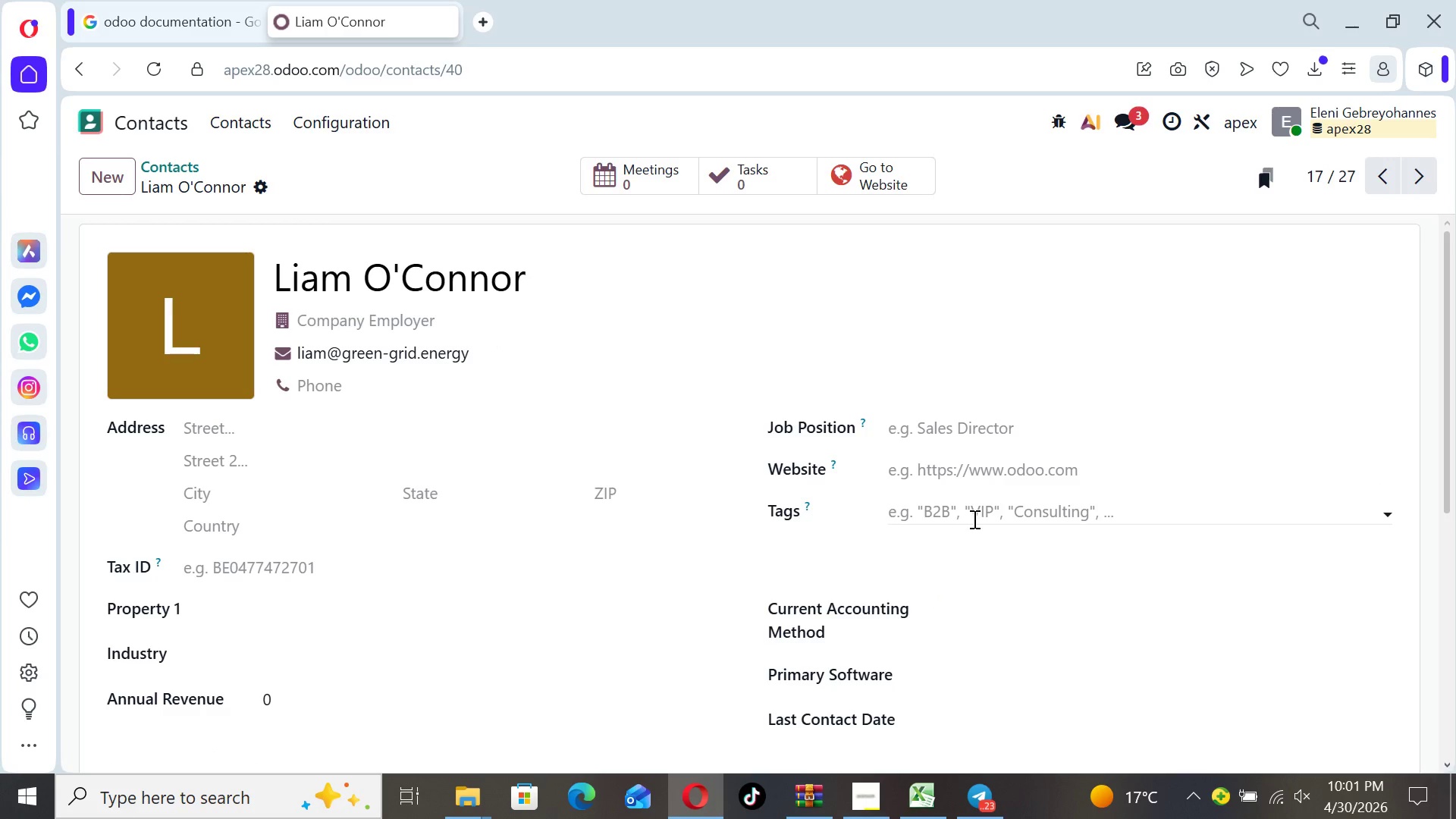 
left_click([977, 510])
 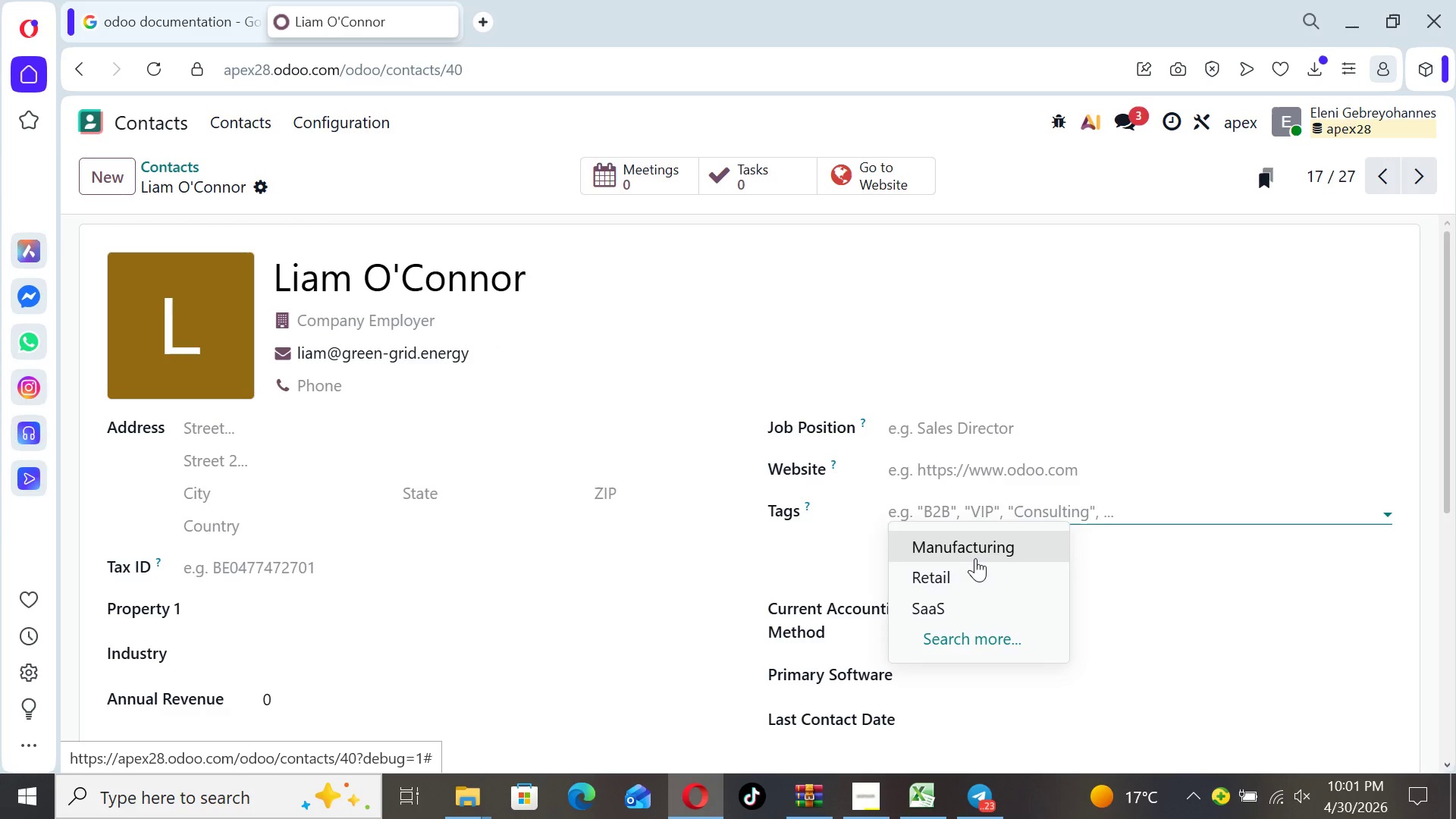 
left_click([975, 565])
 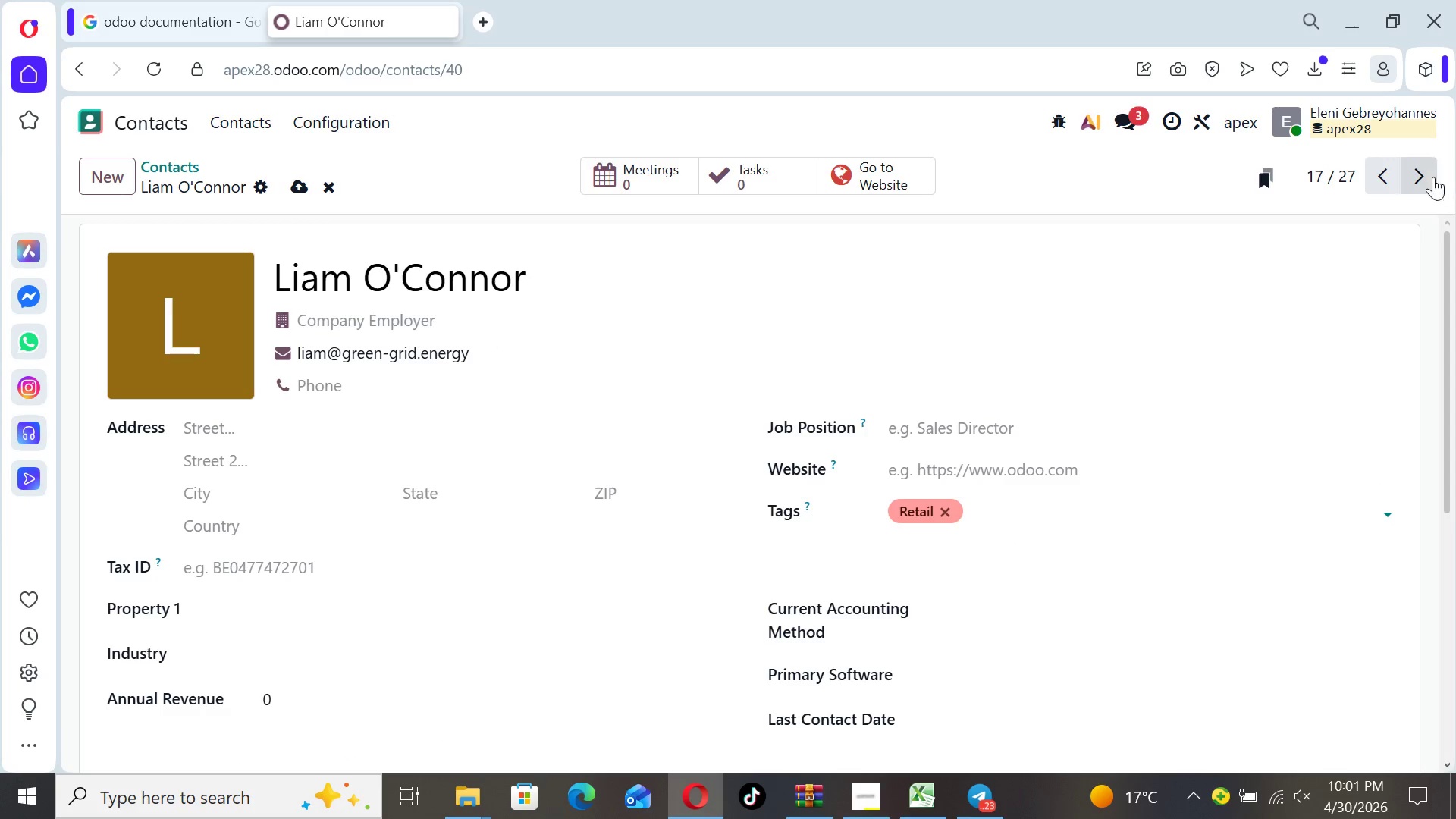 
left_click([1425, 160])
 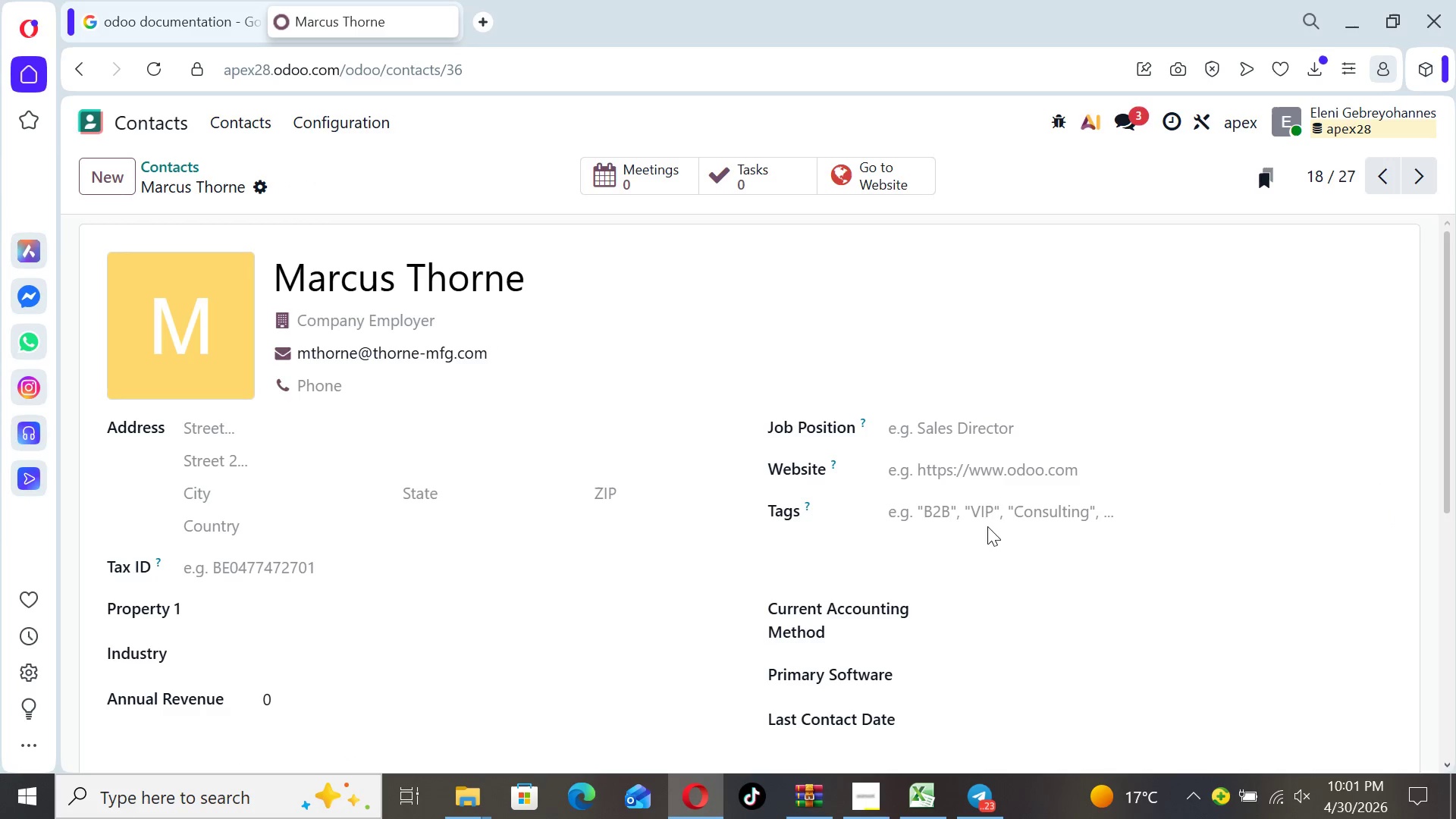 
left_click([987, 511])
 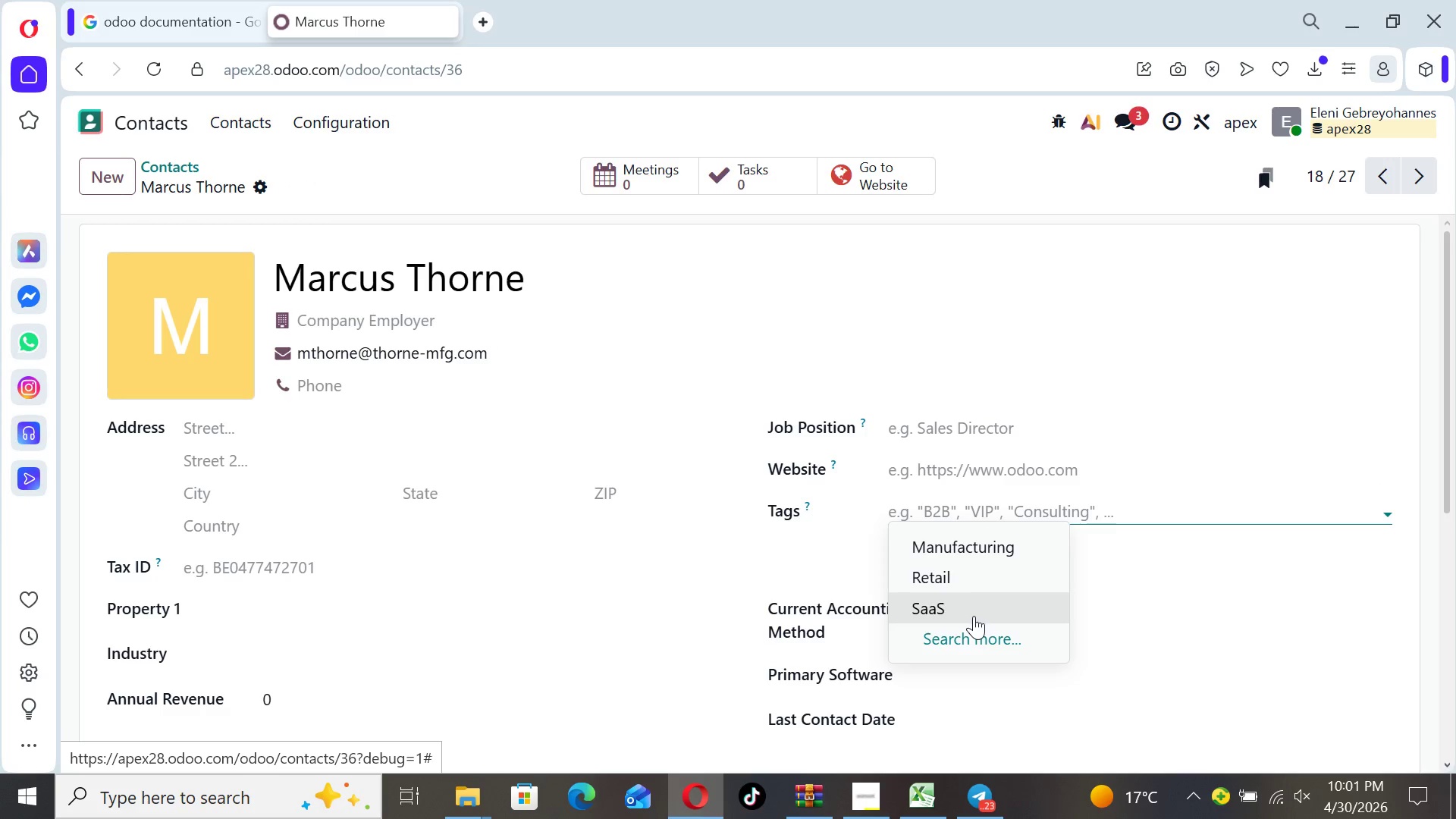 
left_click([974, 616])
 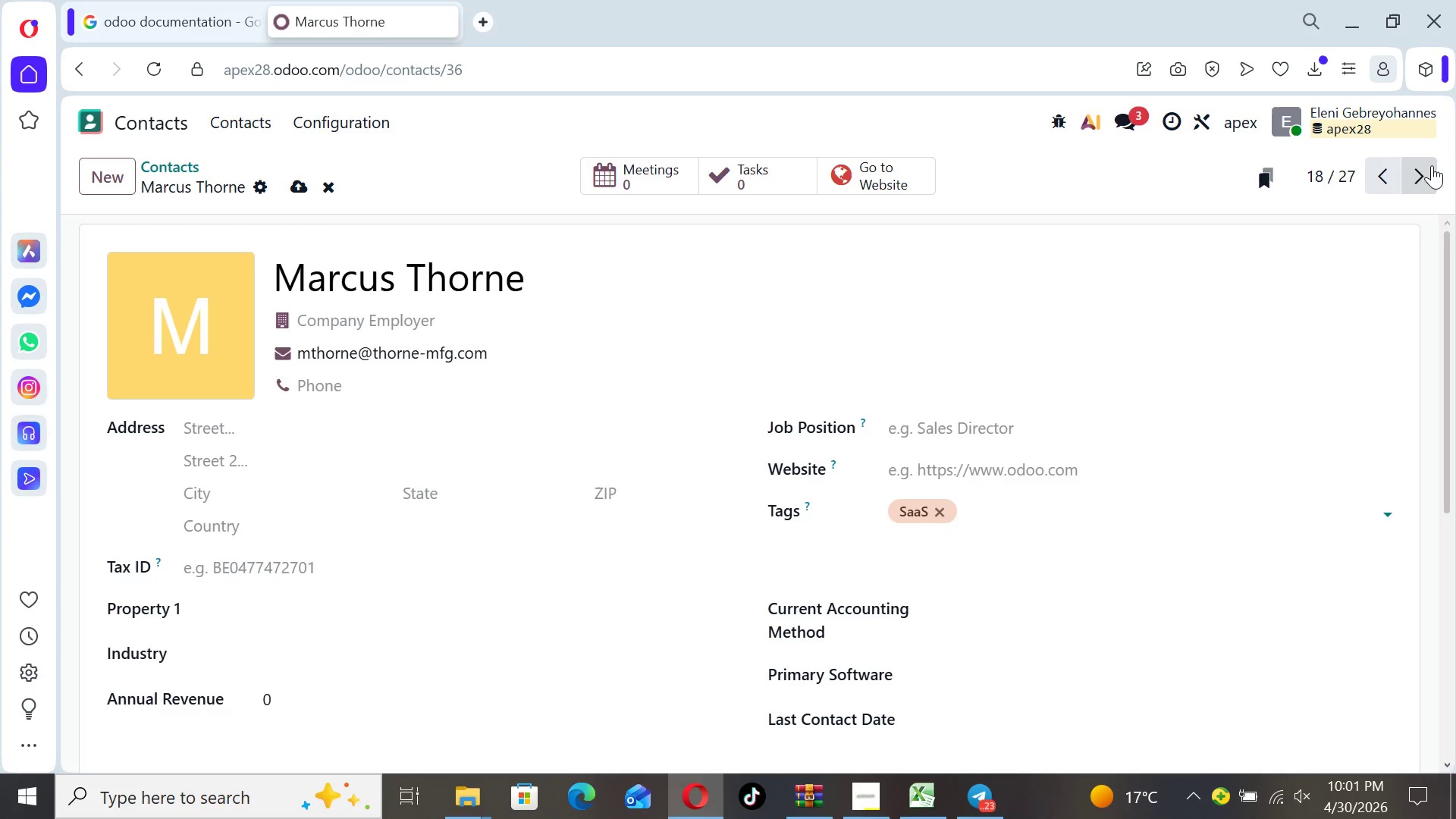 
left_click([1429, 165])
 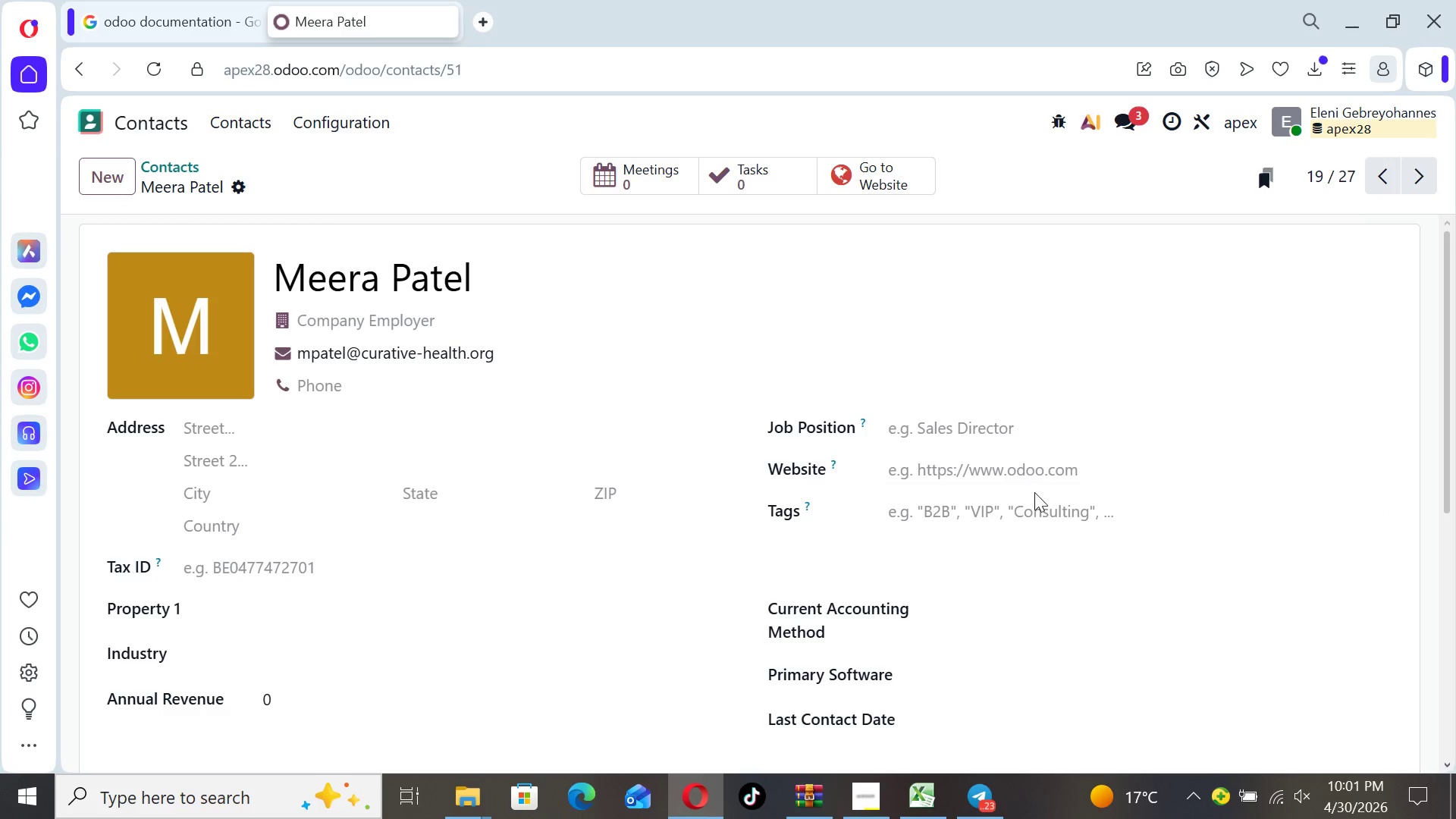 
left_click([1030, 507])
 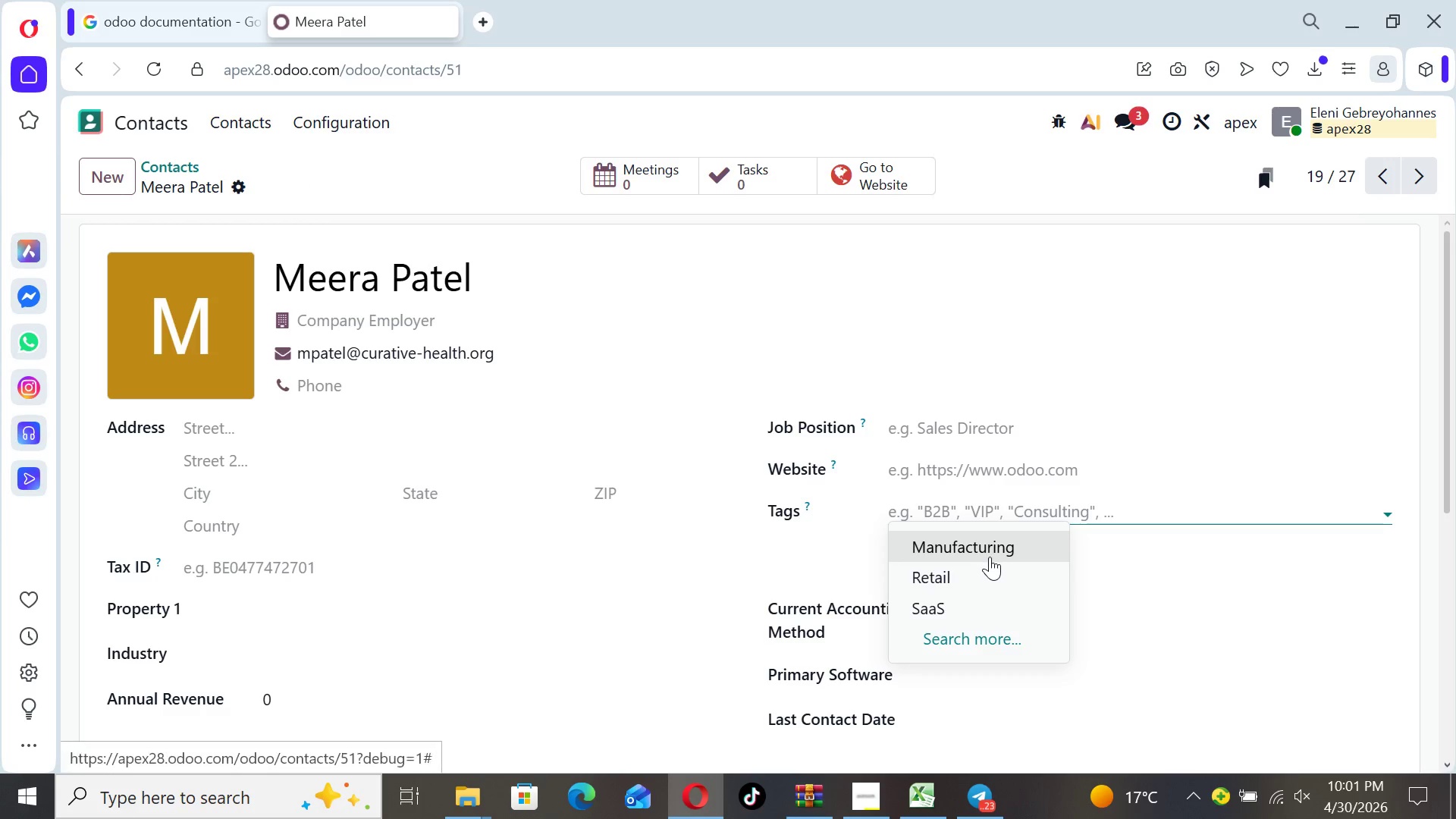 
left_click([990, 557])
 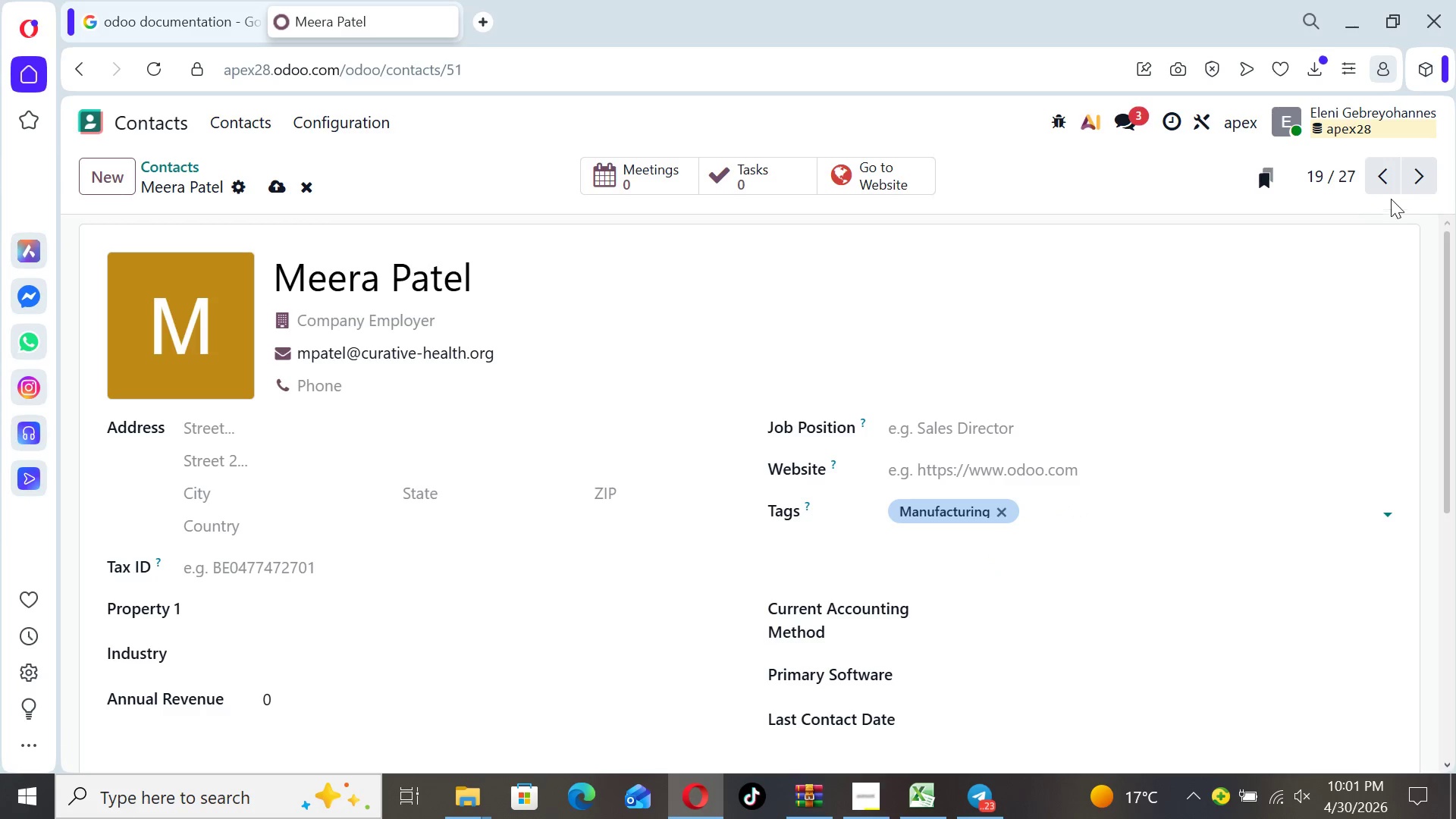 
left_click([1411, 184])
 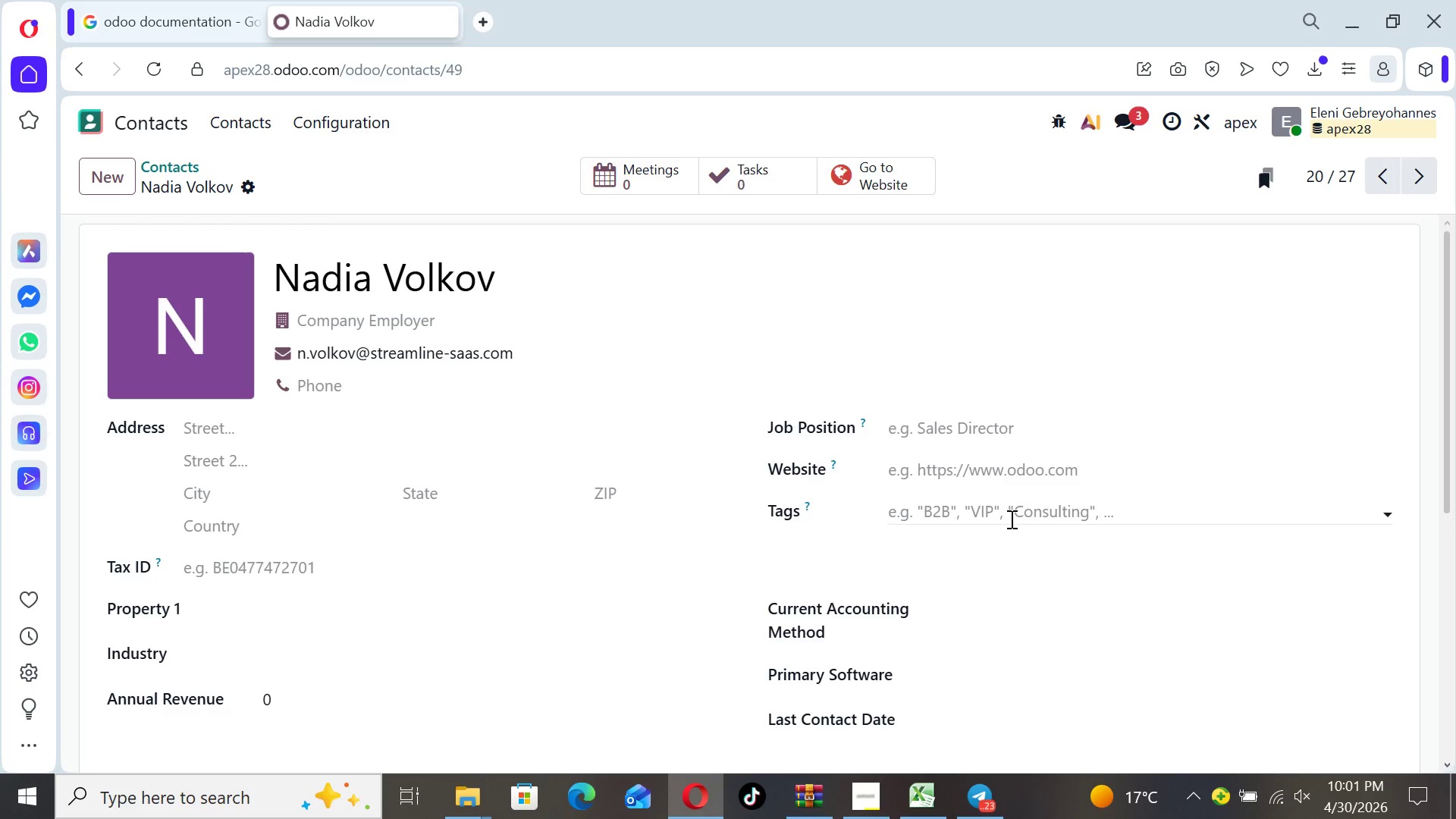 
left_click([1005, 522])
 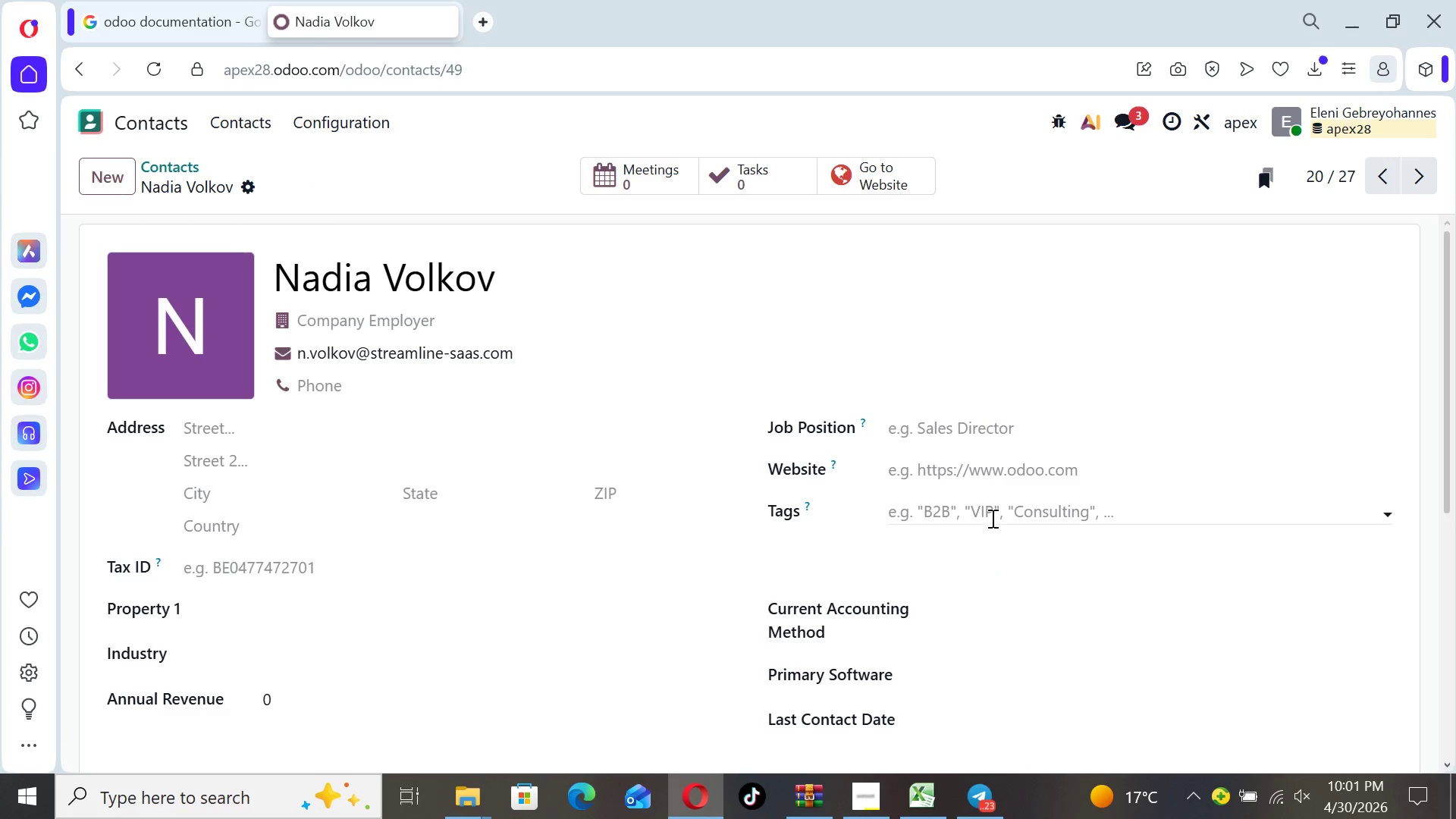 
left_click([991, 508])
 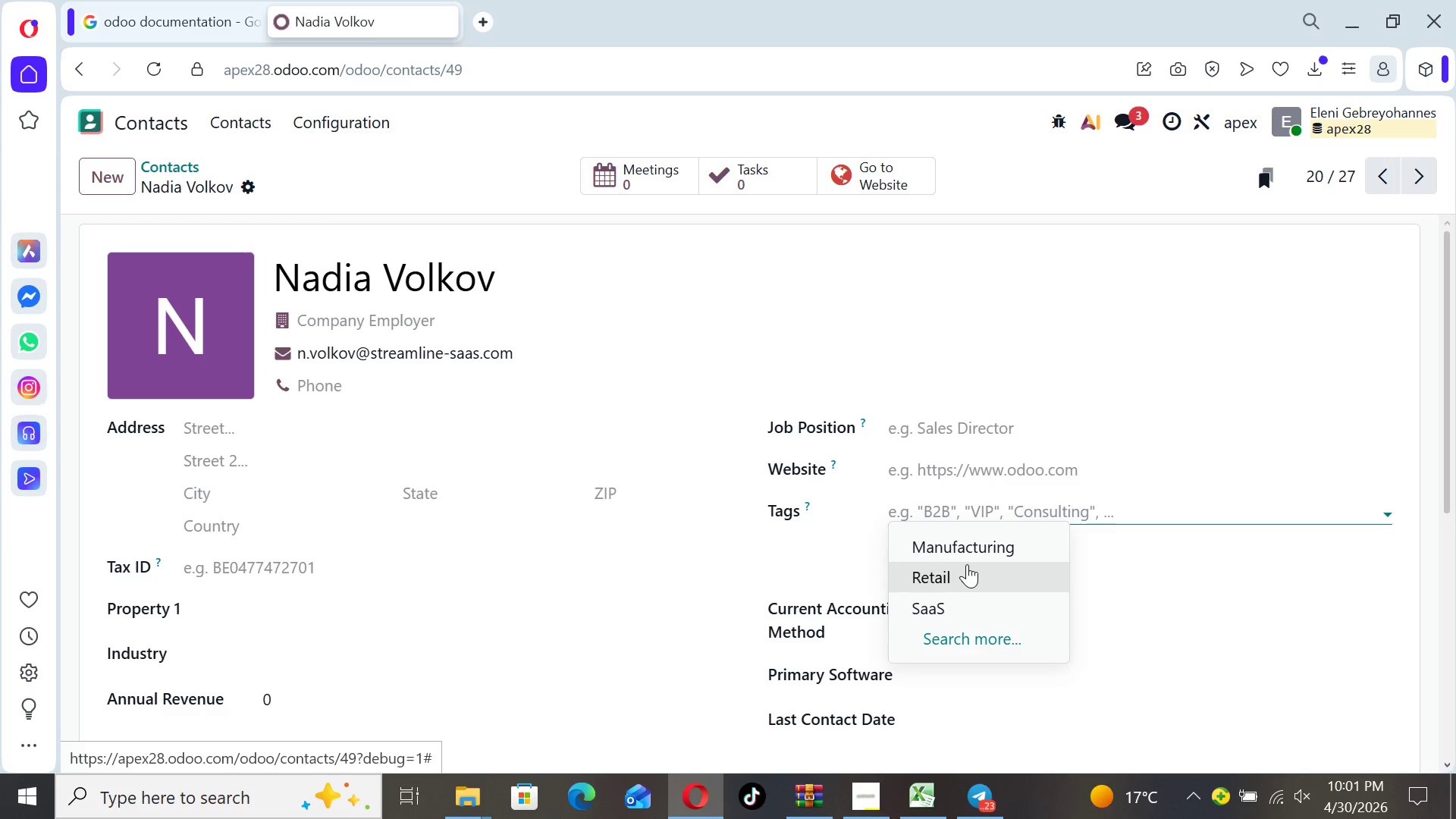 
left_click([967, 565])
 